 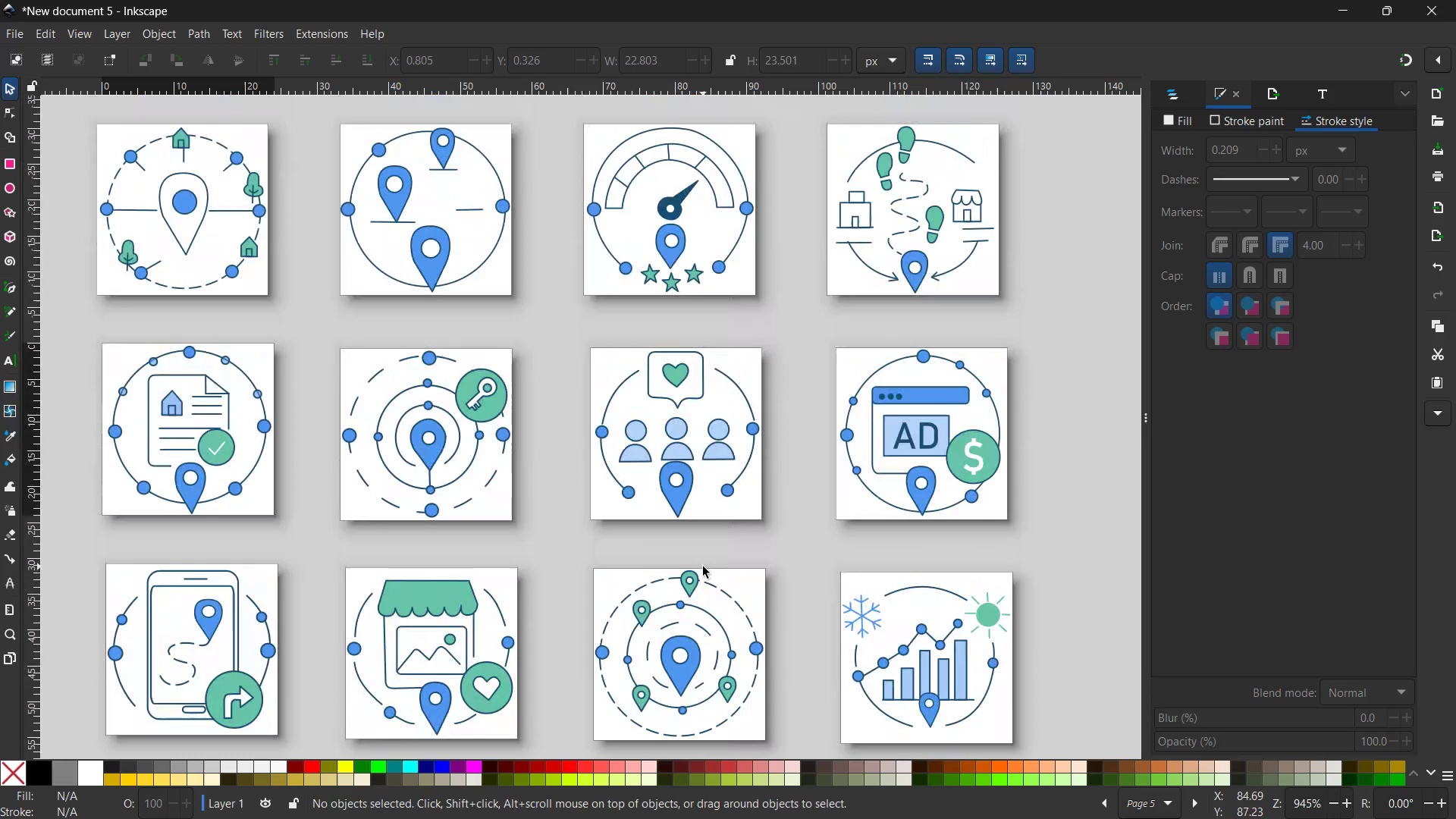 
left_click([1180, 117])
 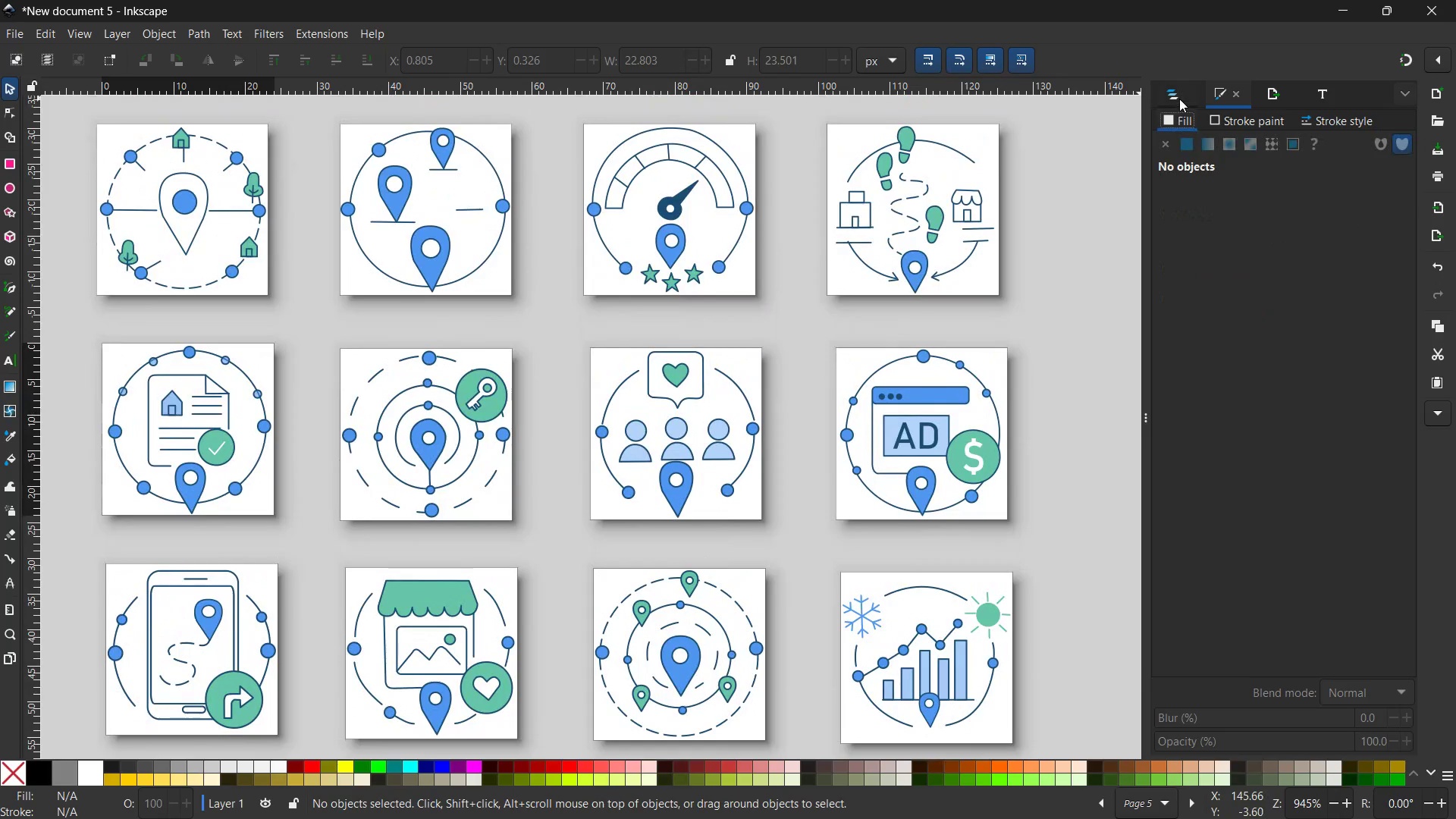 
left_click([1178, 98])
 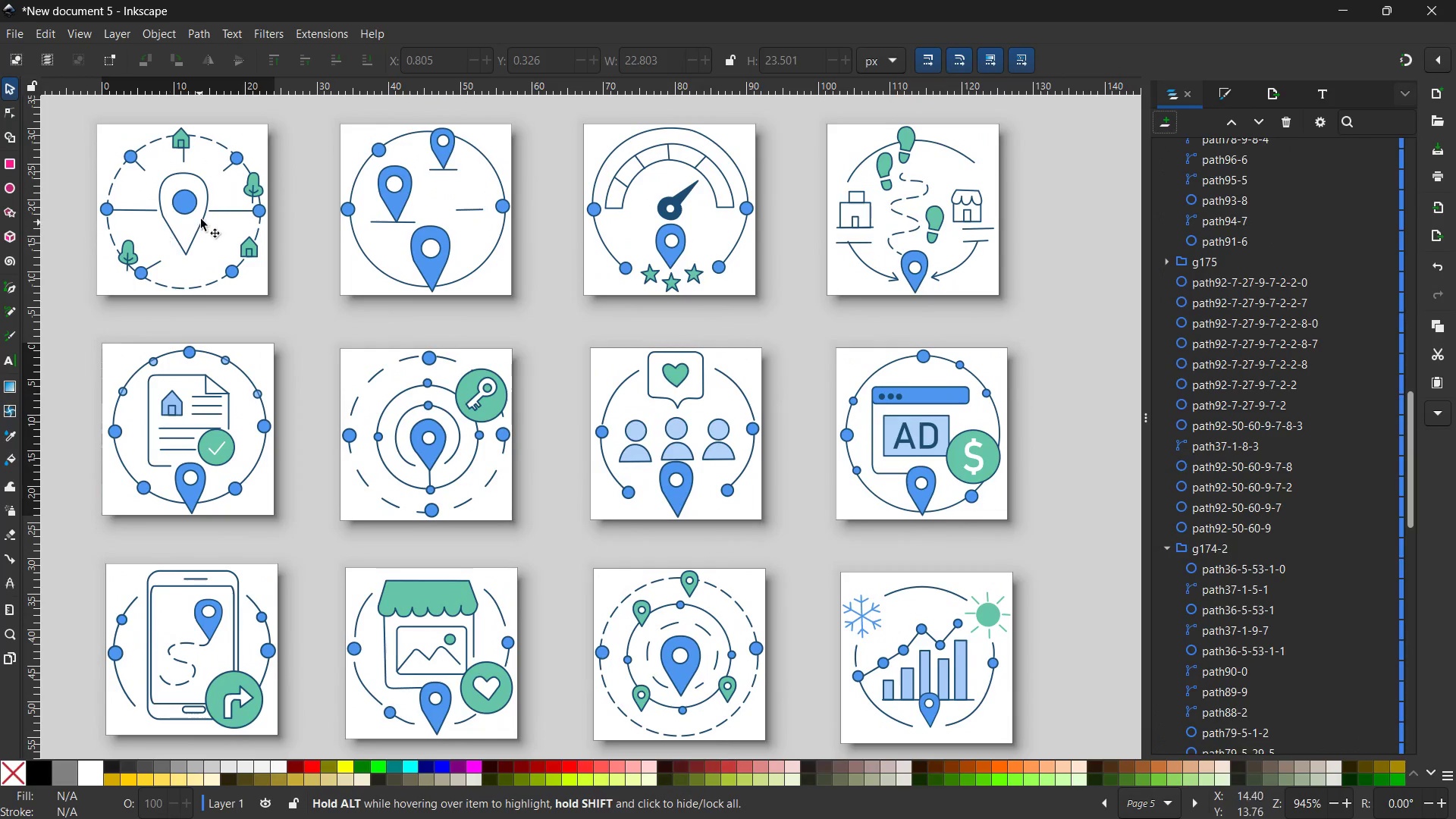 
left_click([193, 216])
 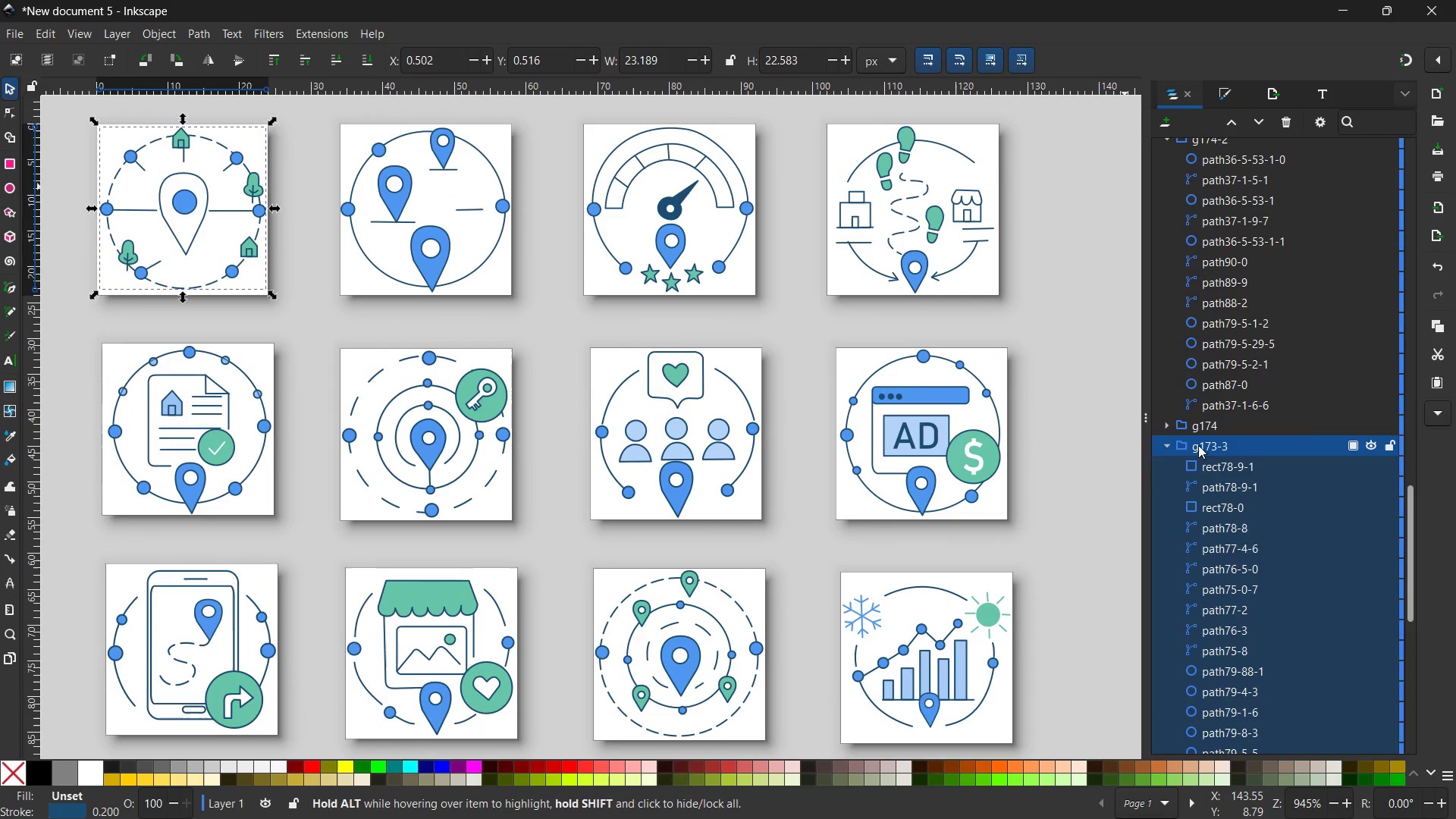 
left_click([1170, 447])
 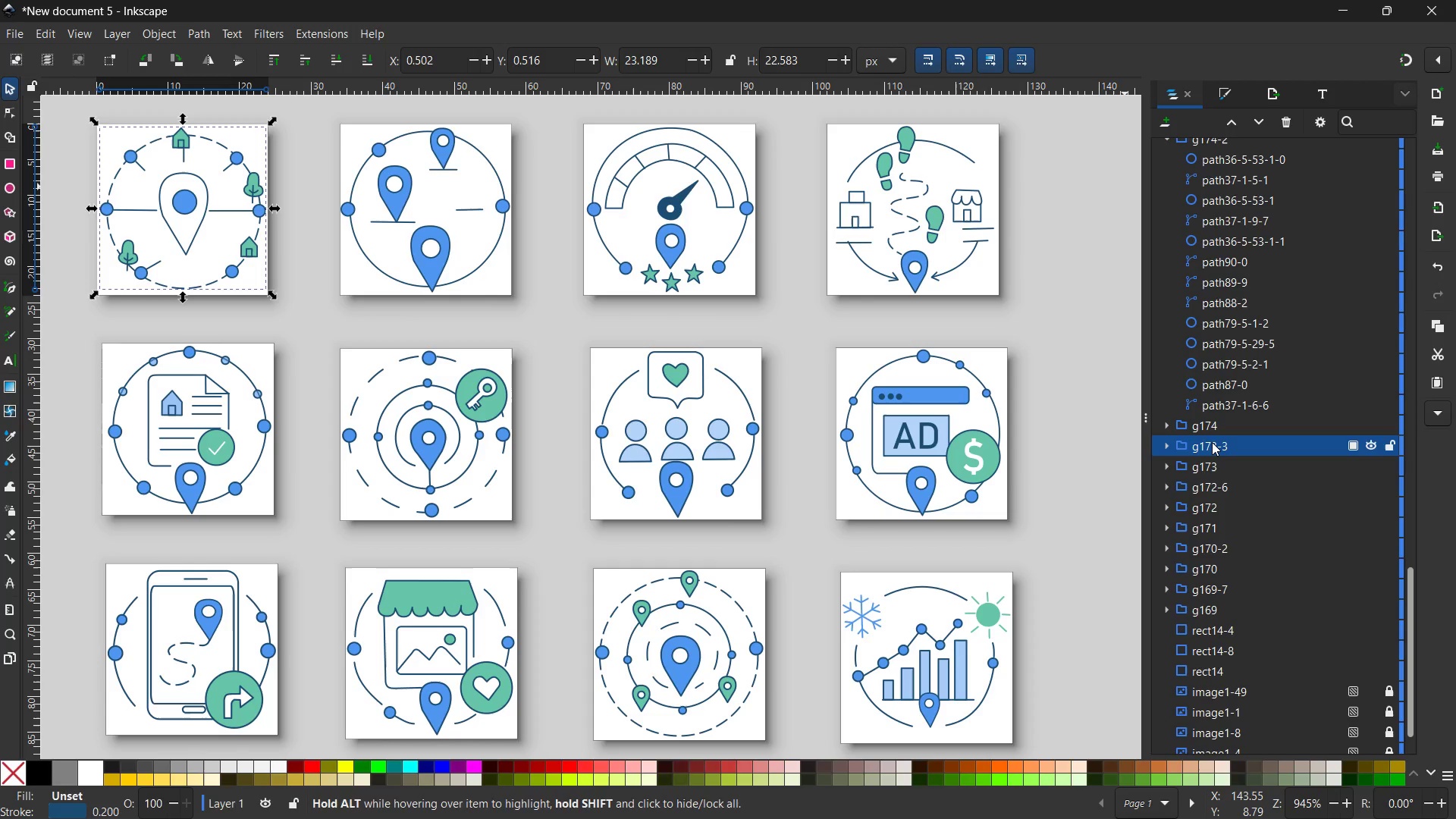 
double_click([1212, 442])
 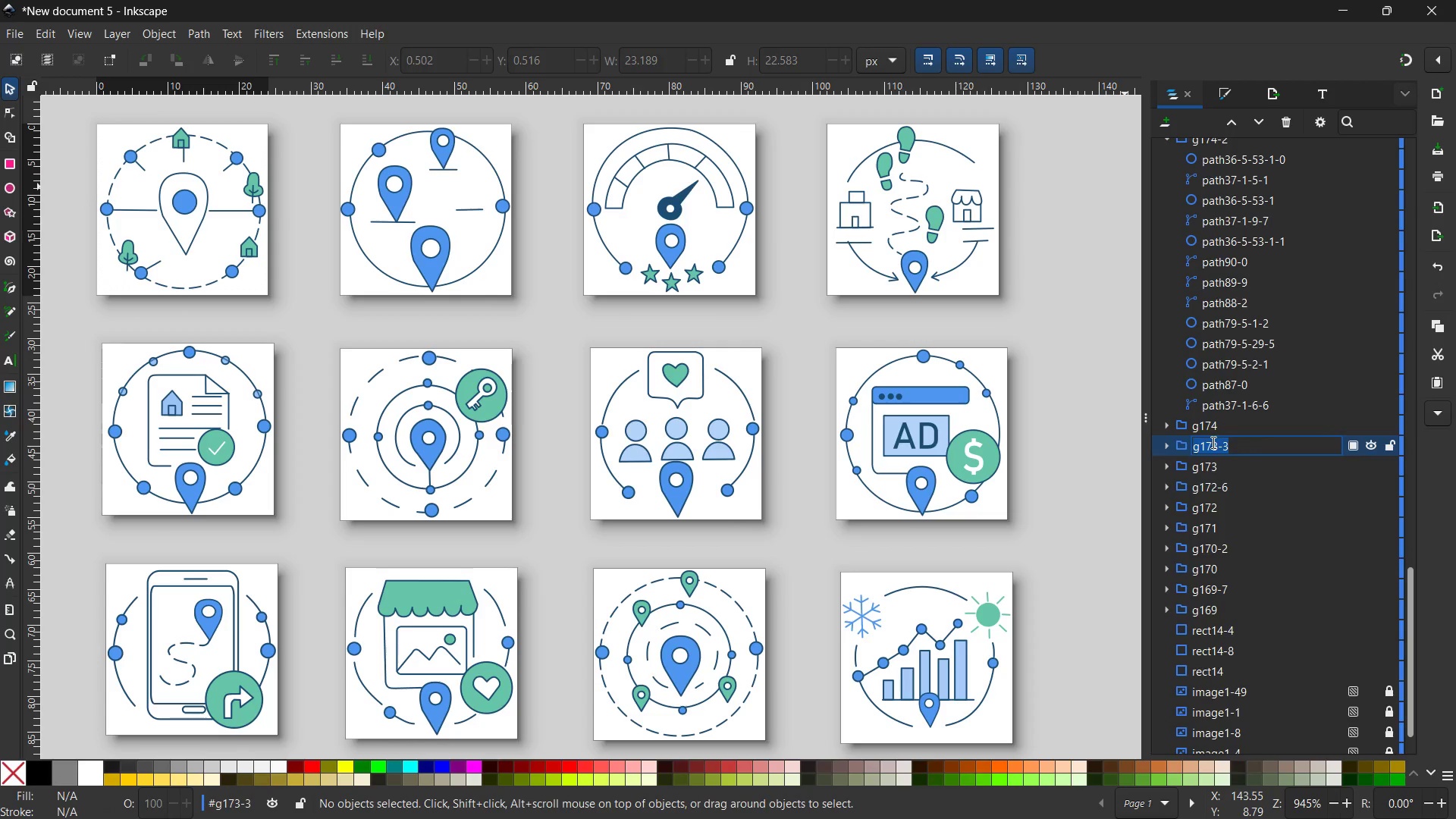 
wait(10.8)
 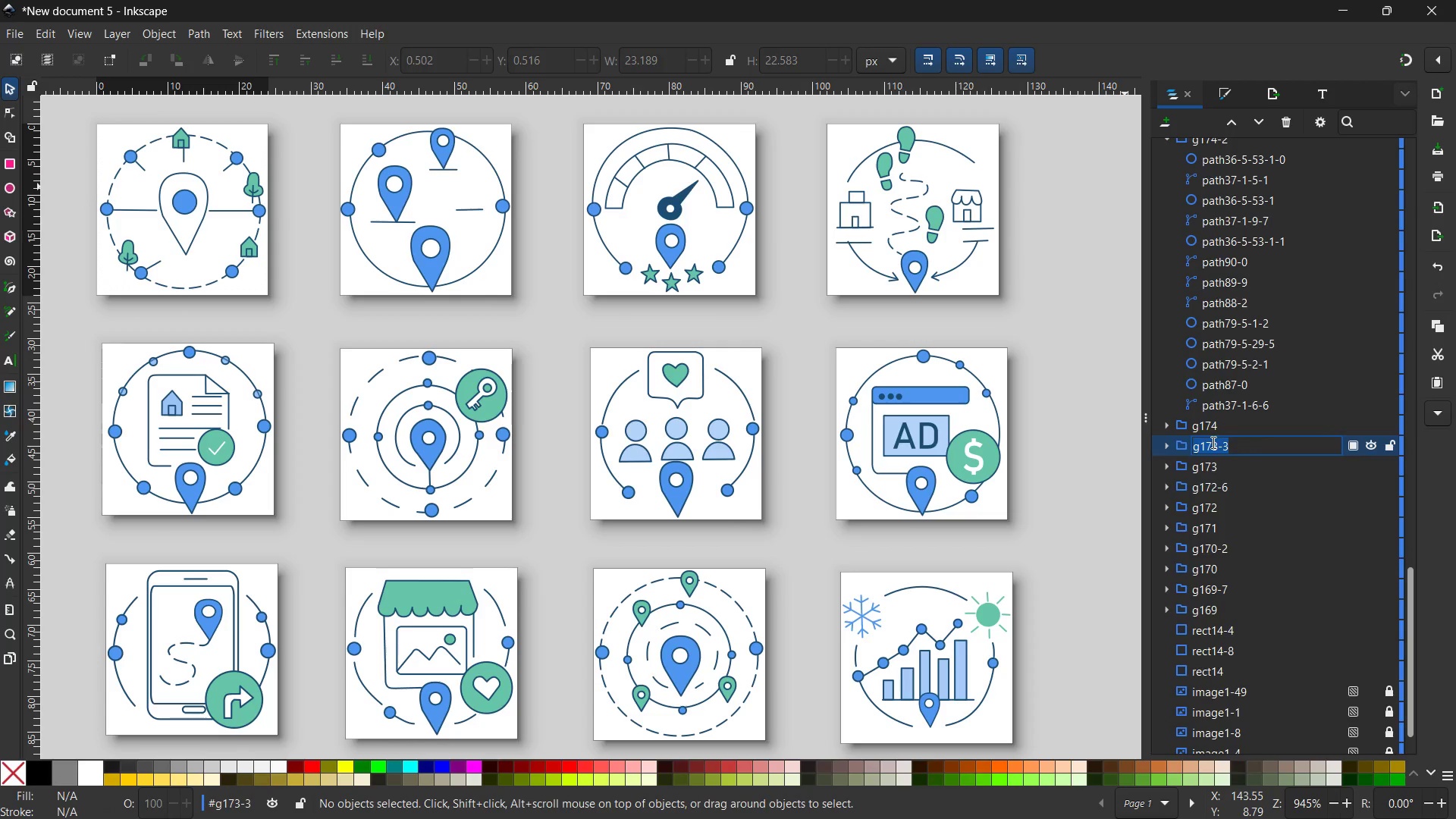 
type(NEIGHBORHOOD REACH)
 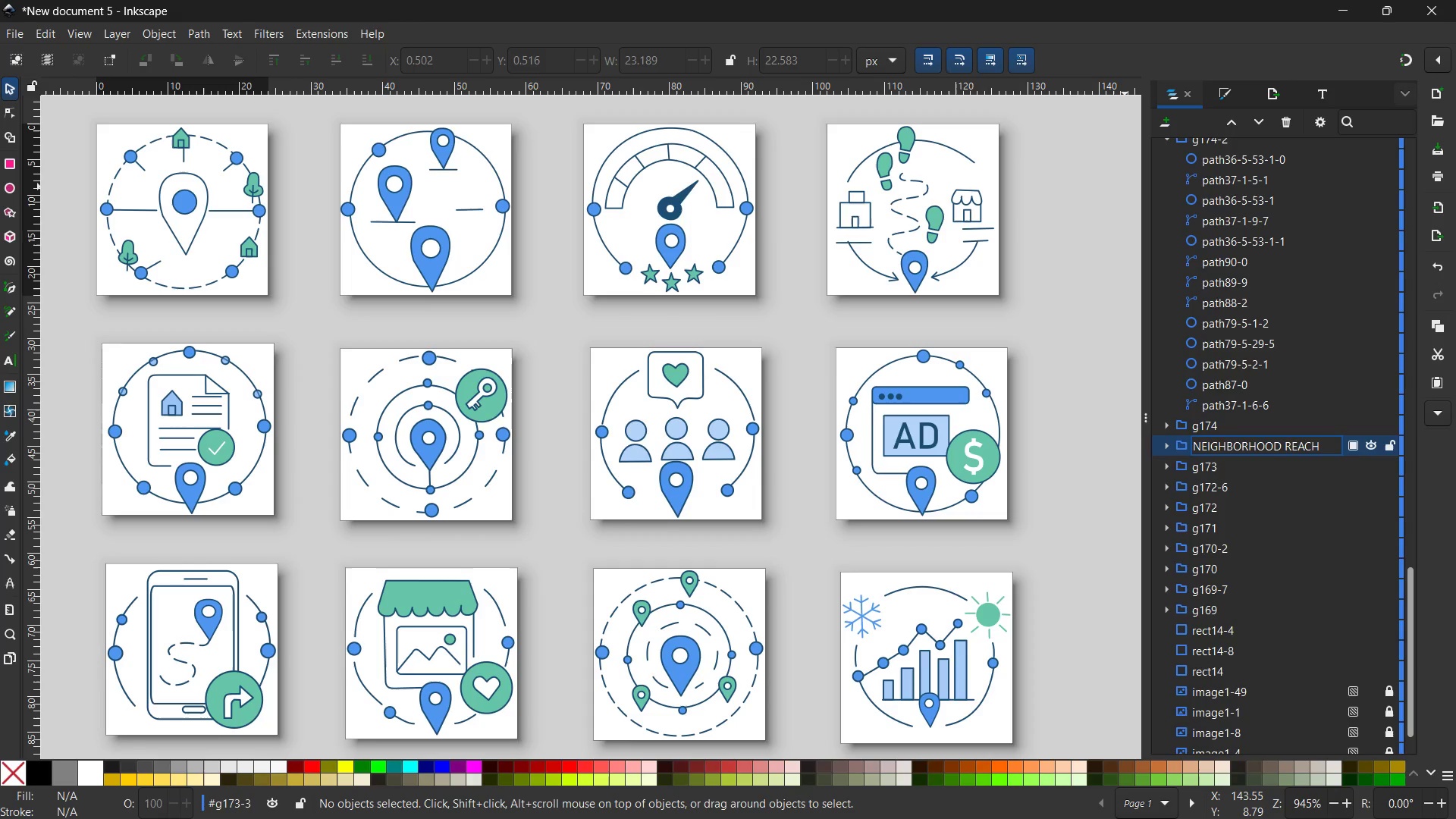 
key(Enter)
 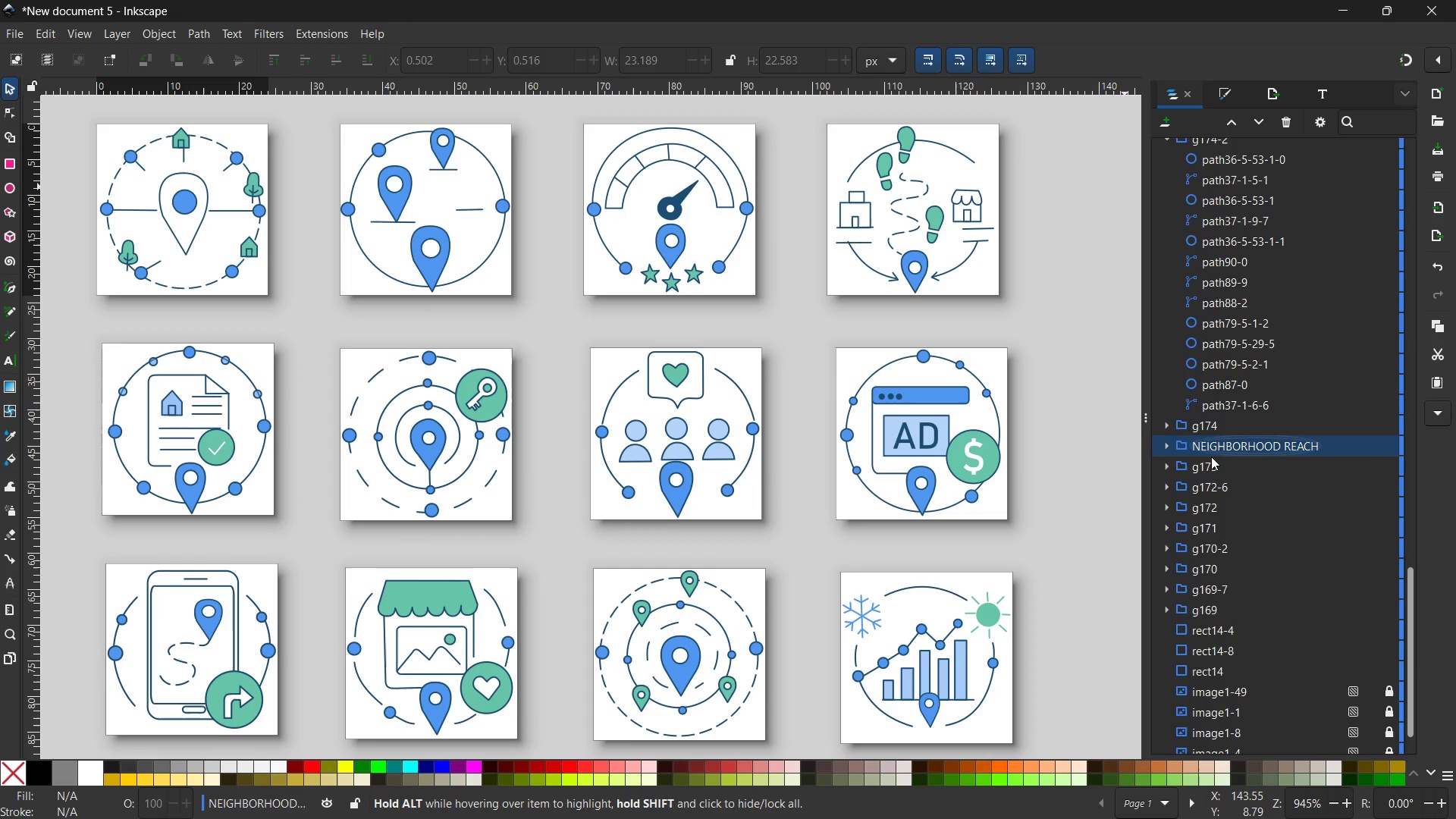 
left_click([1211, 460])
 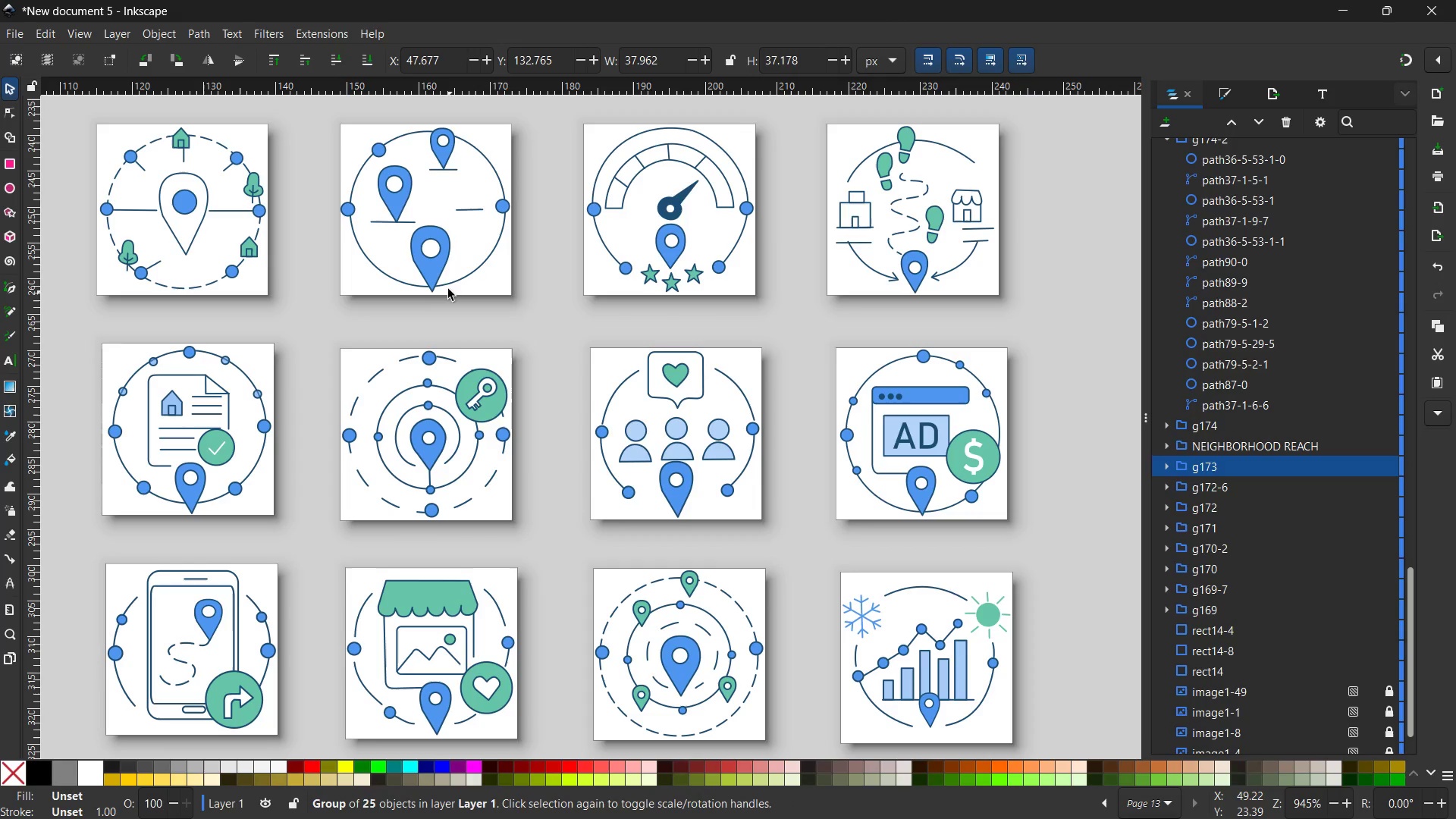 
left_click([435, 281])
 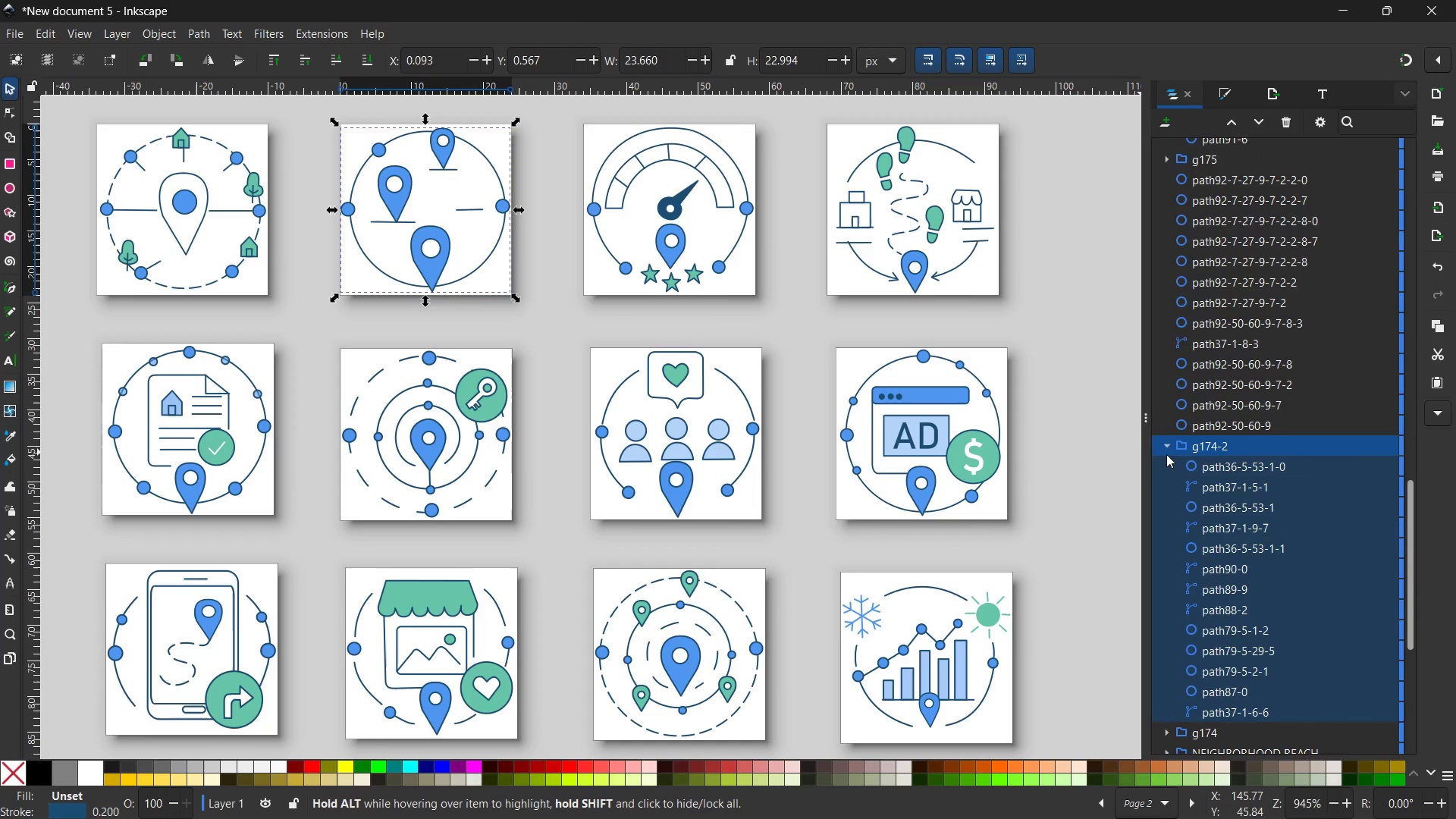 
left_click([1166, 452])
 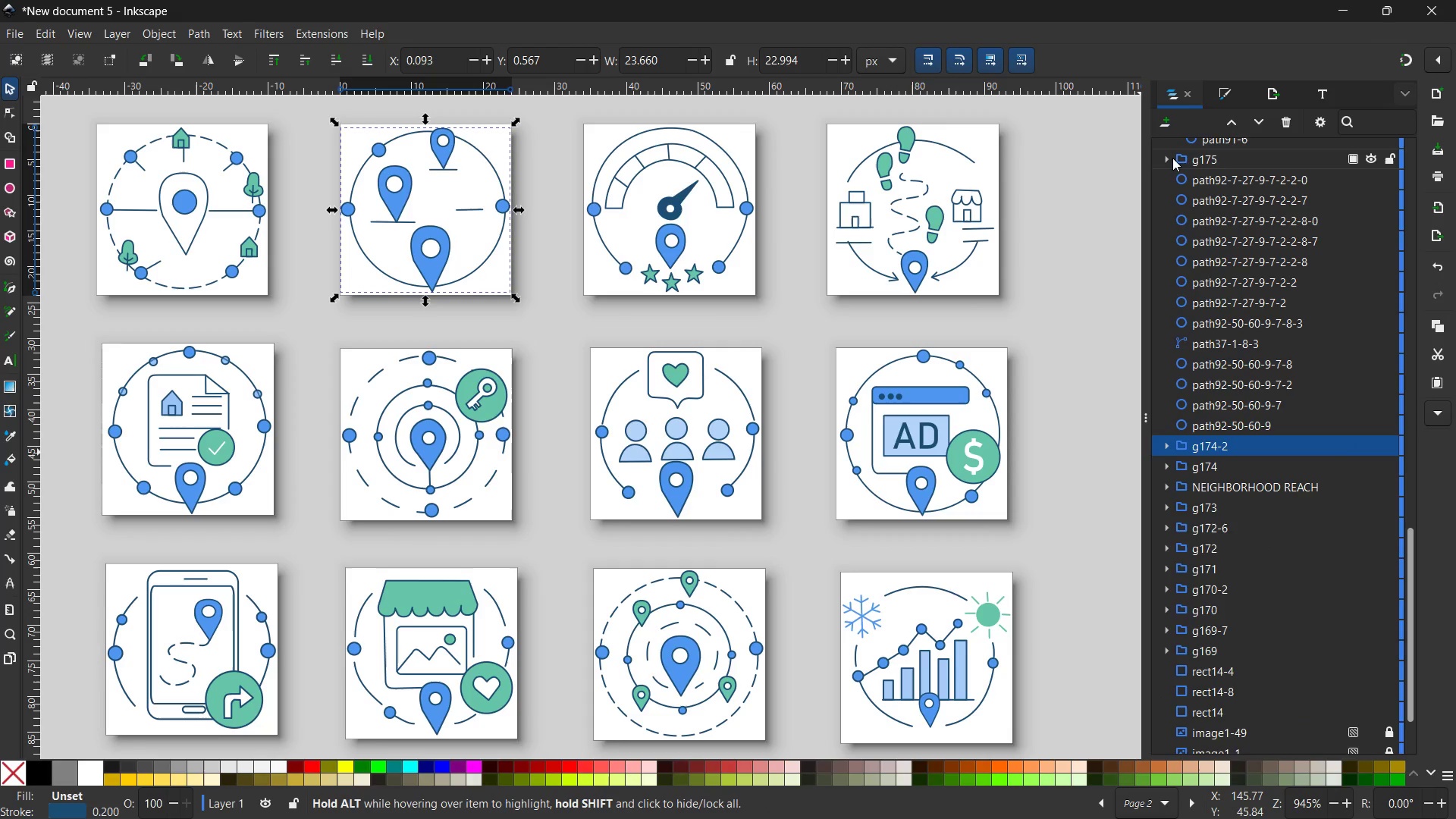 
left_click([1168, 160])
 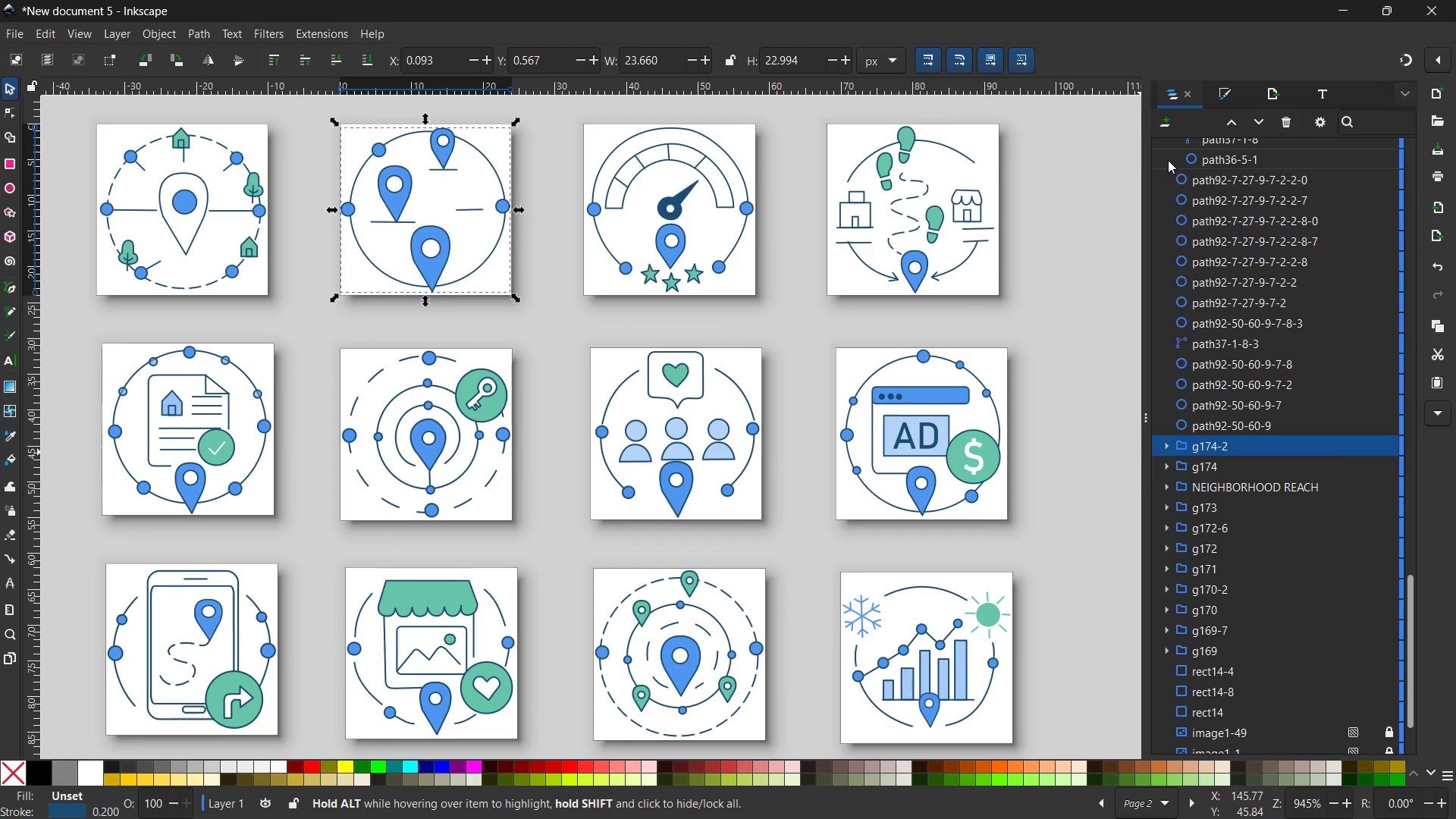 
left_click([1168, 160])
 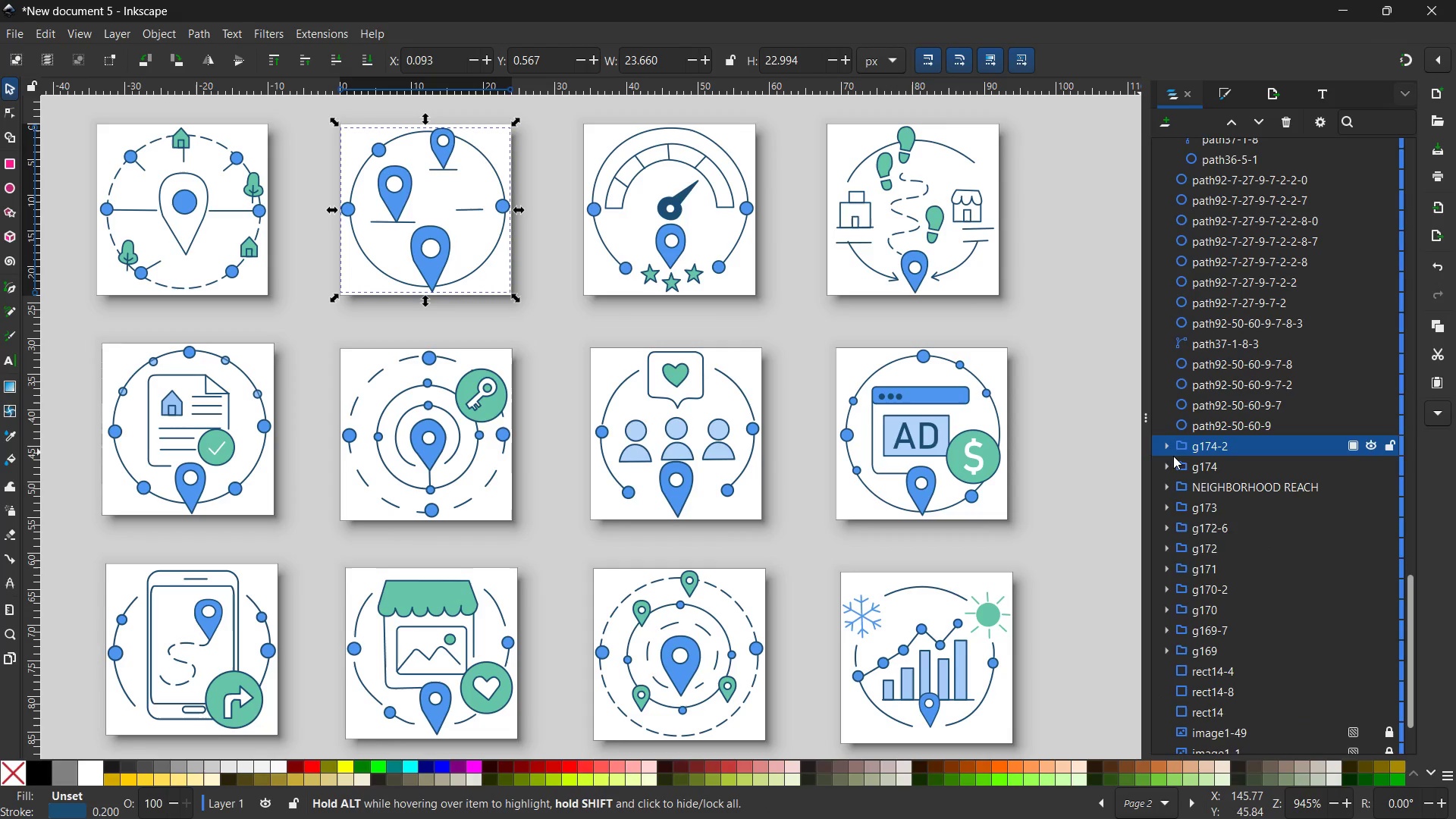 
left_click([1186, 450])
 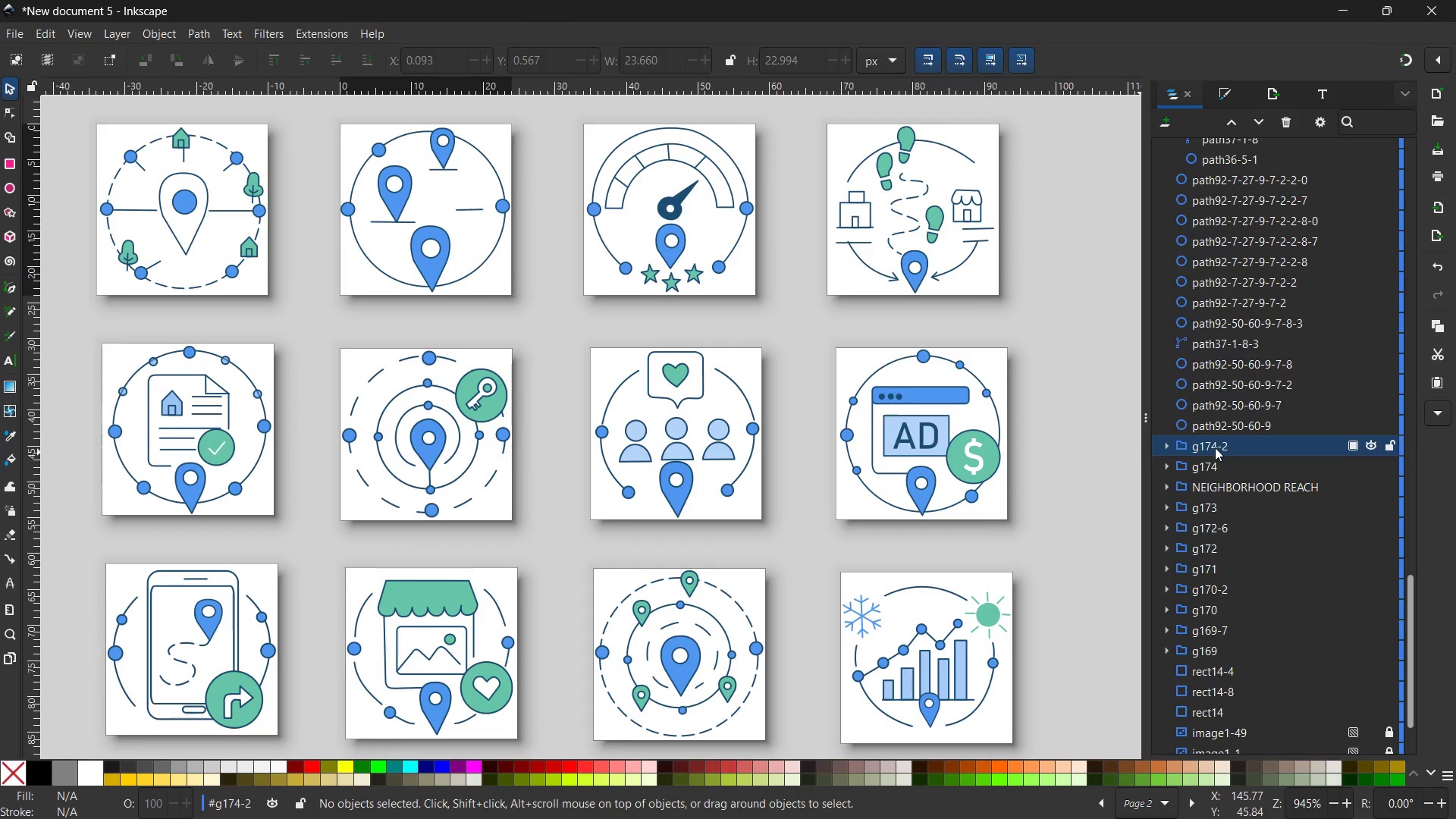 
double_click([1215, 447])
 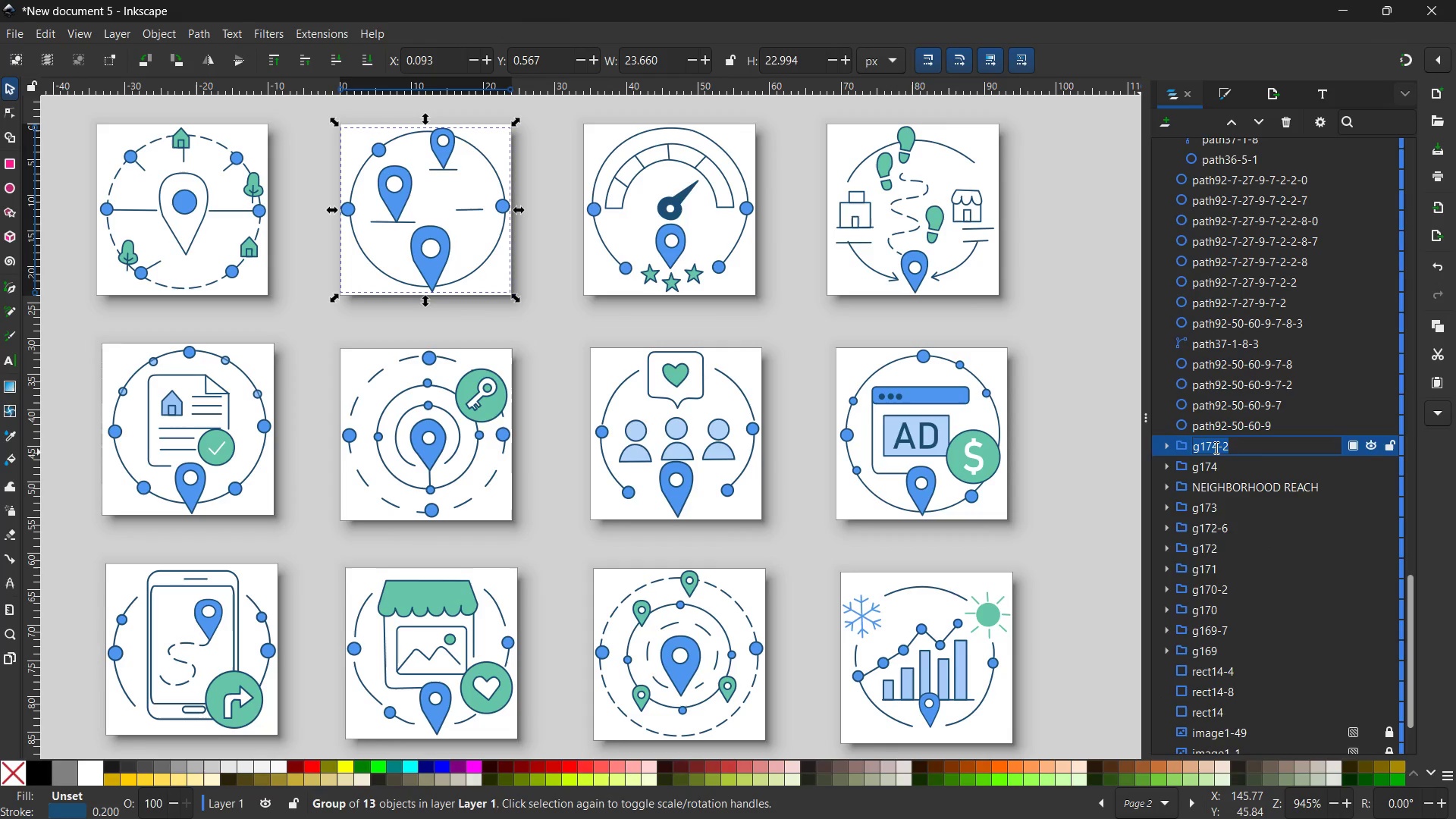 
type(MAO)
key(Backspace)
type(P PIN DENSITY)
 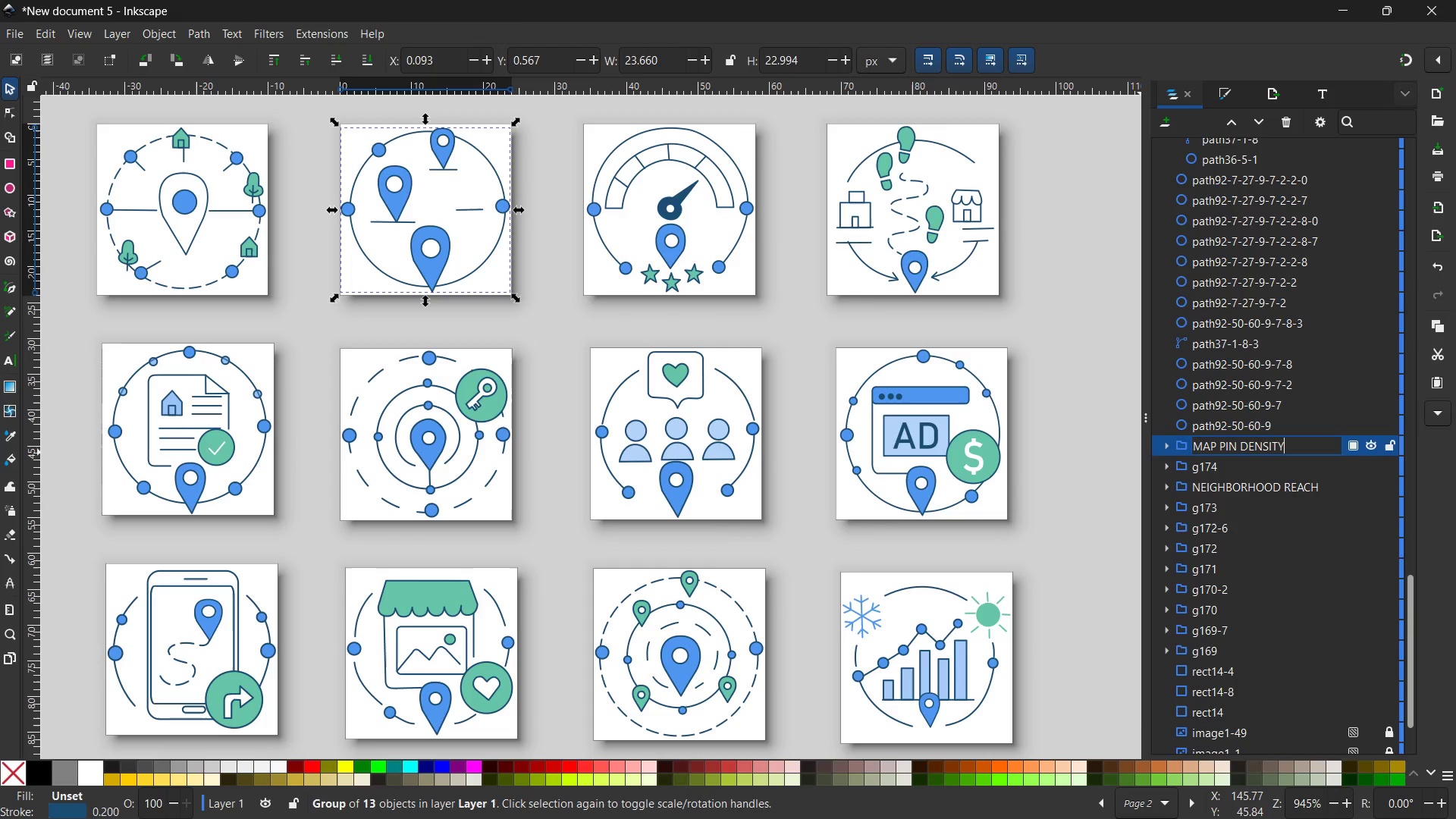 
key(Enter)
 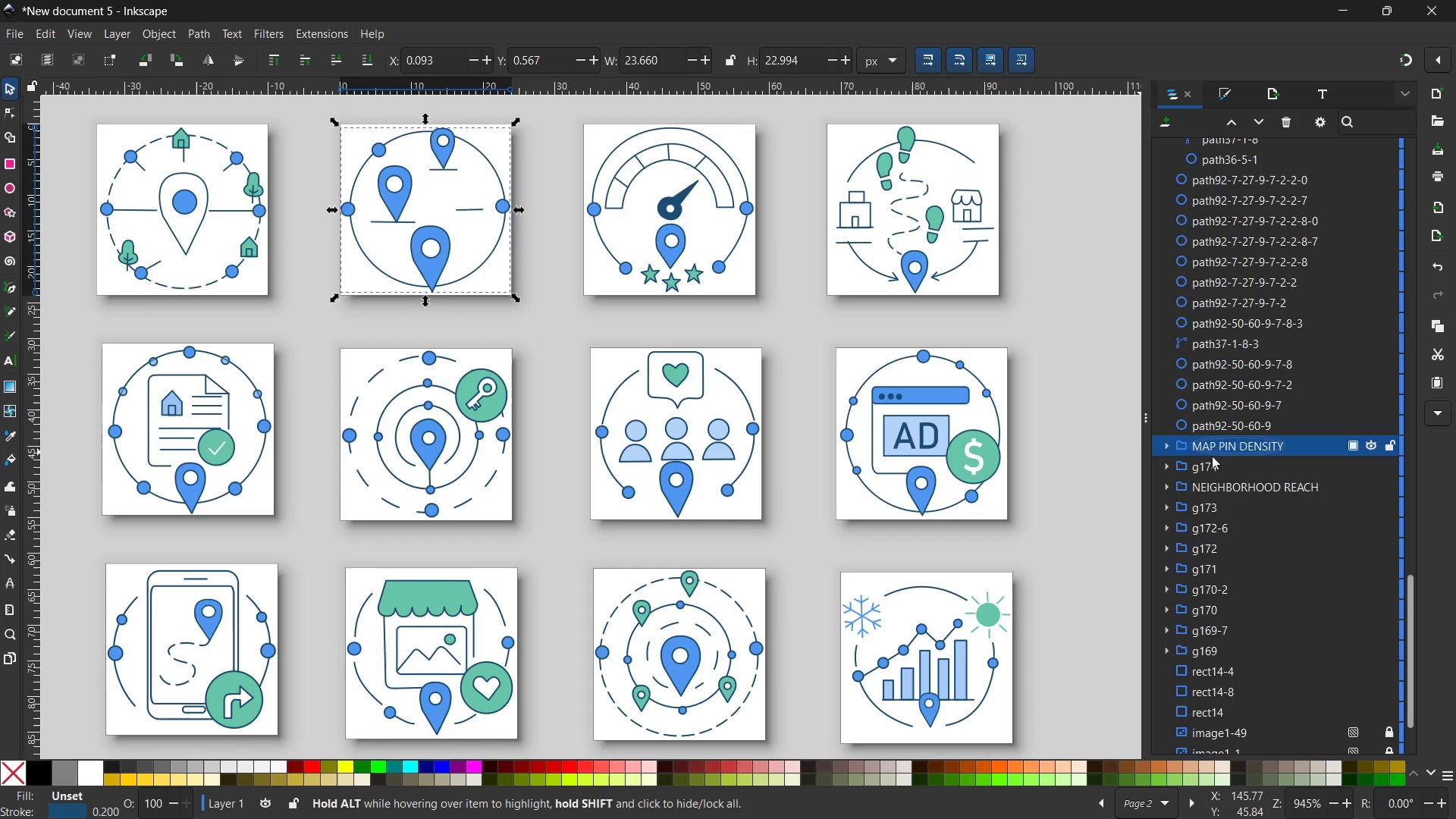 
left_click([1210, 462])
 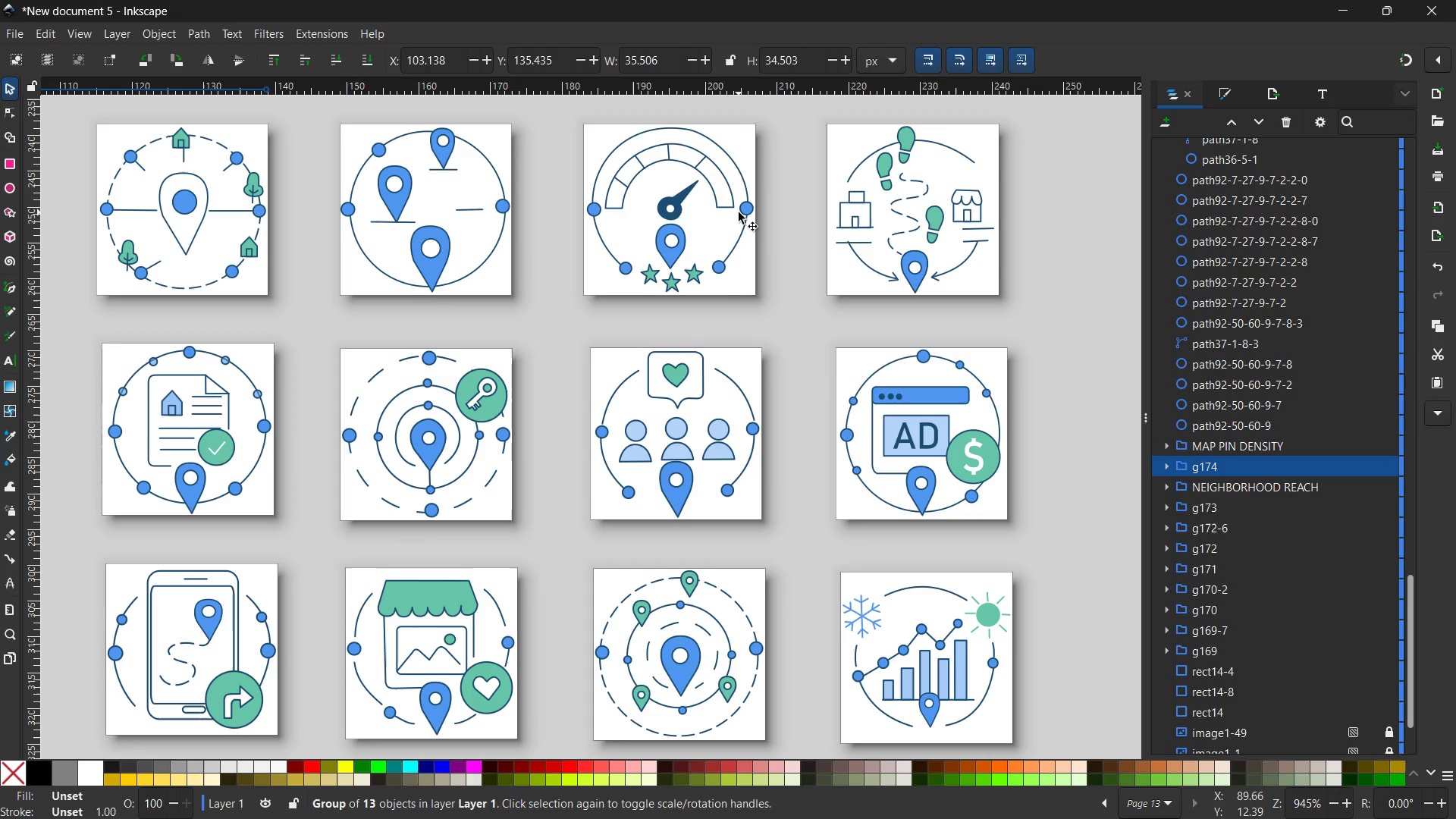 
left_click([738, 209])
 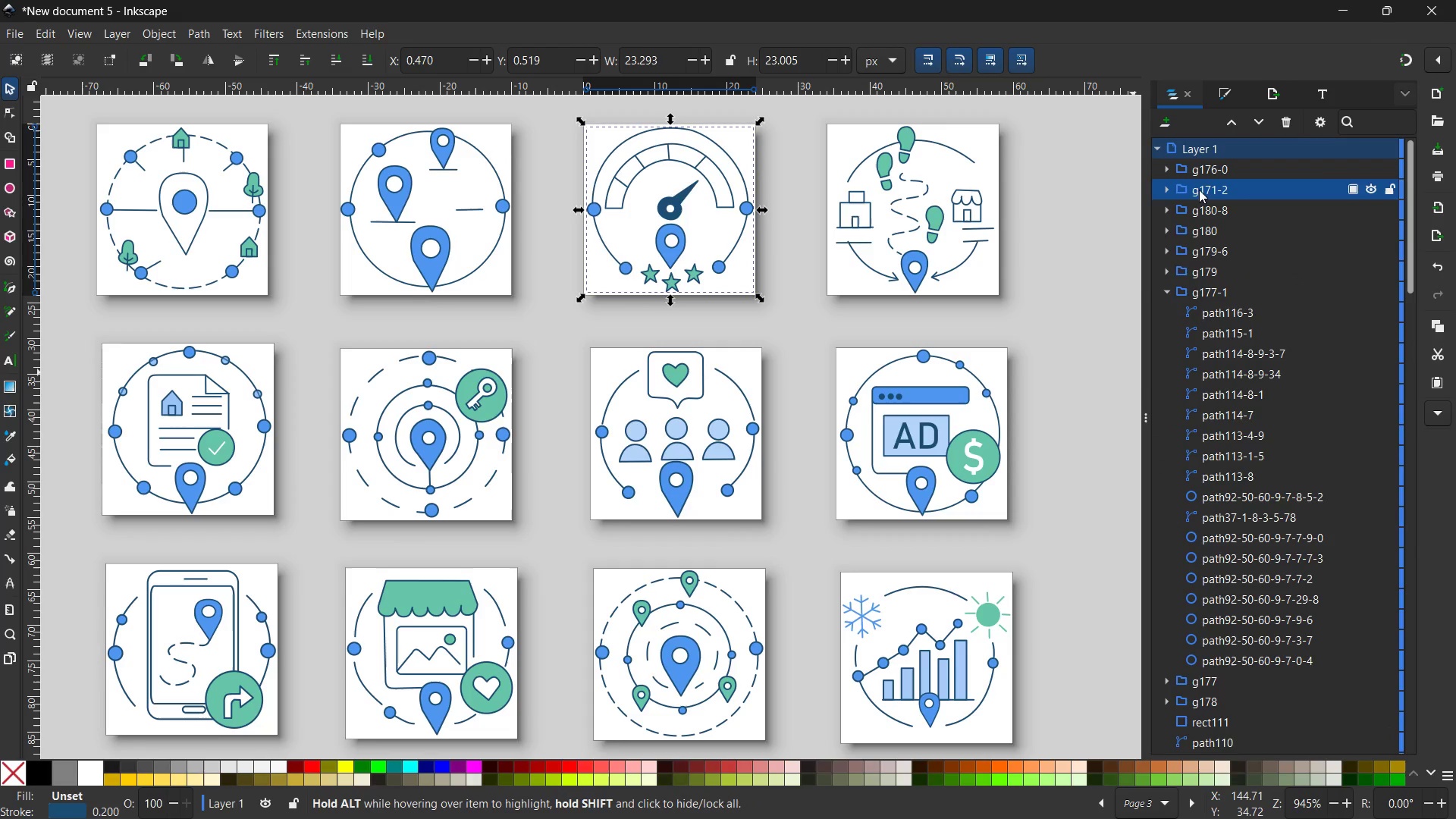 
double_click([1210, 187])
 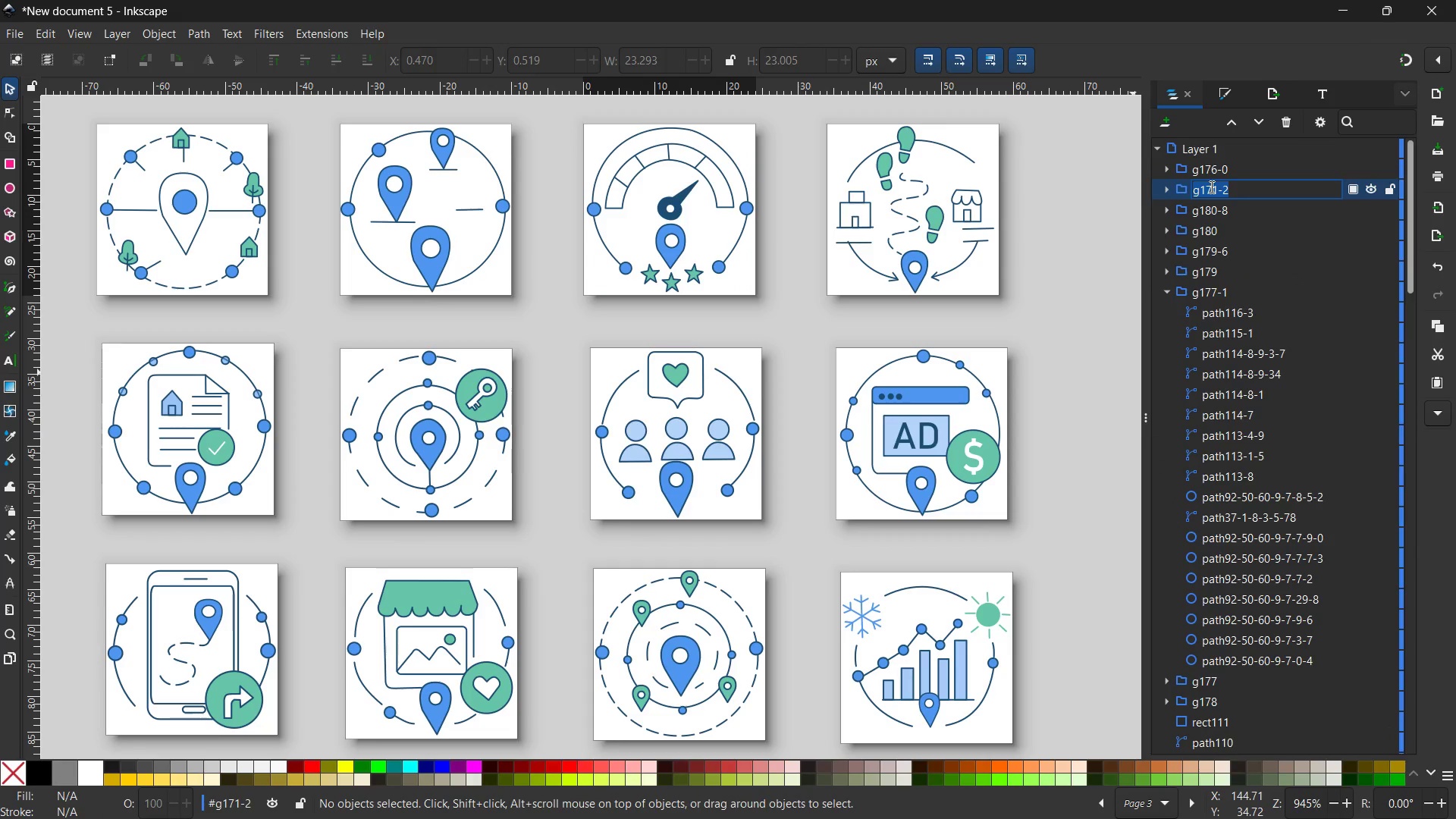 
type(REVIEW VELOCITY)
 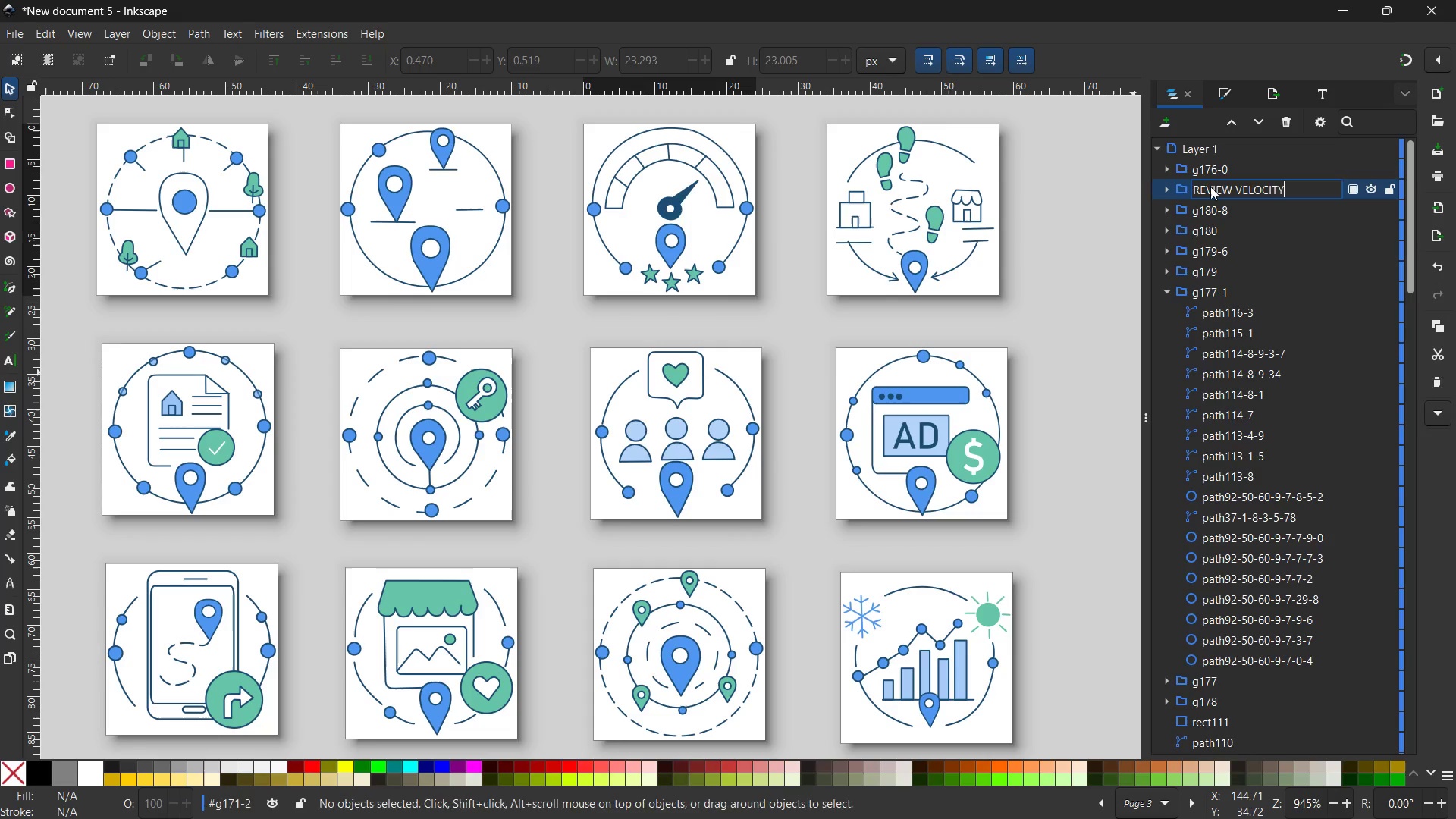 
key(Enter)
 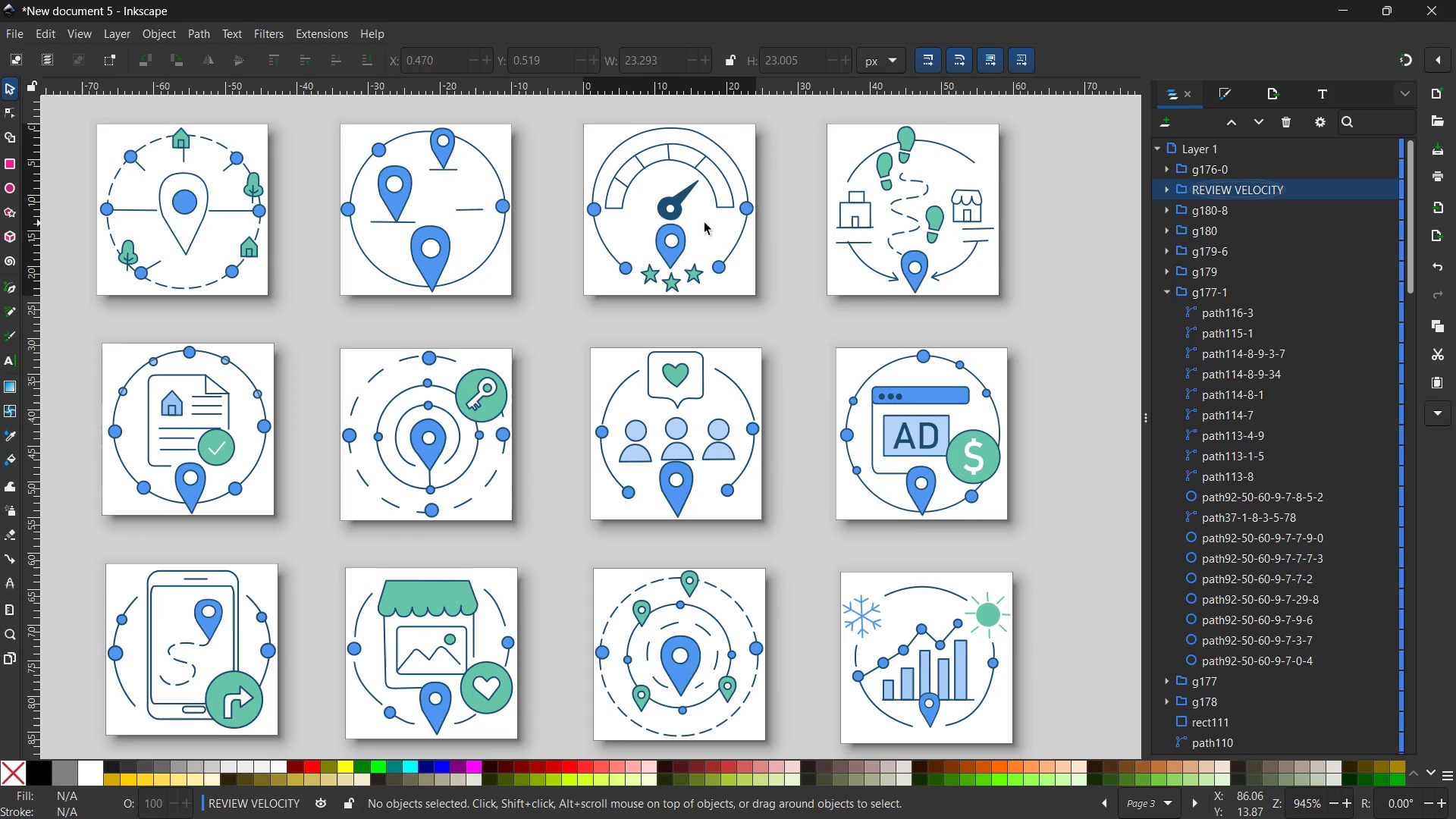 
left_click([670, 240])
 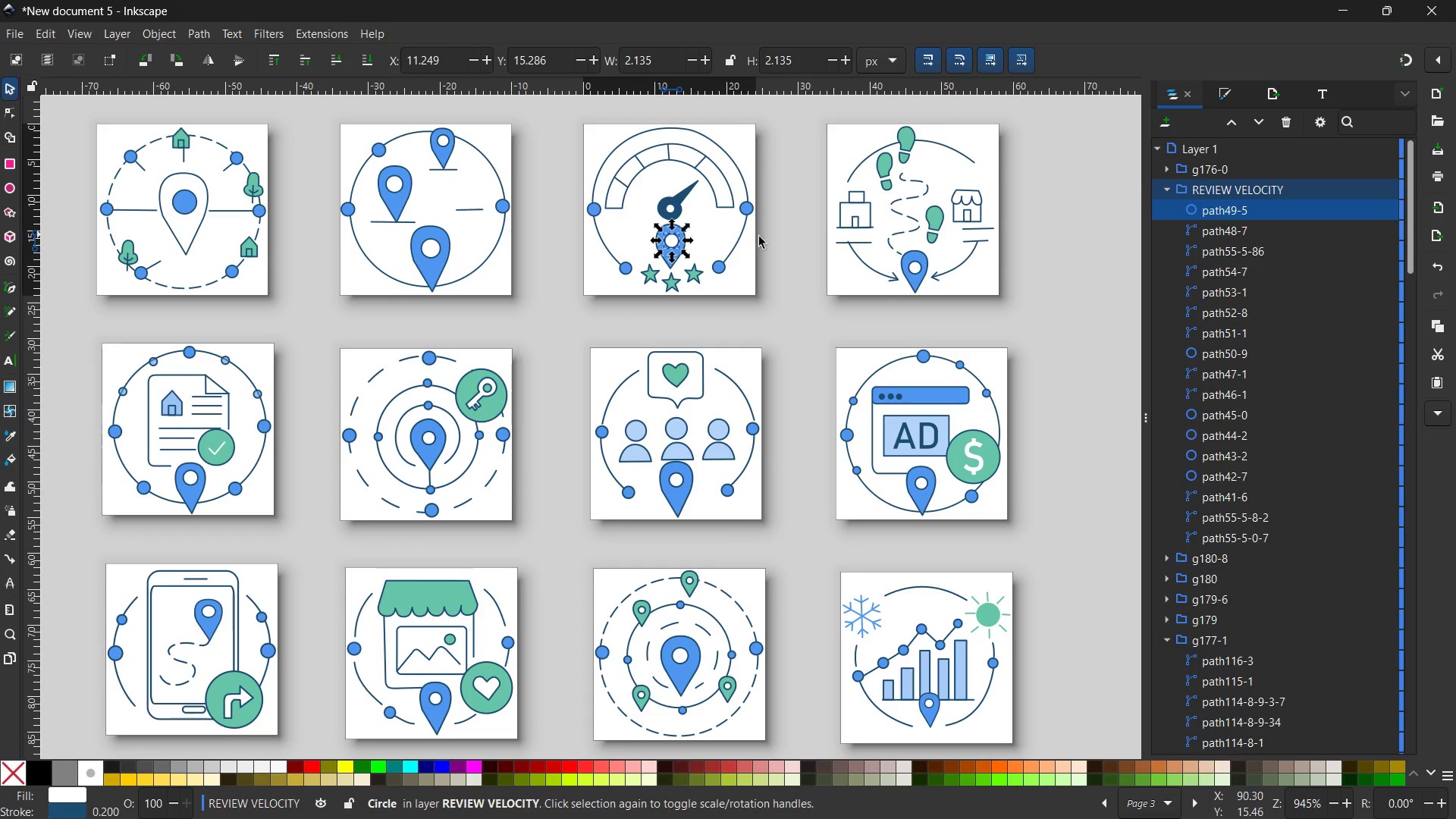 
double_click([774, 249])
 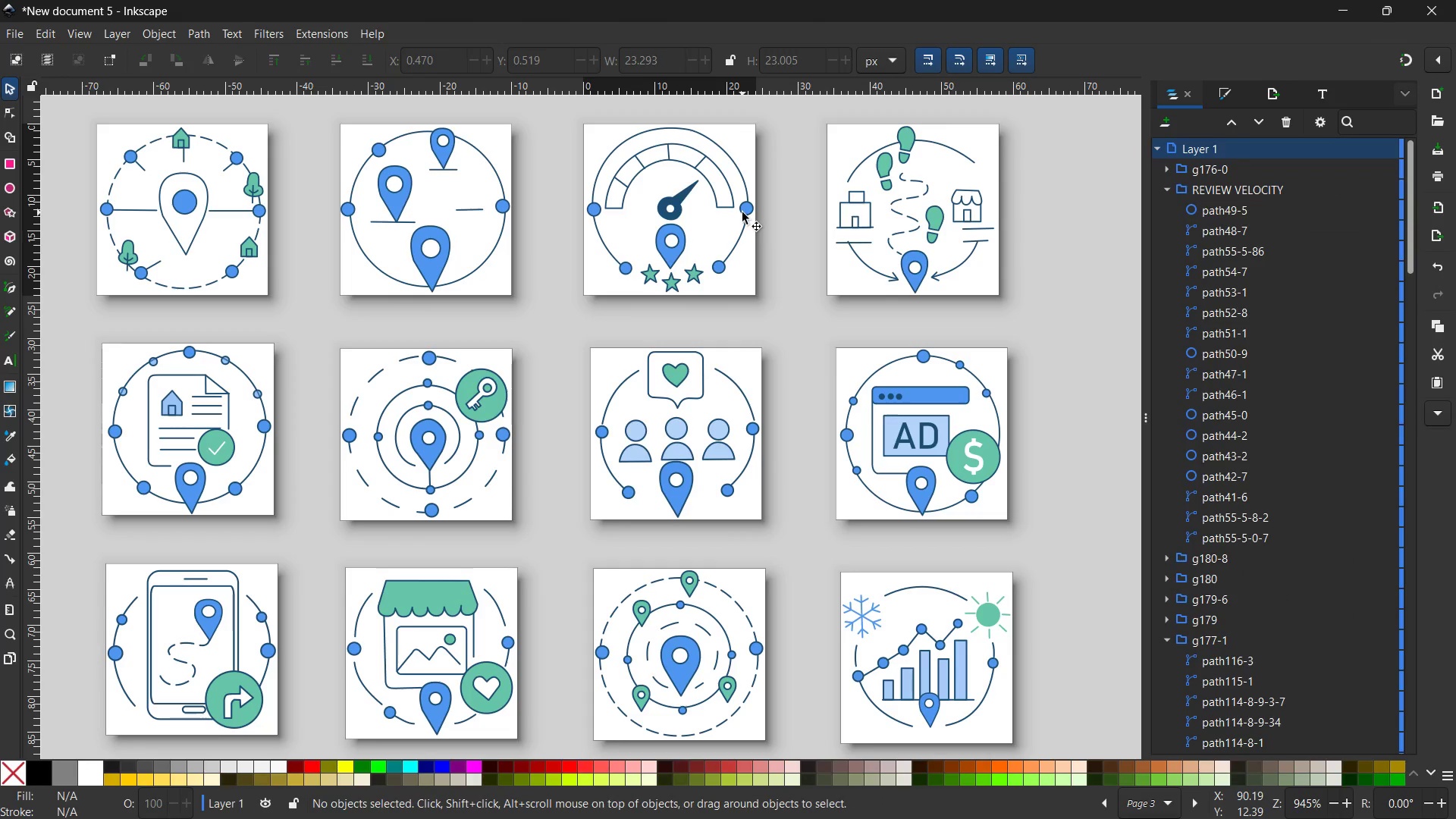 
left_click([742, 212])
 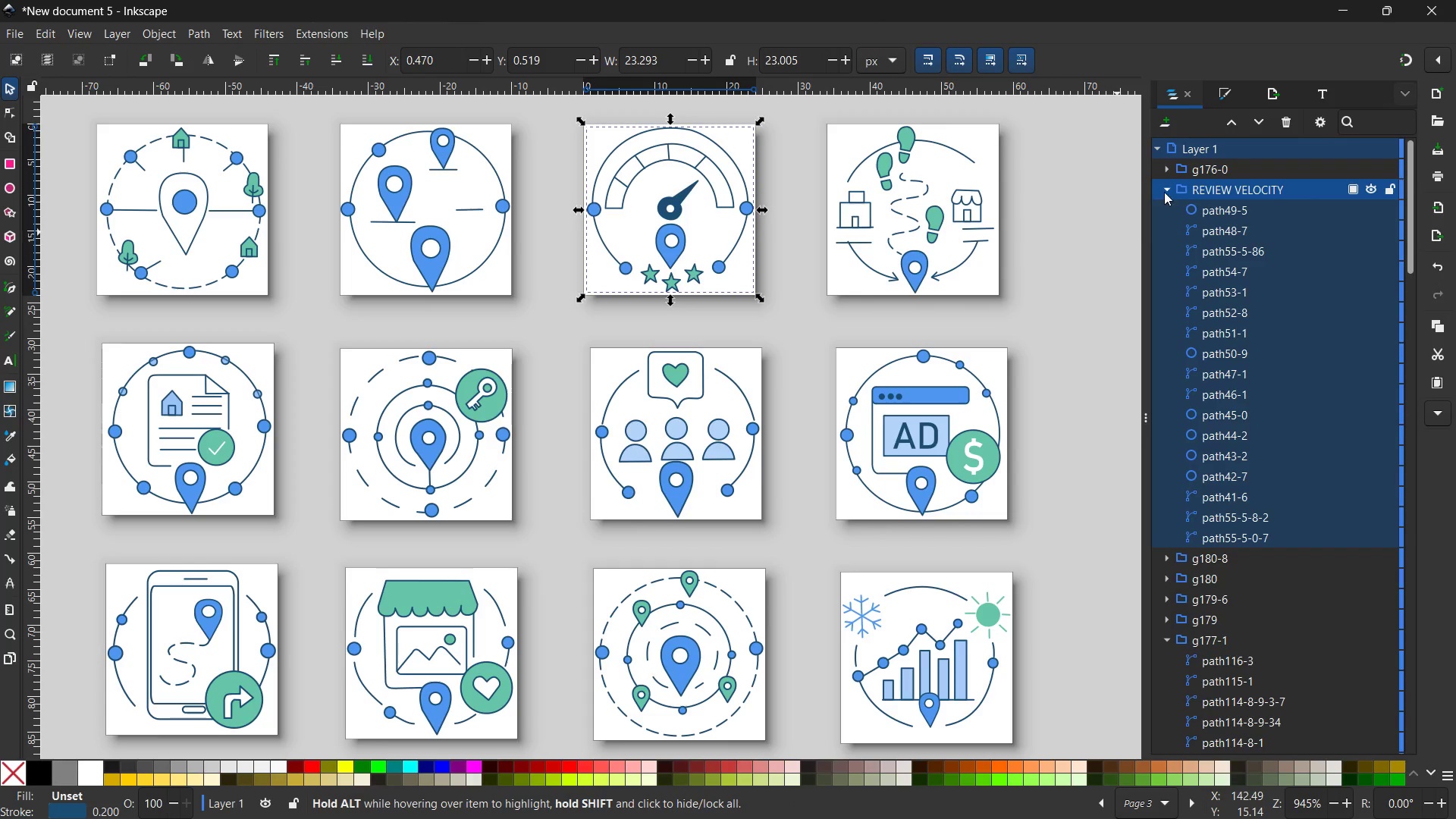 
left_click([1163, 192])
 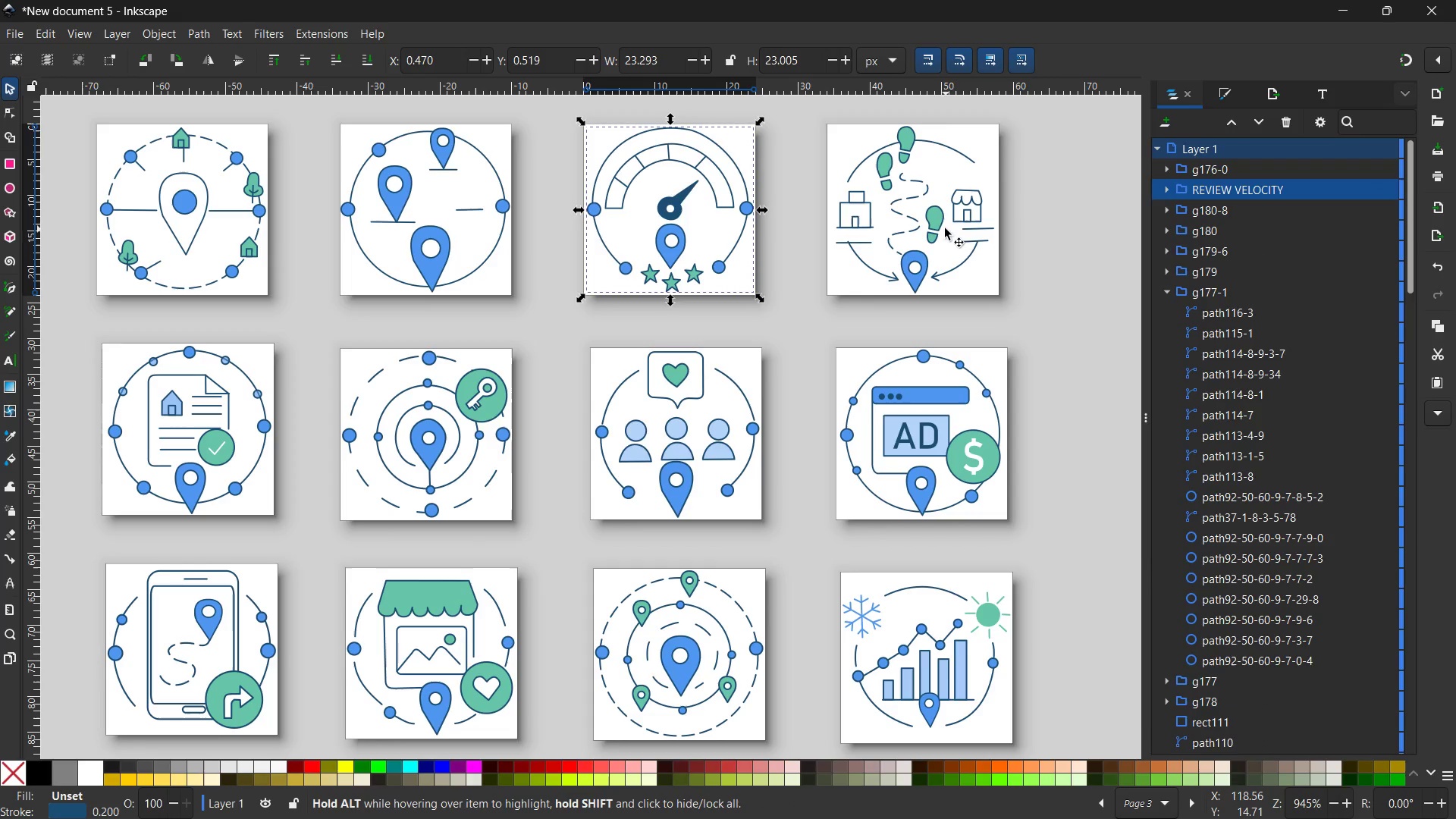 
left_click([938, 228])
 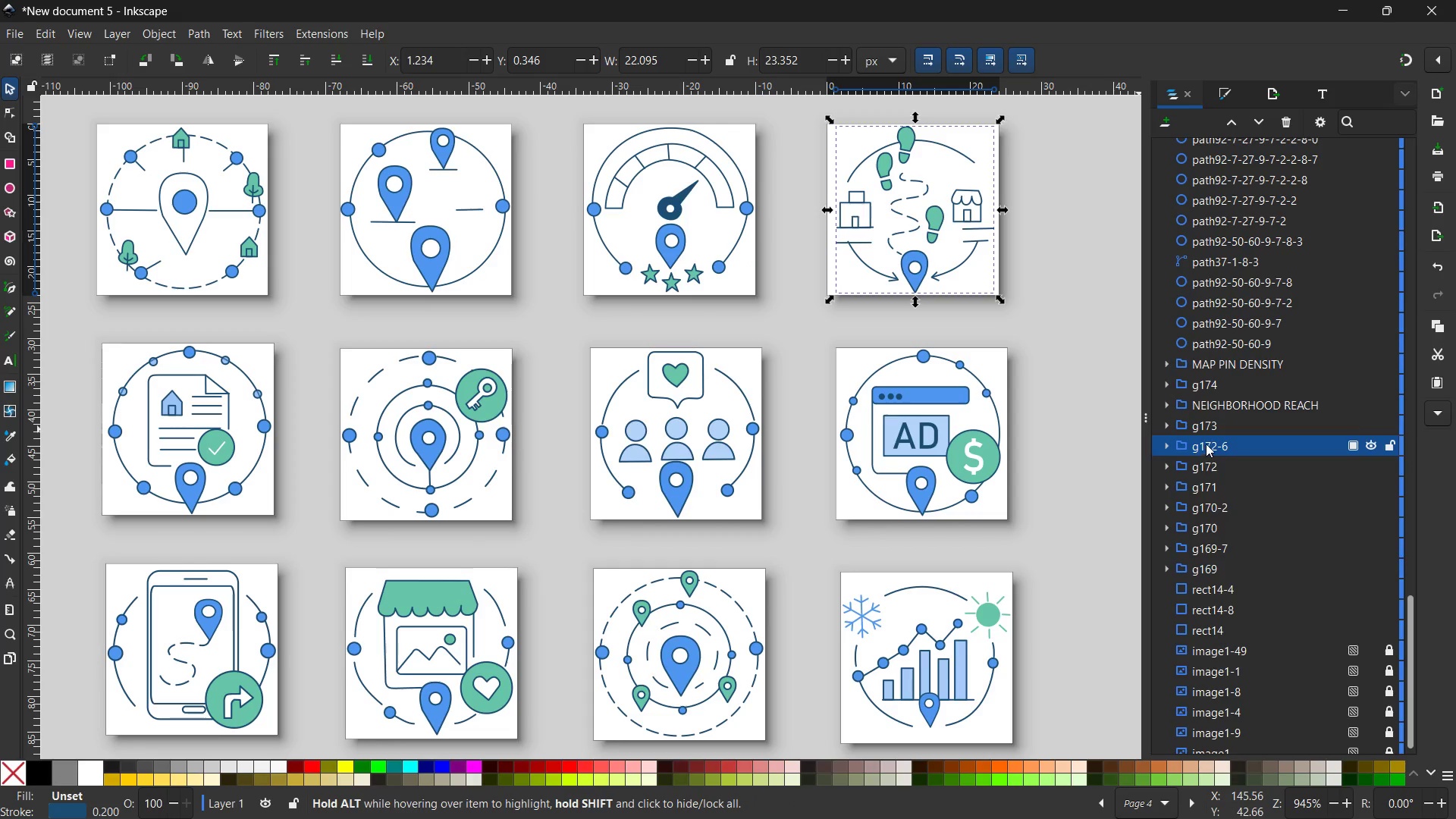 
double_click([1206, 444])
 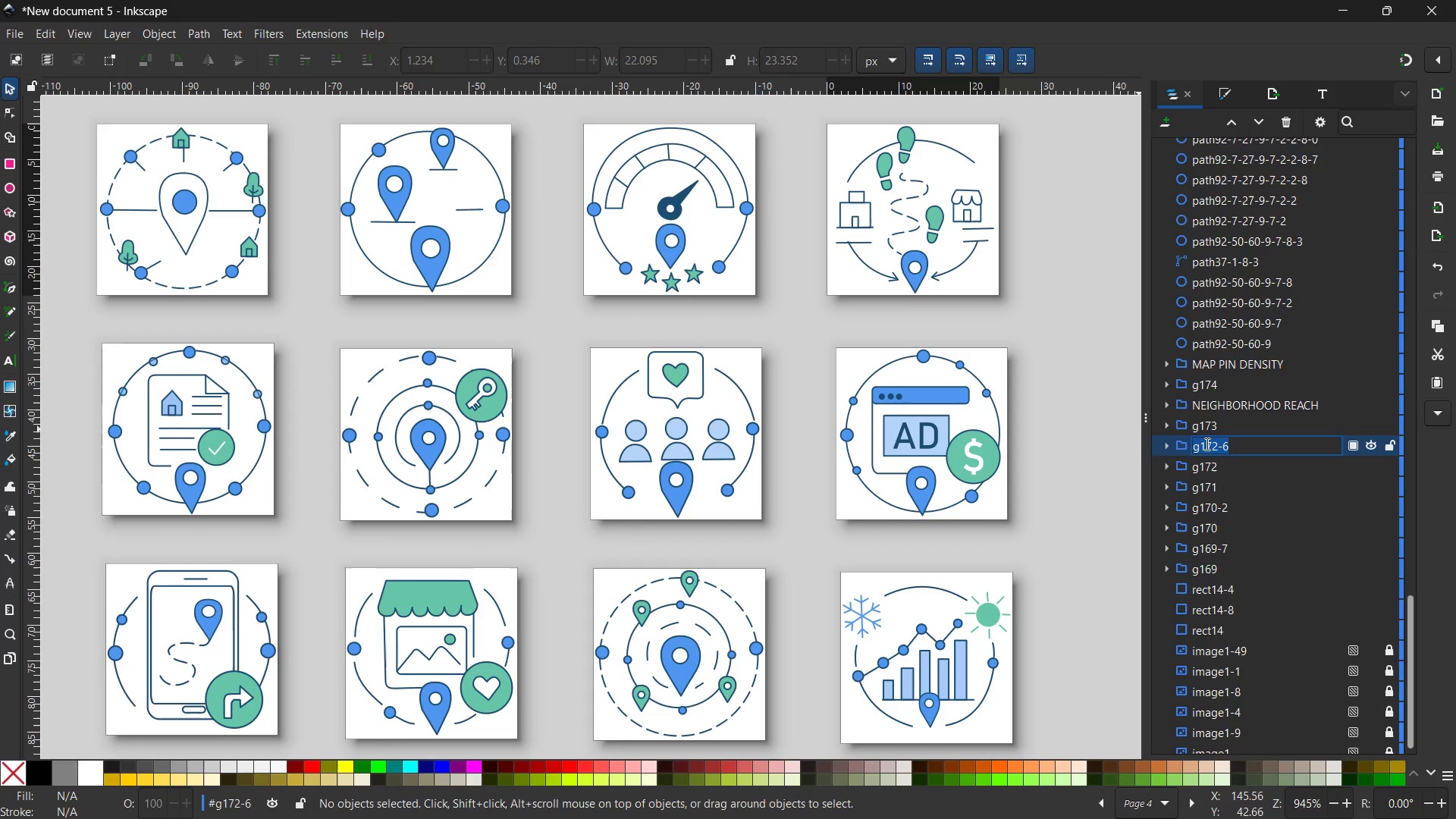 
type(FOOT TRAFFIC ATTRIBUTION)
 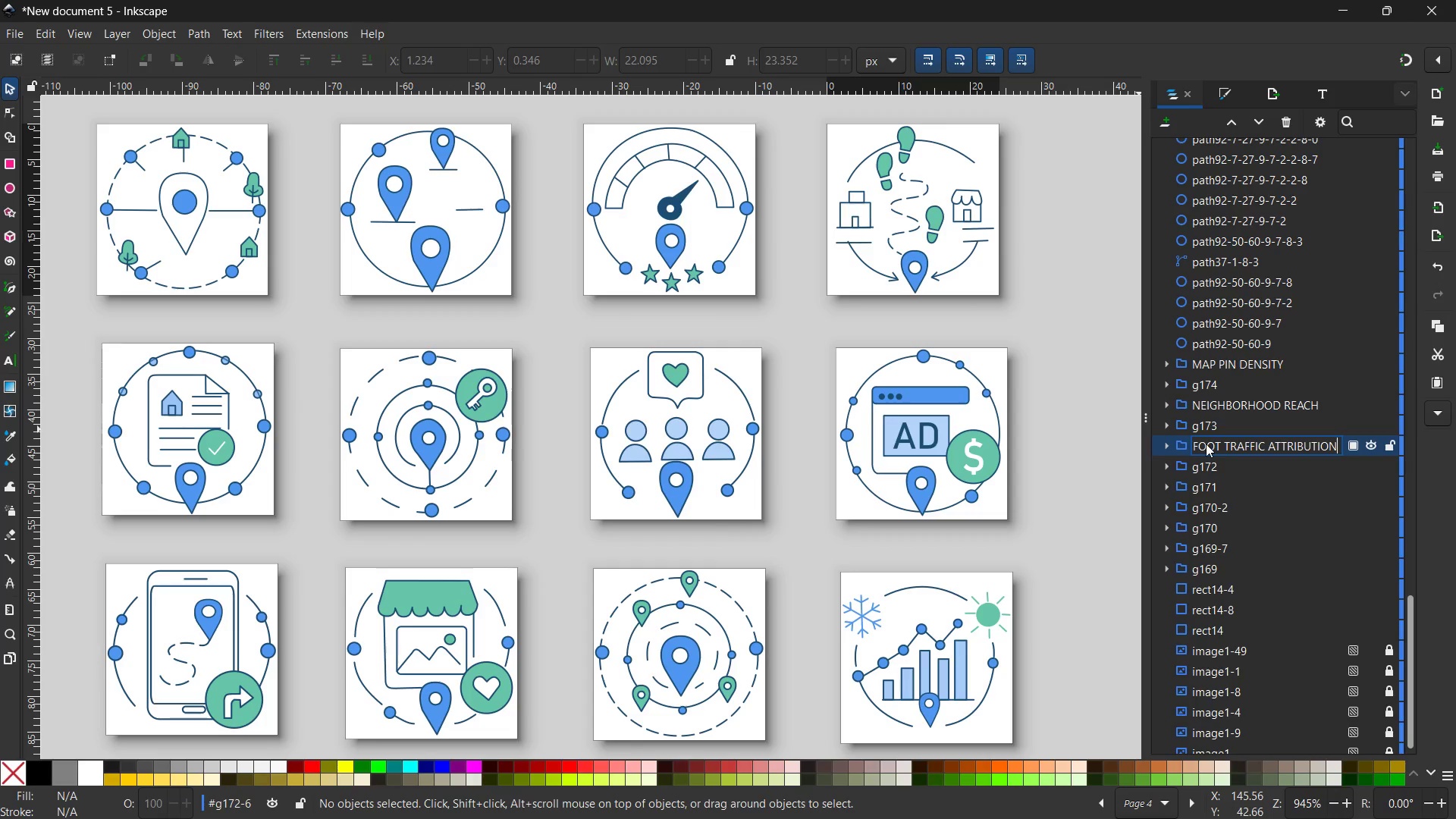 
key(Enter)
 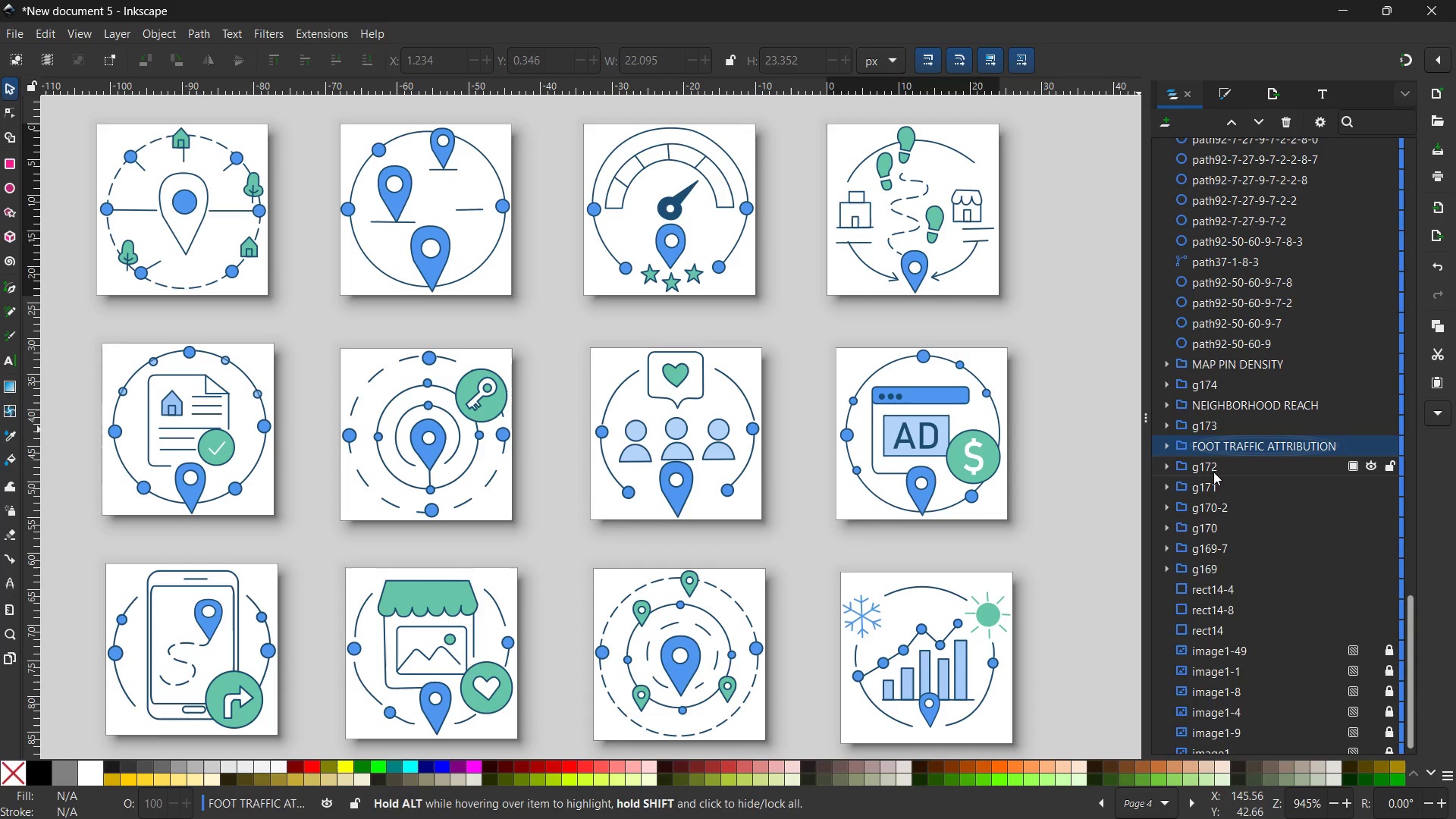 
left_click([1213, 465])
 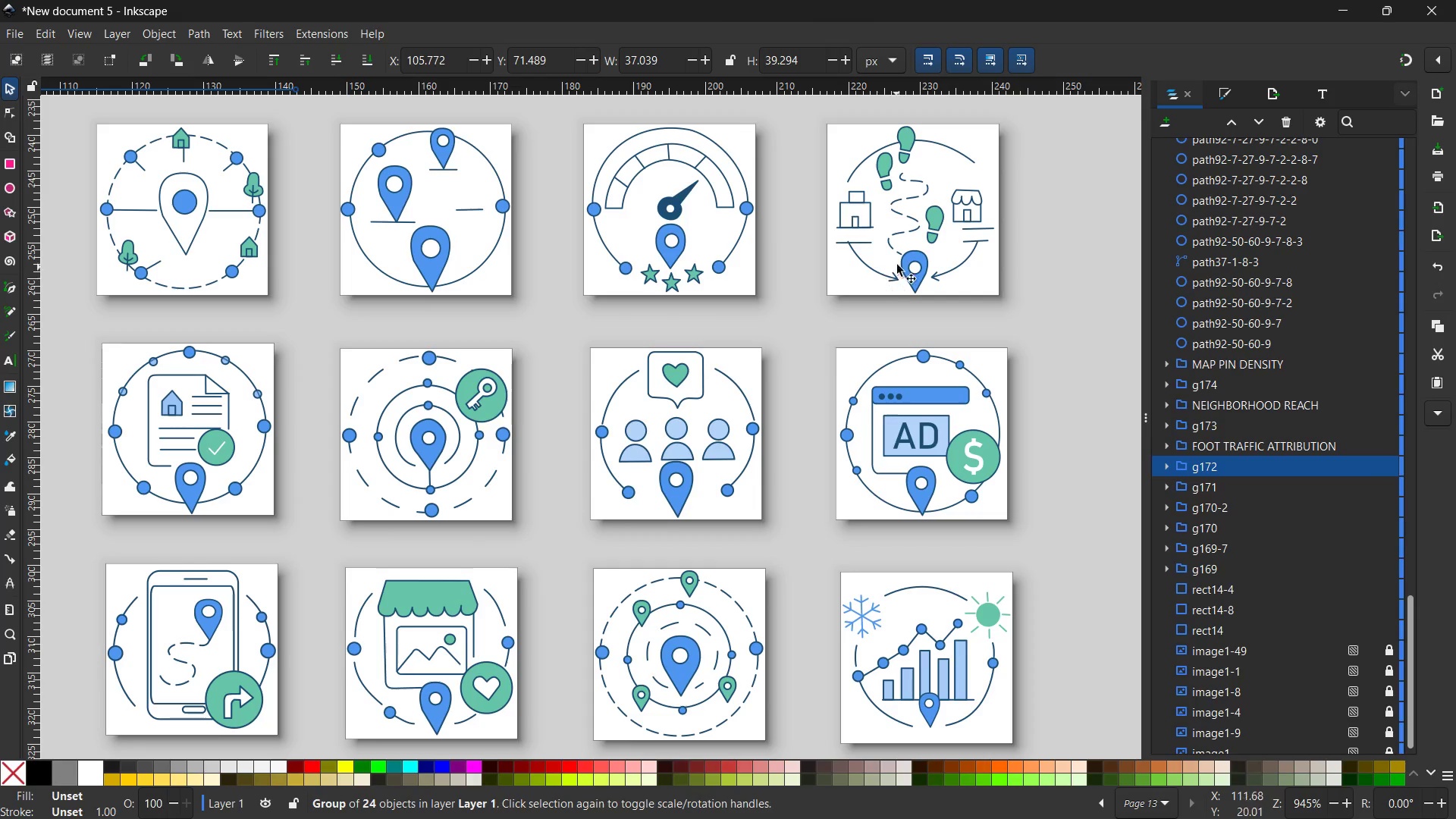 
left_click([865, 290])
 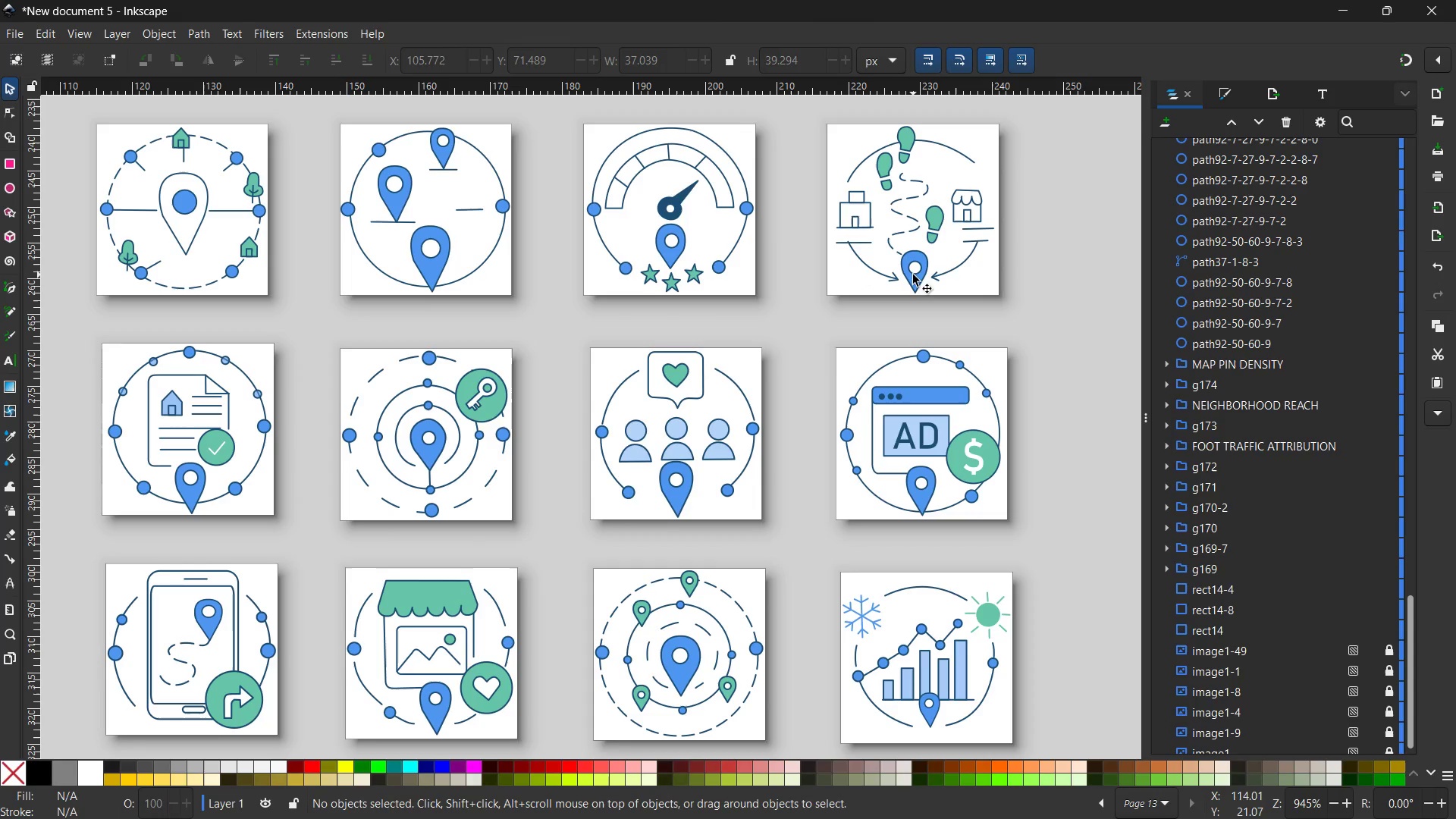 
double_click([913, 275])
 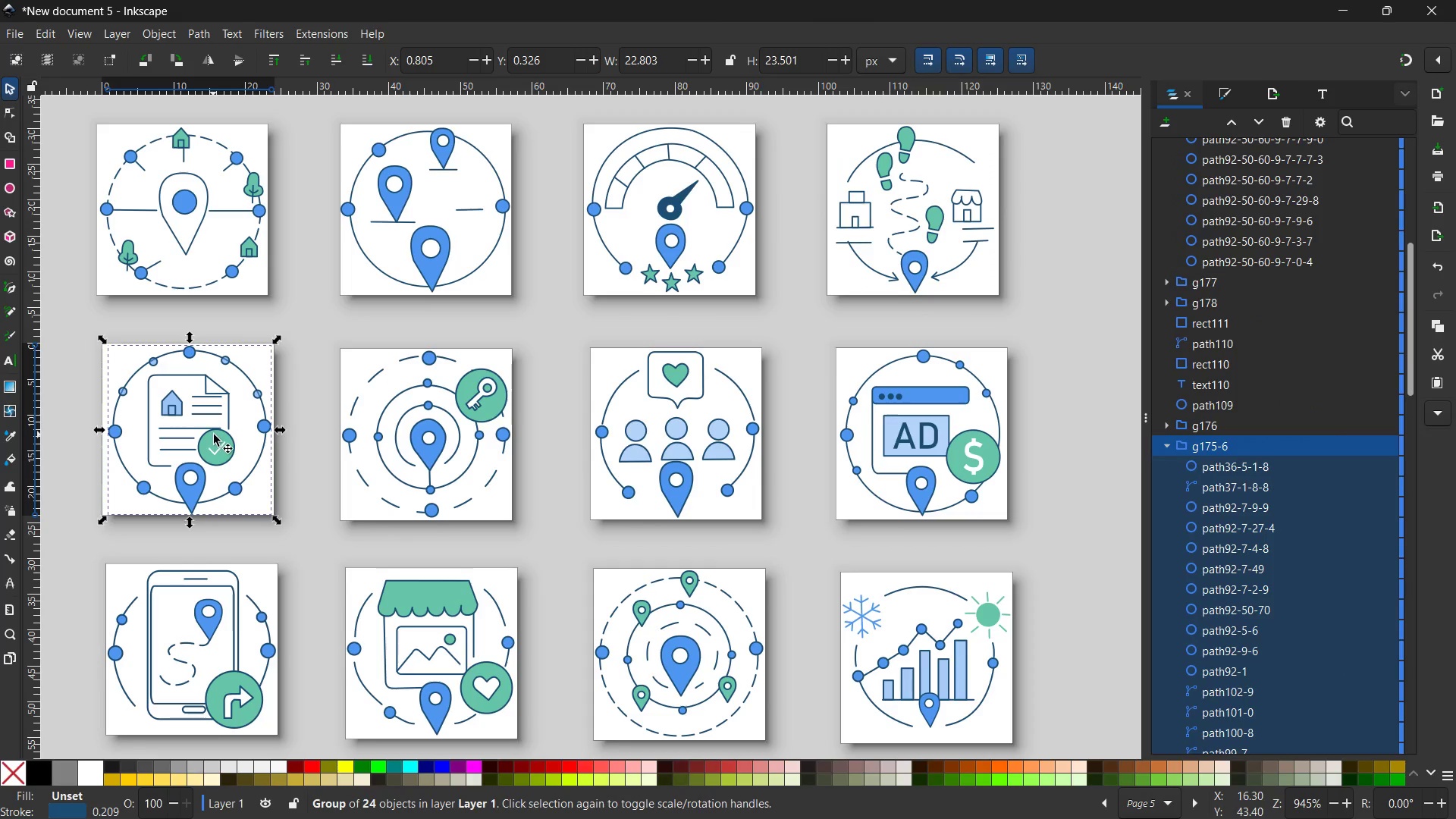 
wait(6.0)
 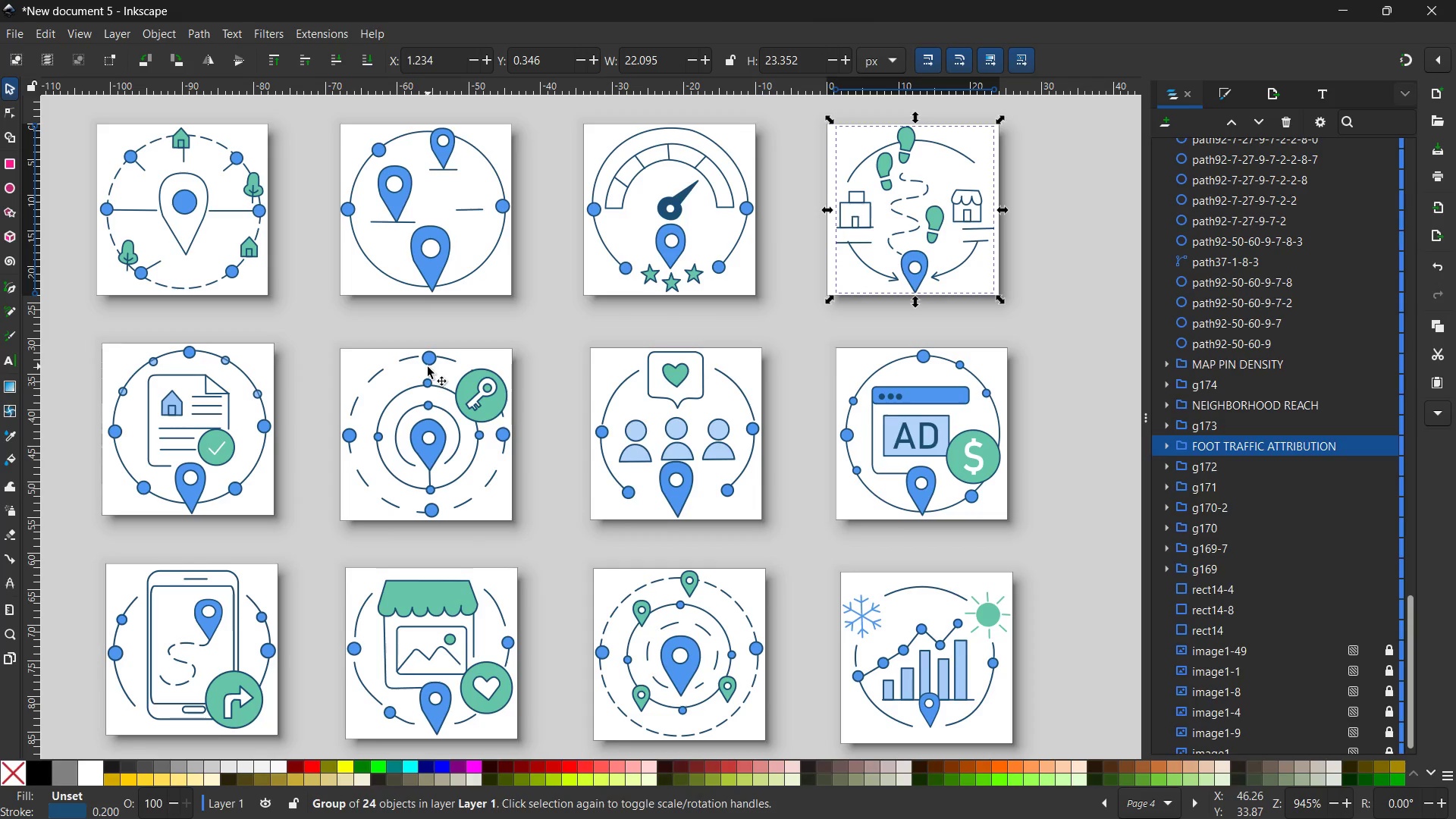 
left_click([1169, 447])
 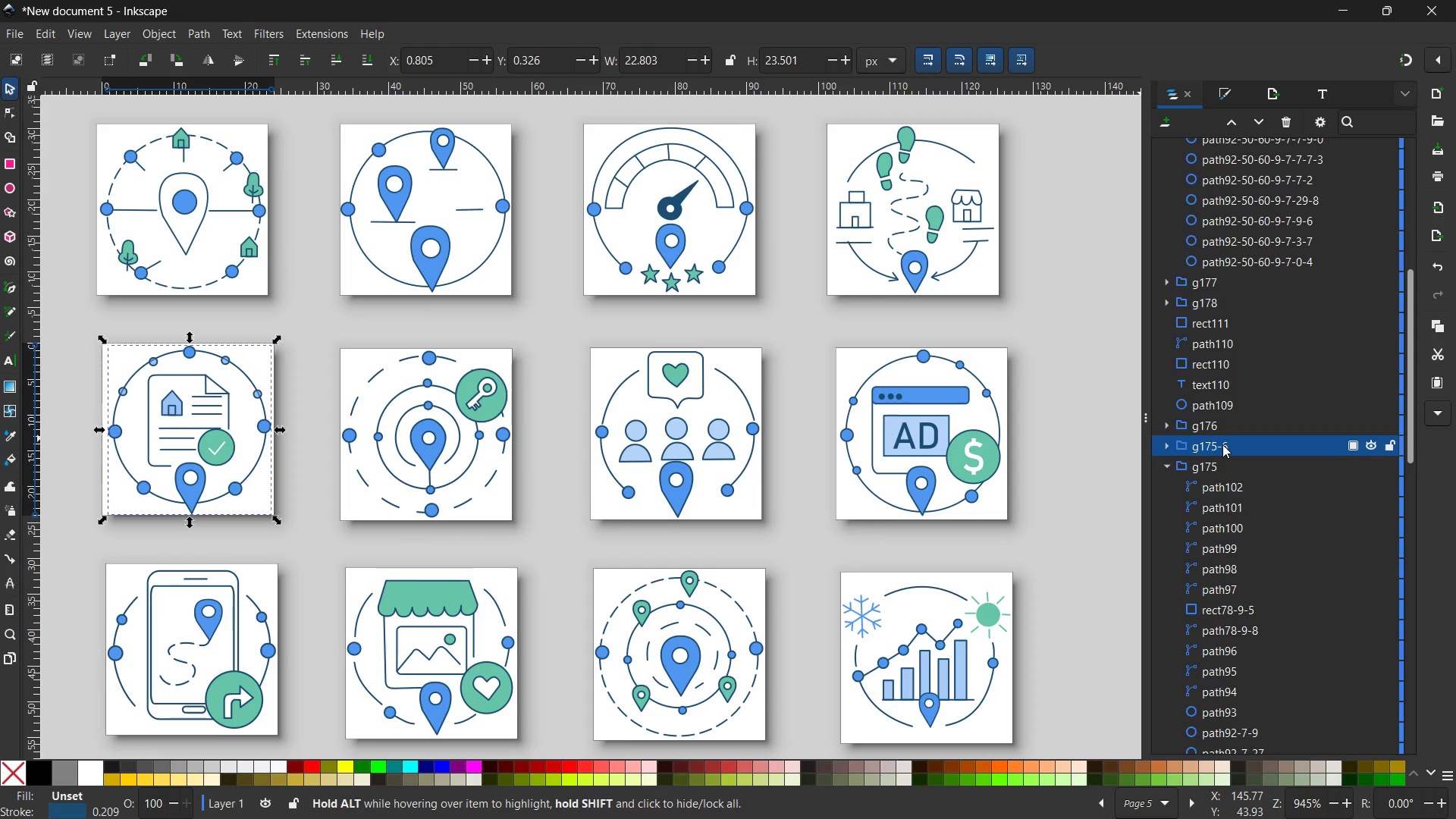 
left_click([1222, 444])
 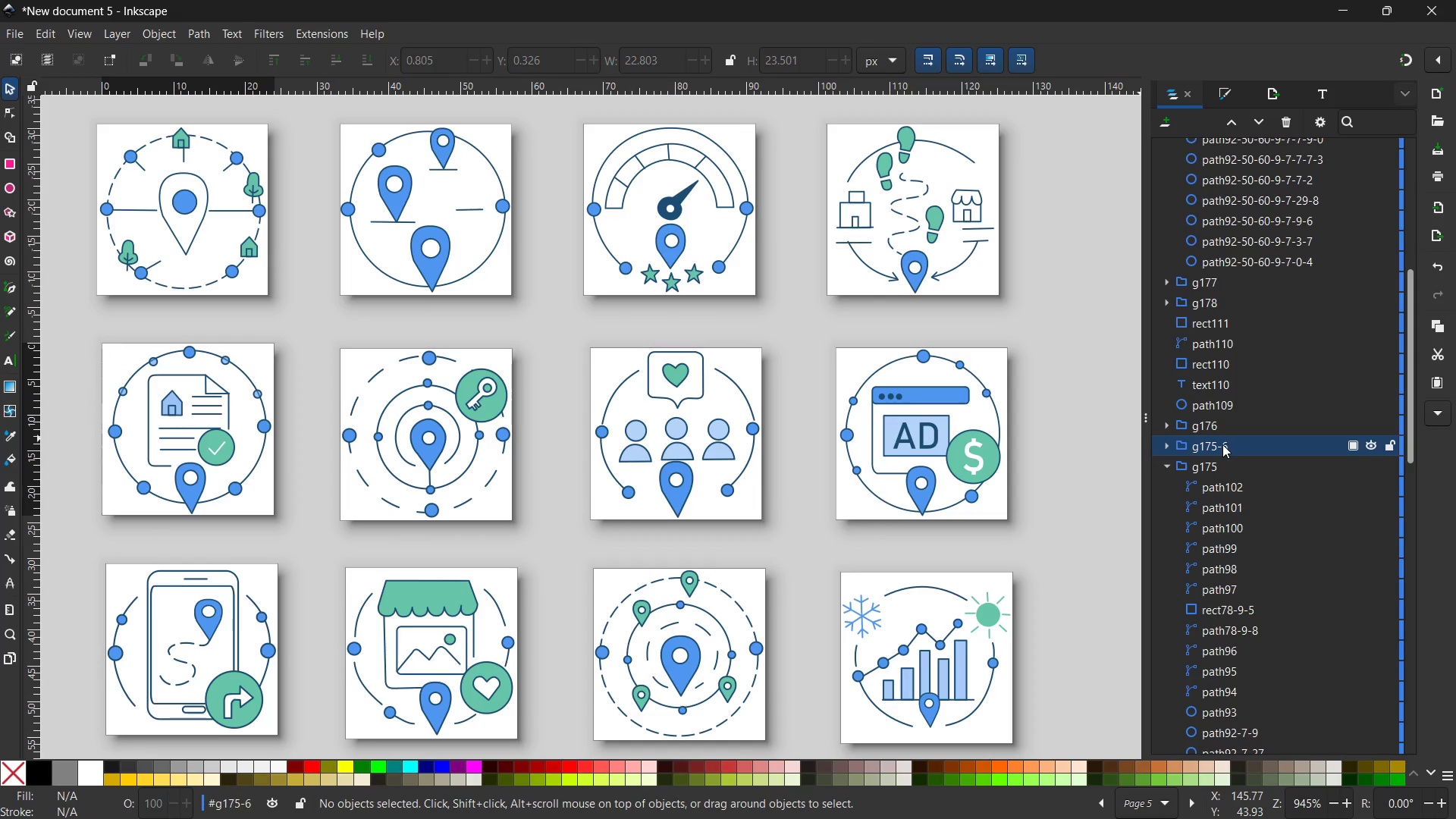 
double_click([1222, 444])
 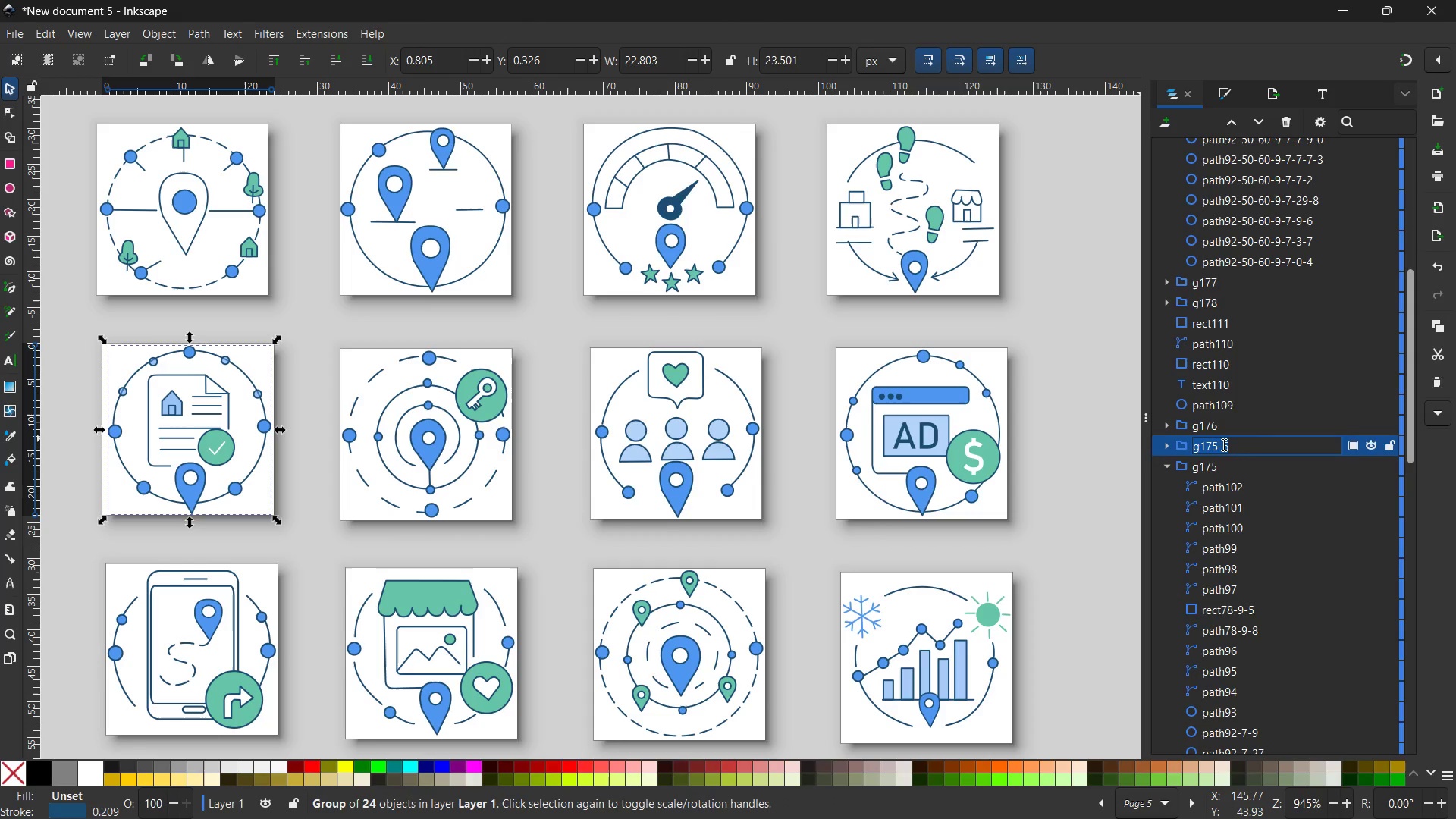 
wait(5.61)
 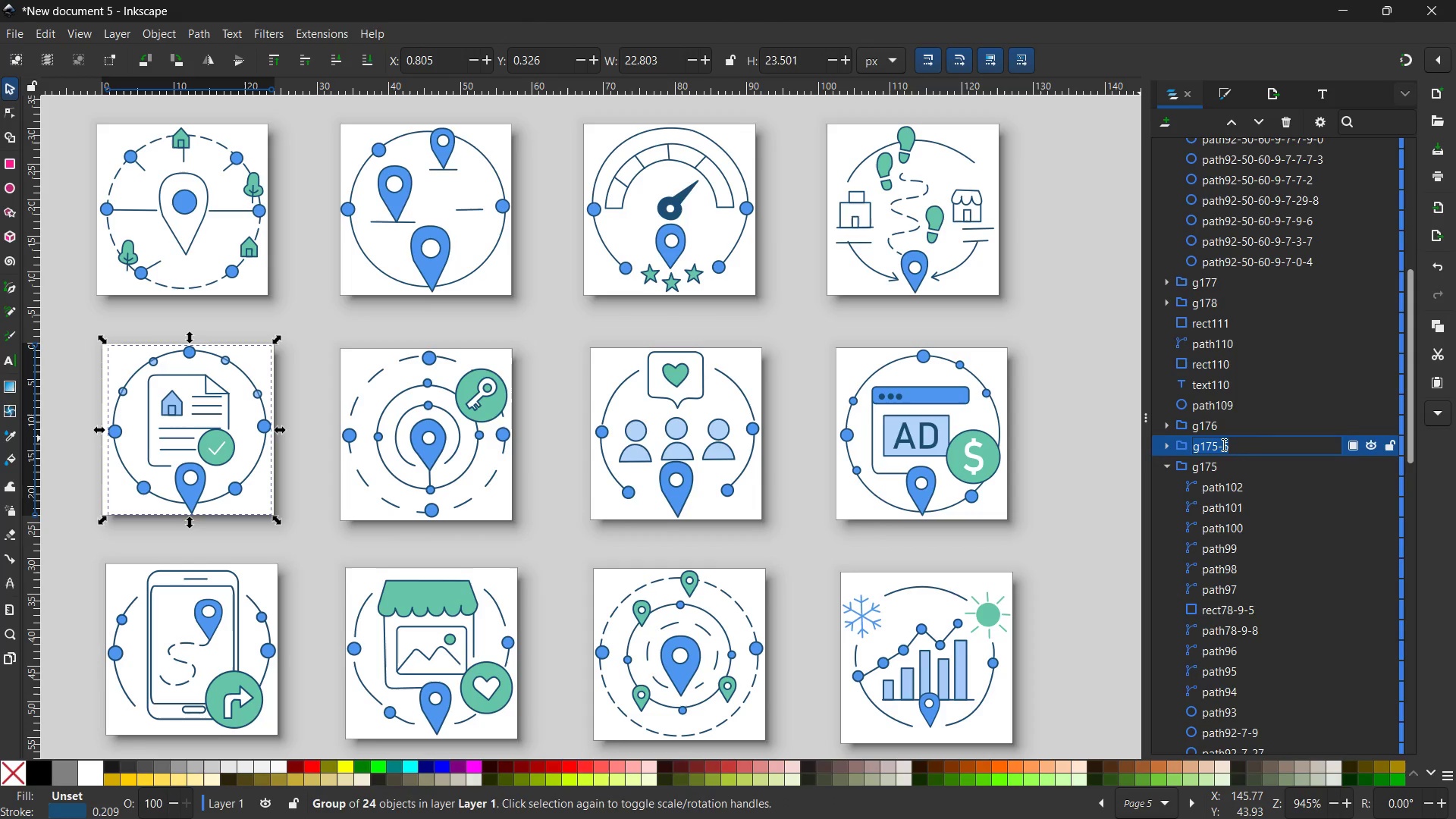 
type(LOCAL CITATION HEALTH)
 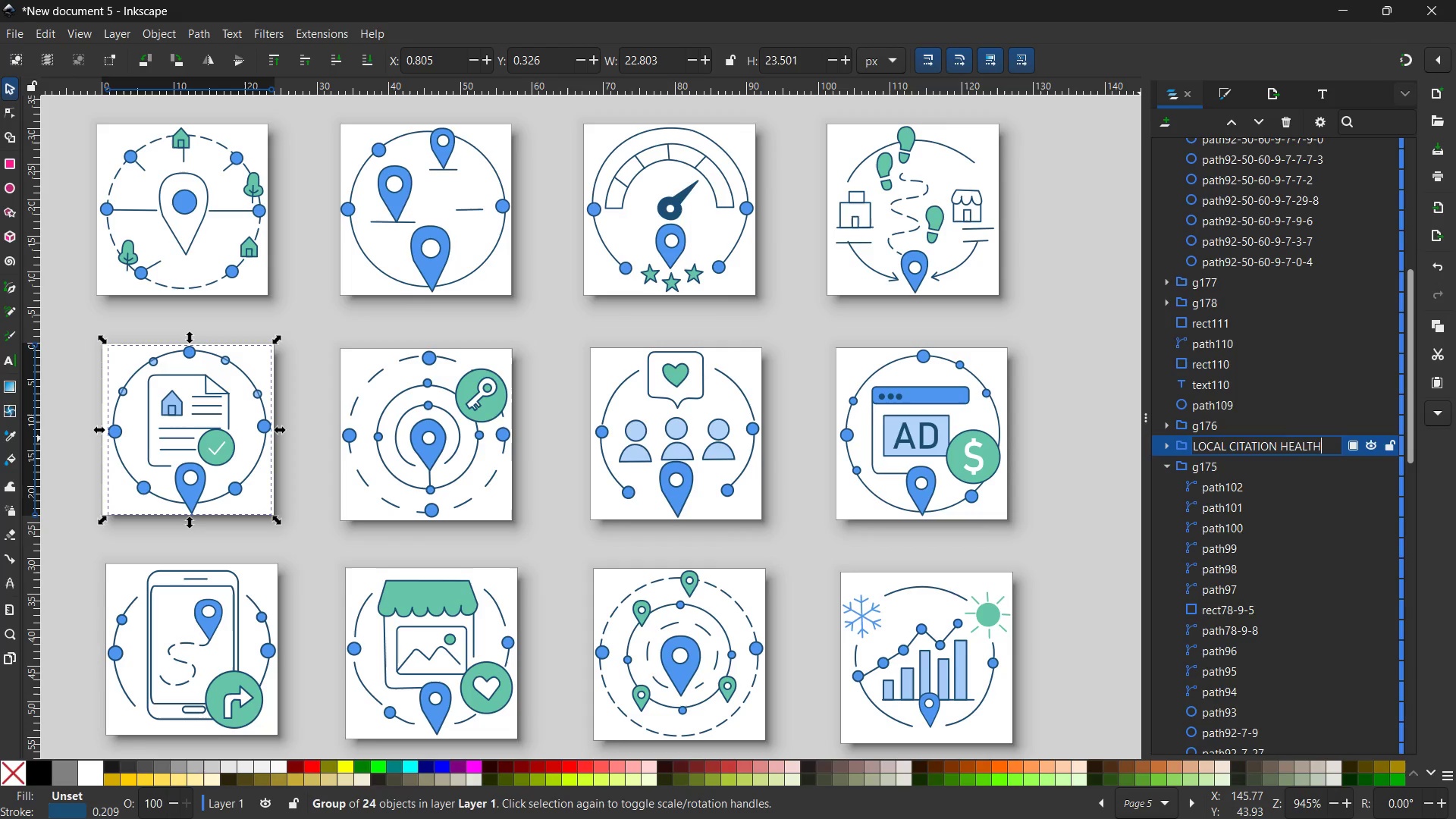 
key(Enter)
 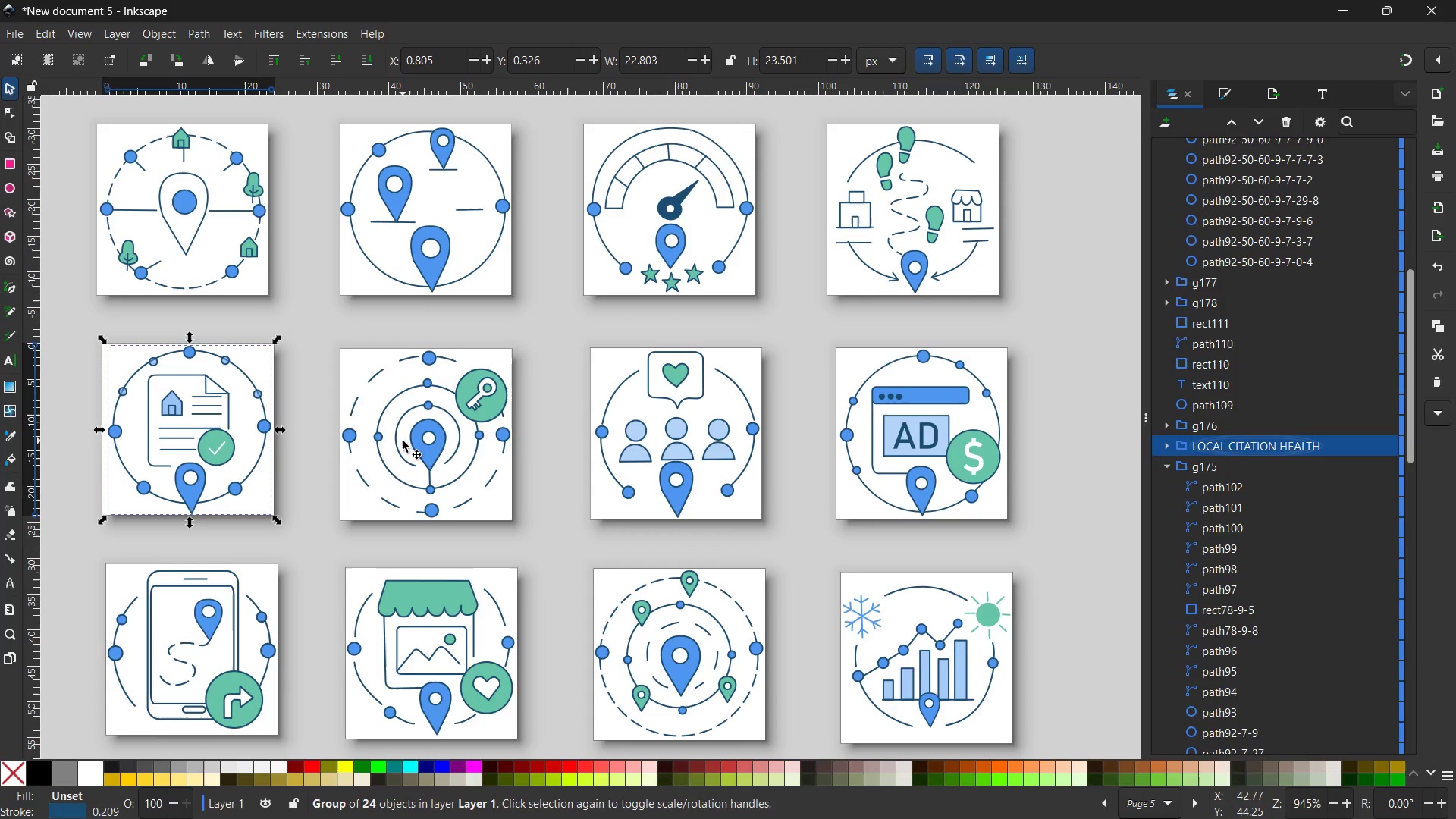 
left_click([427, 445])
 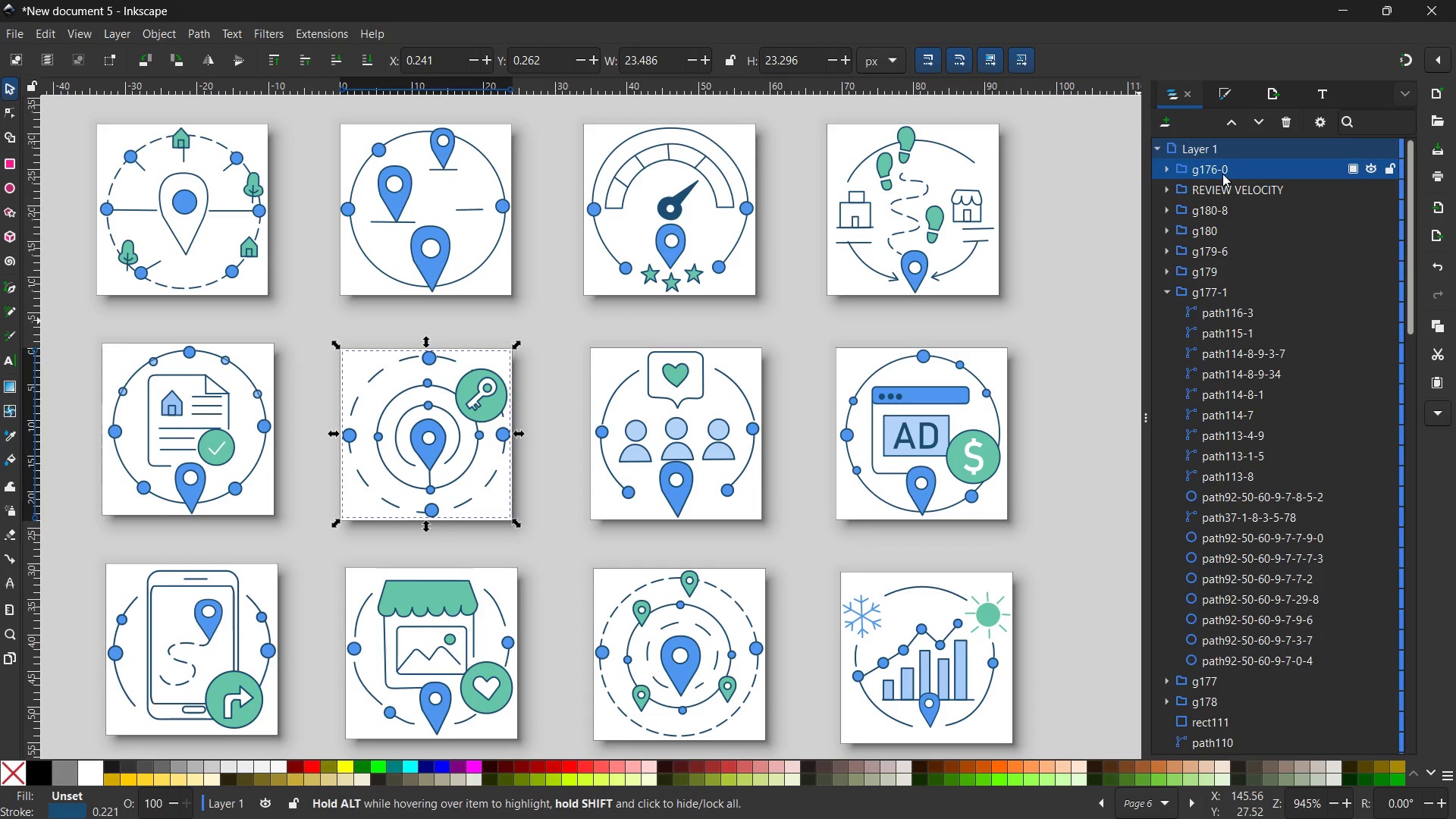 
double_click([1222, 174])
 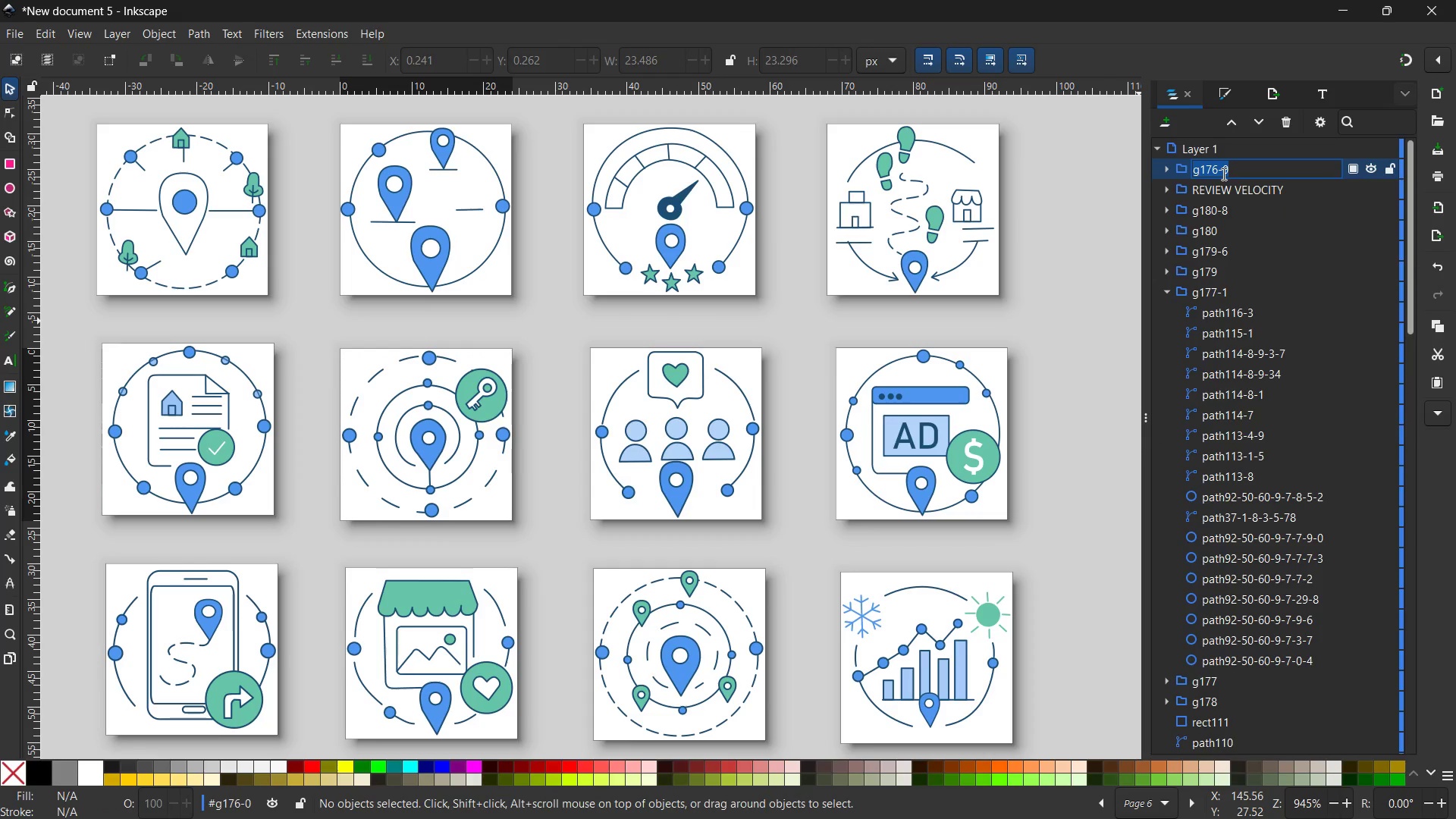 
wait(6.5)
 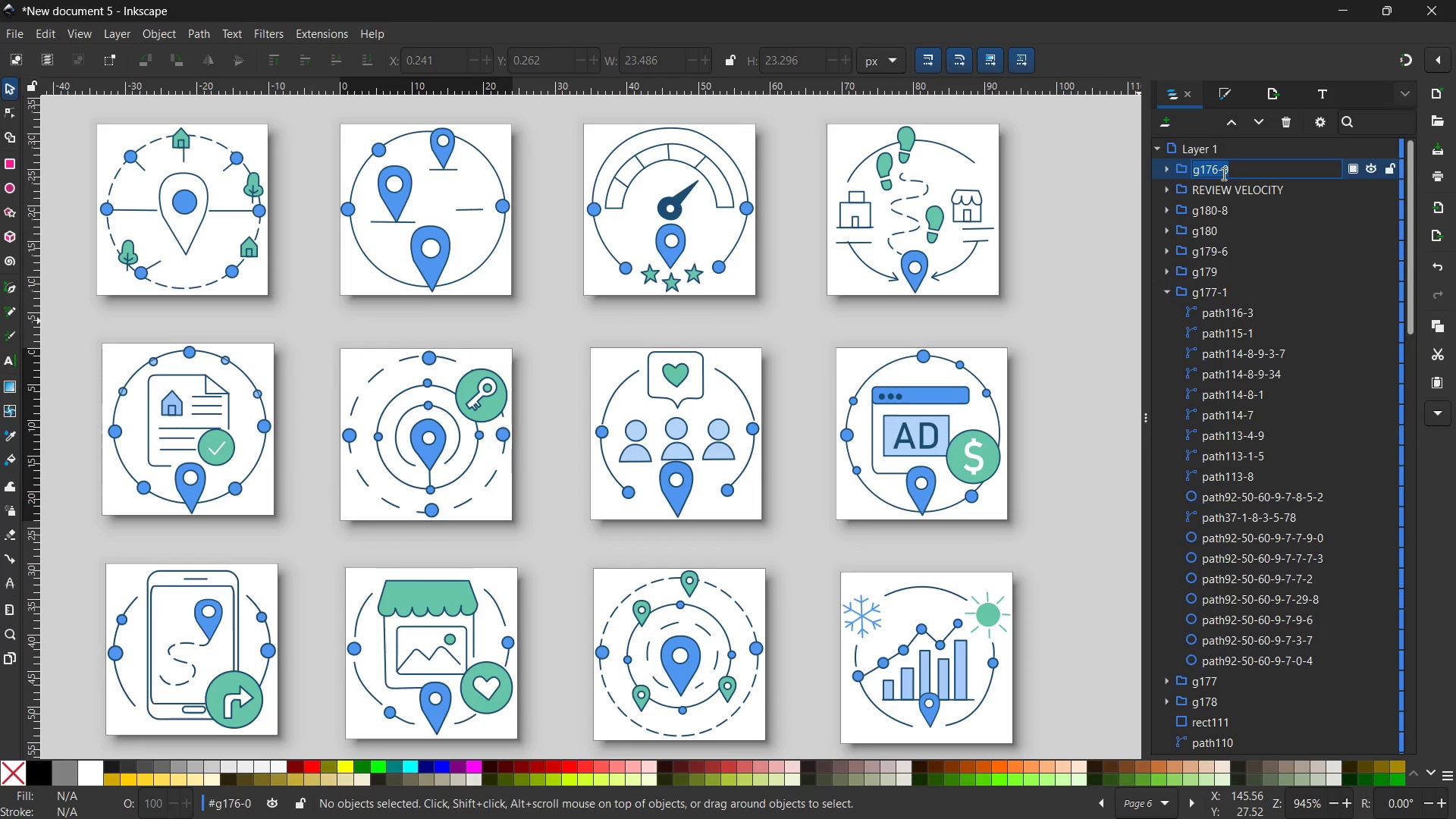 
left_click([493, 392])
 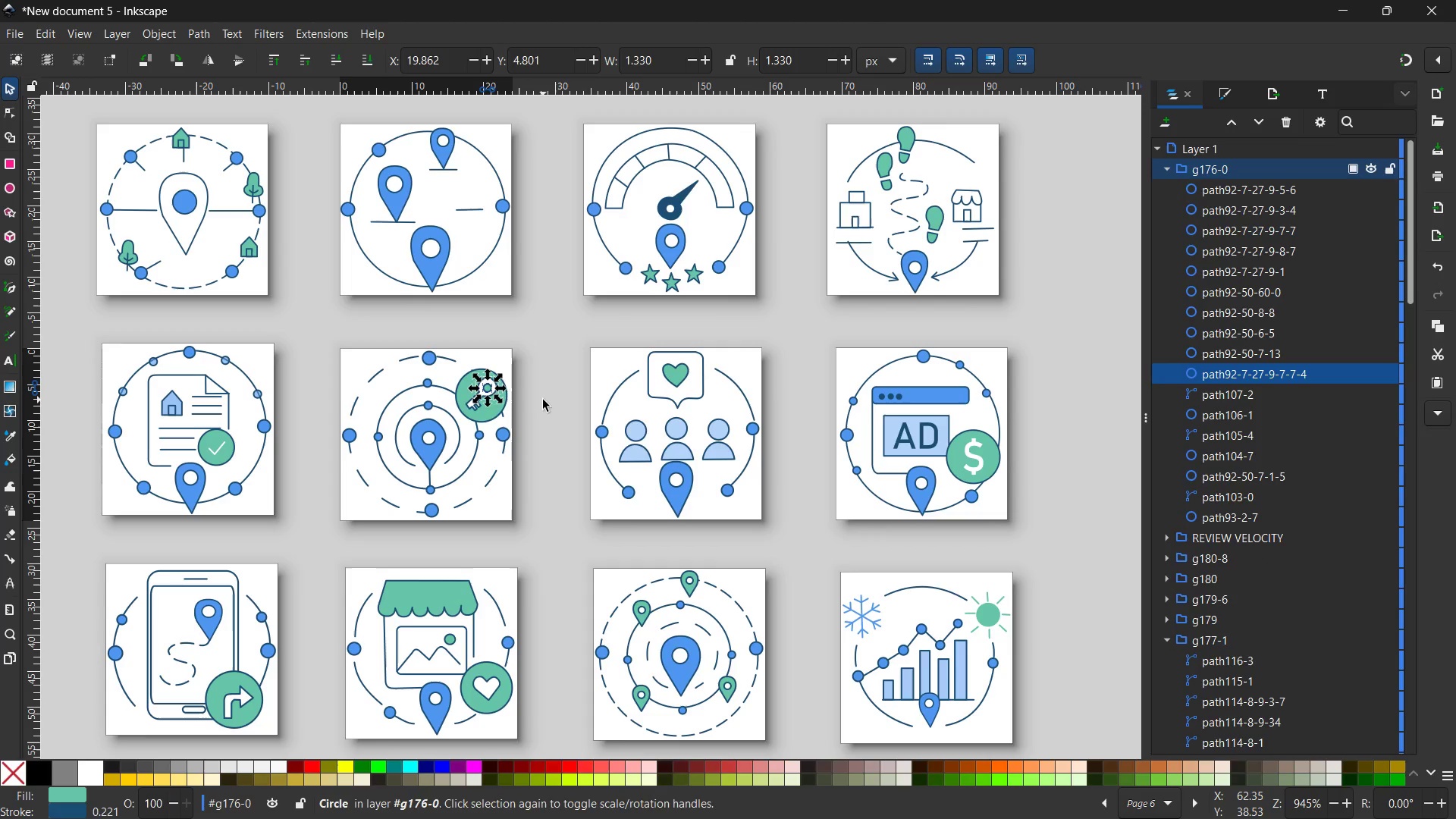 
double_click([543, 400])
 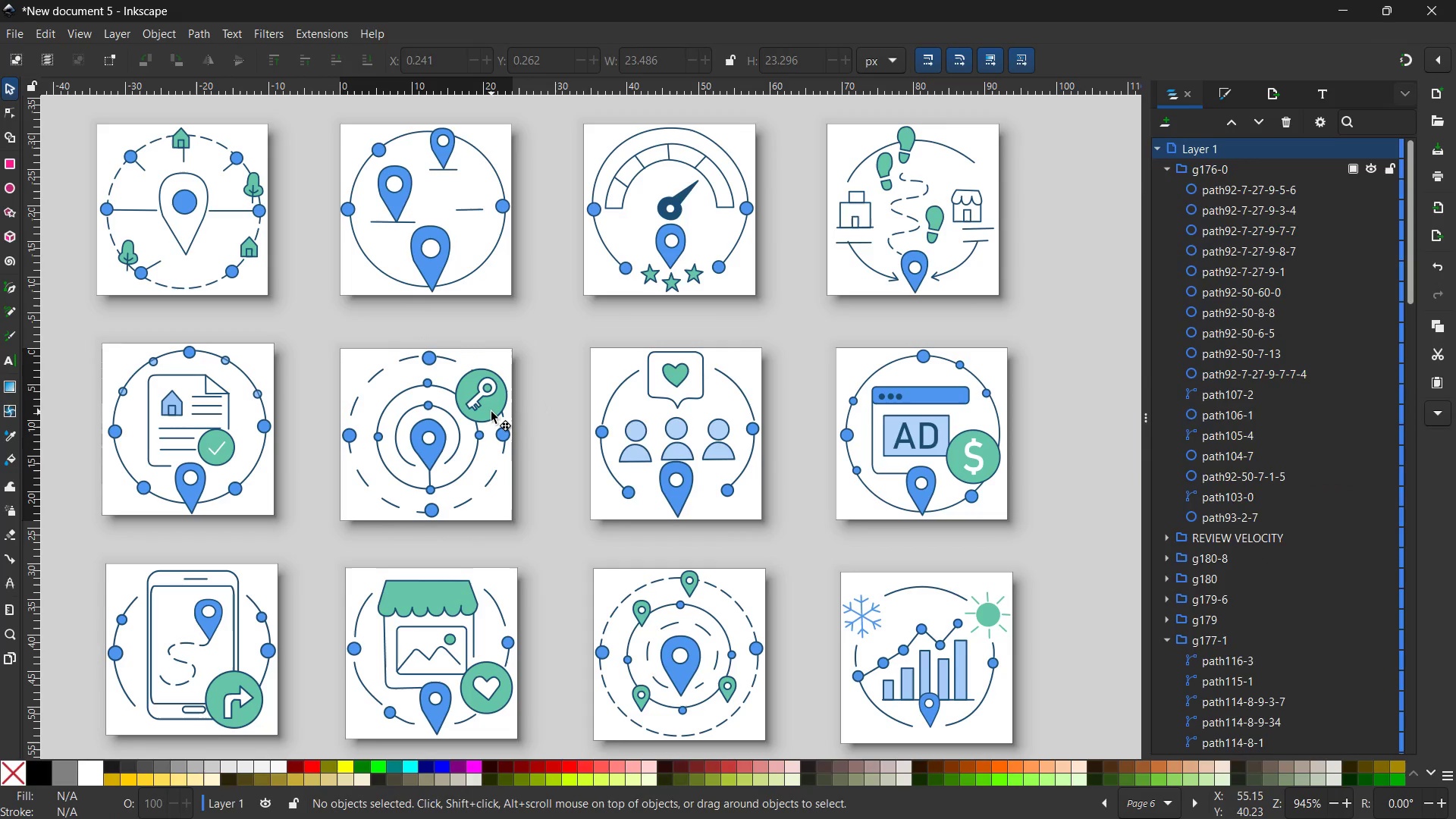 
triple_click([491, 412])
 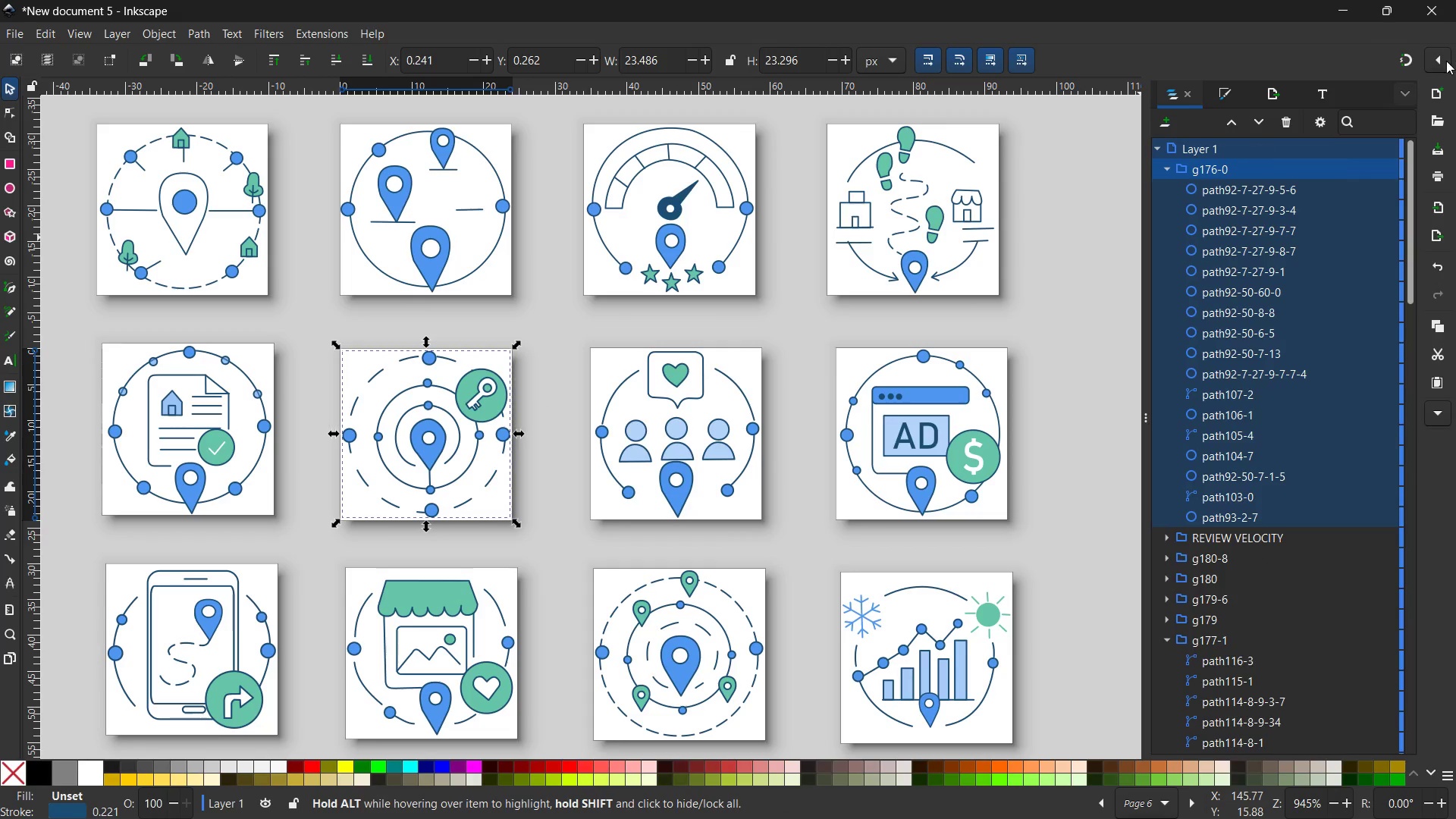 
wait(5.09)
 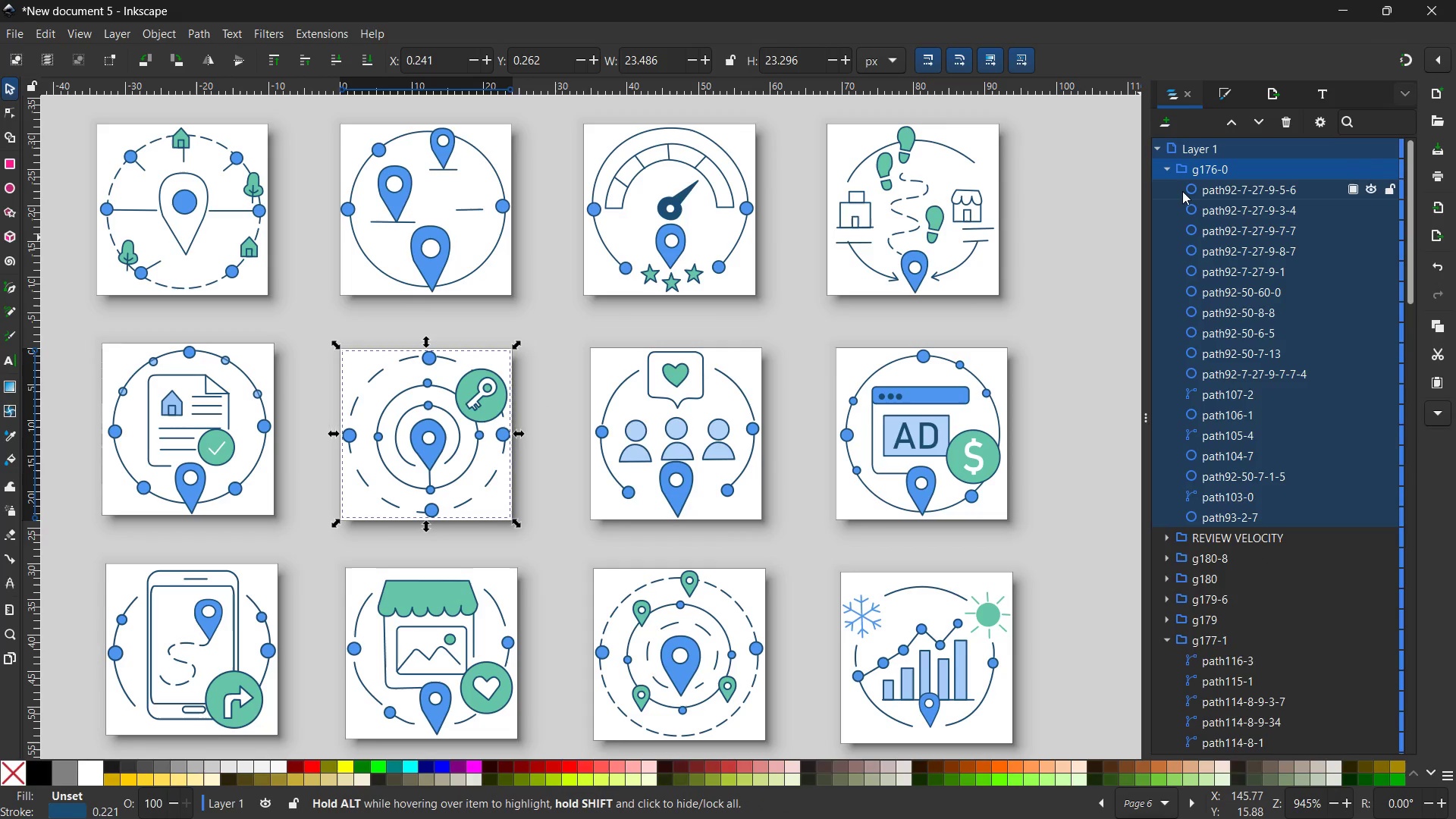 
left_click([1164, 168])
 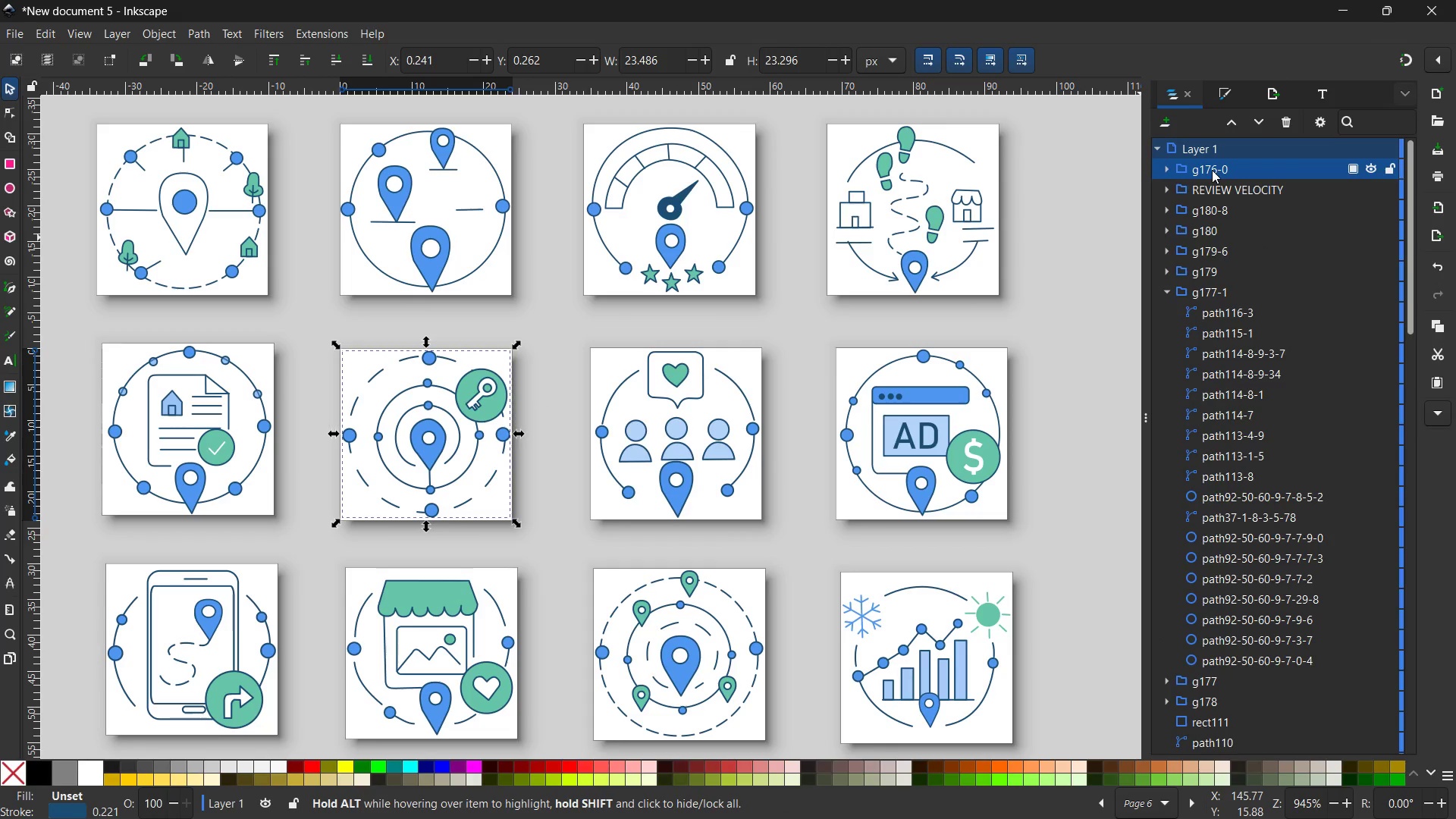 
double_click([1212, 170])
 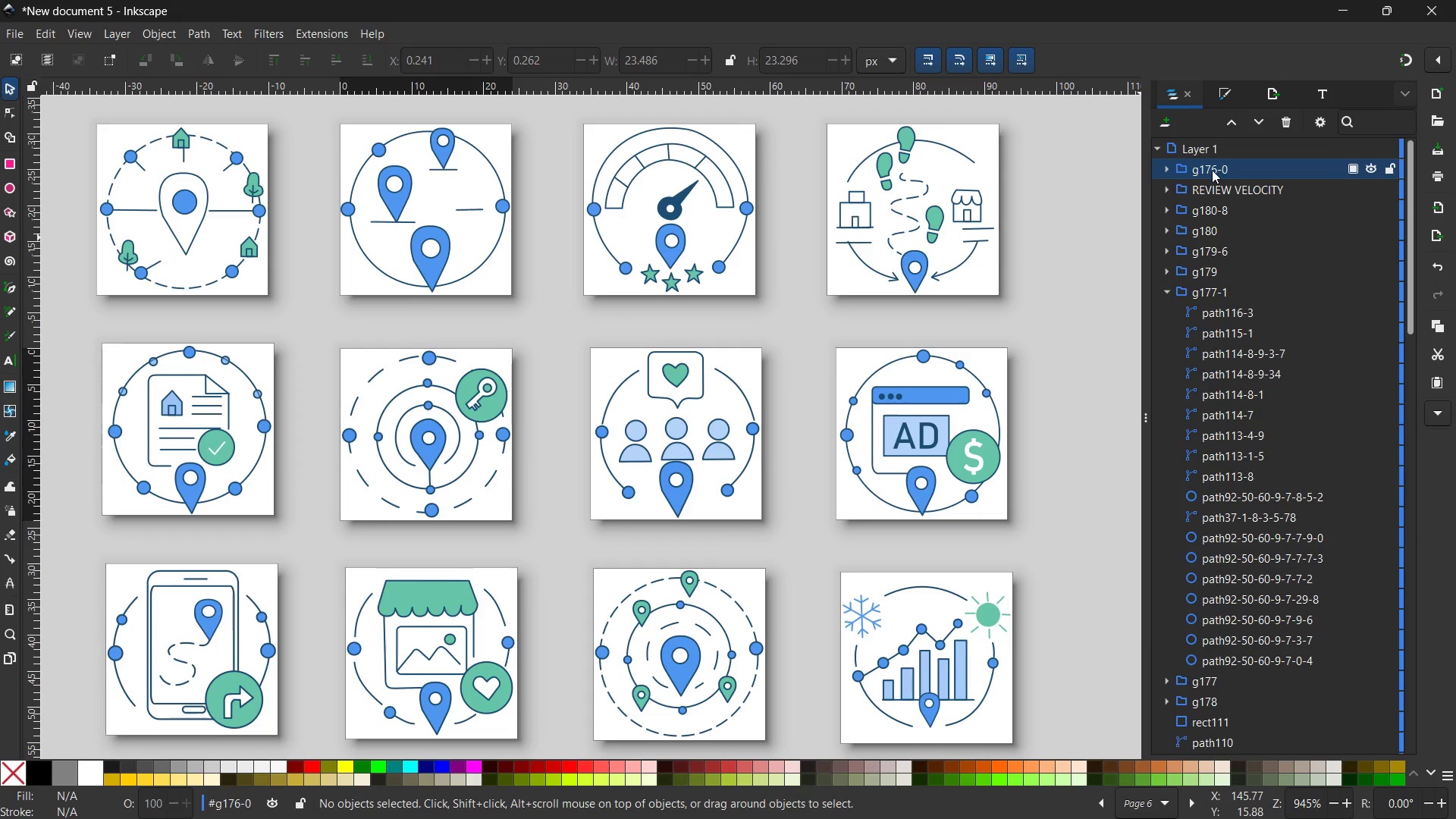 
triple_click([1212, 170])
 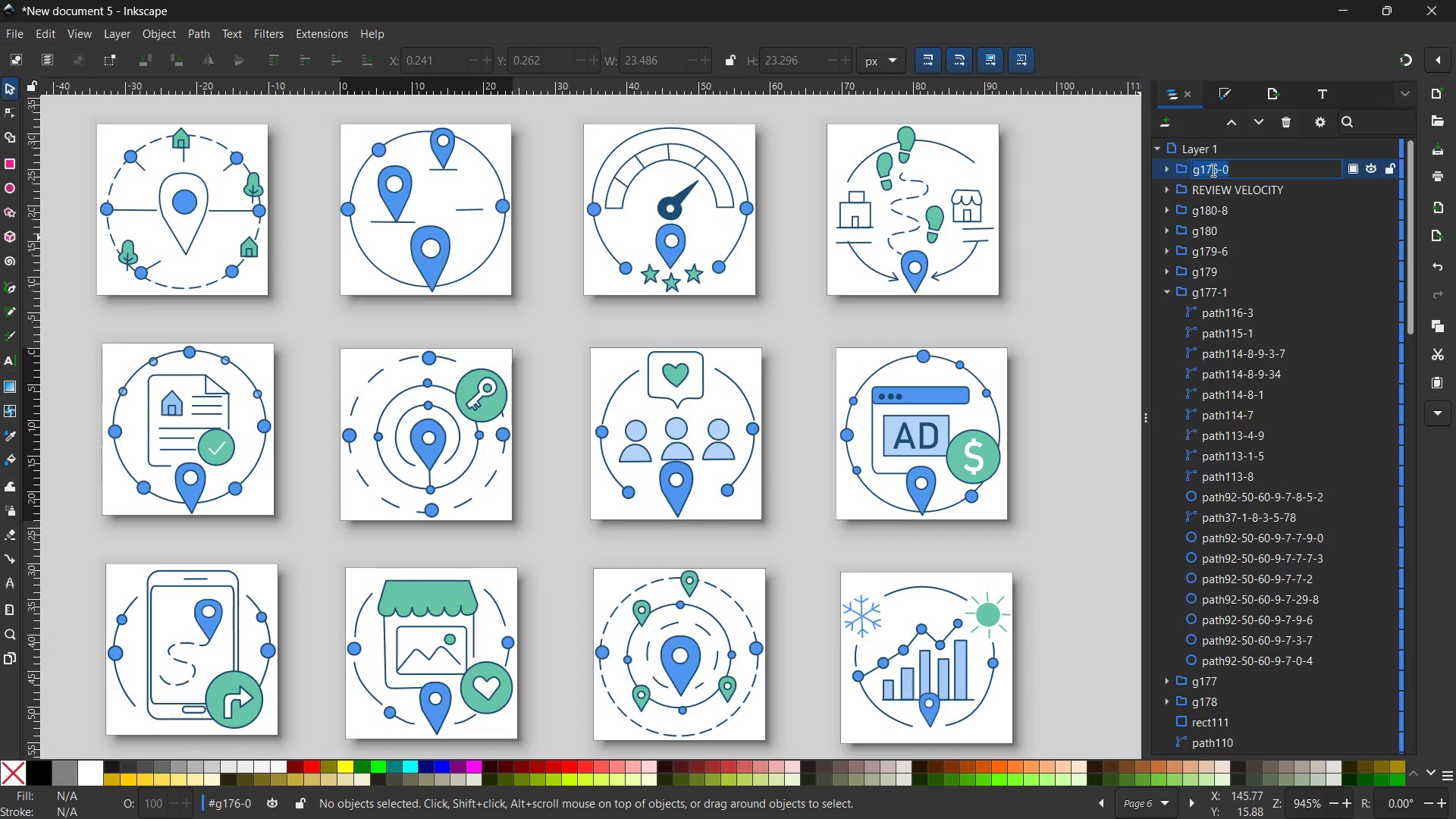 
type(KEYWORD PROXIMITY)
 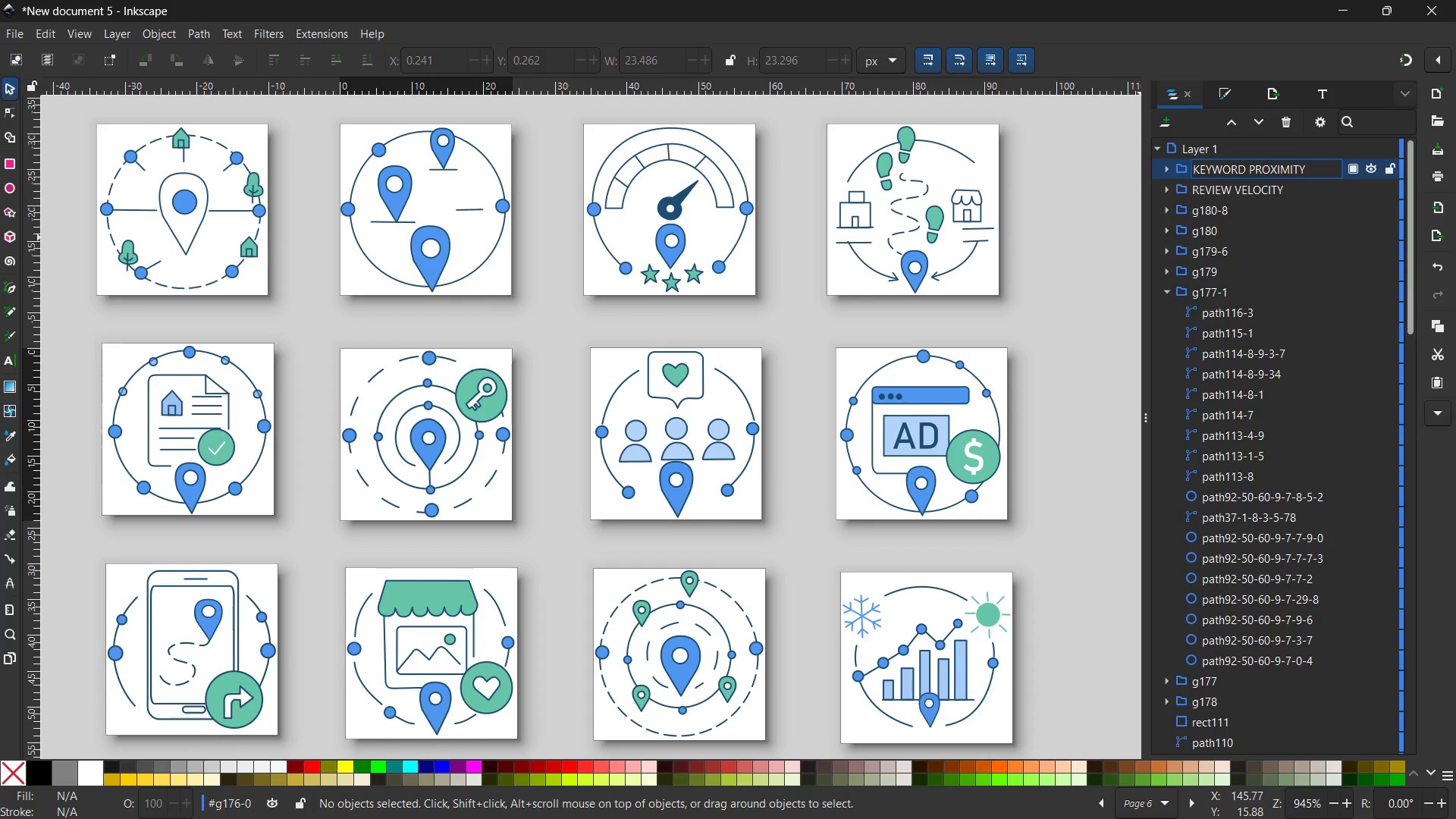 
key(Enter)
 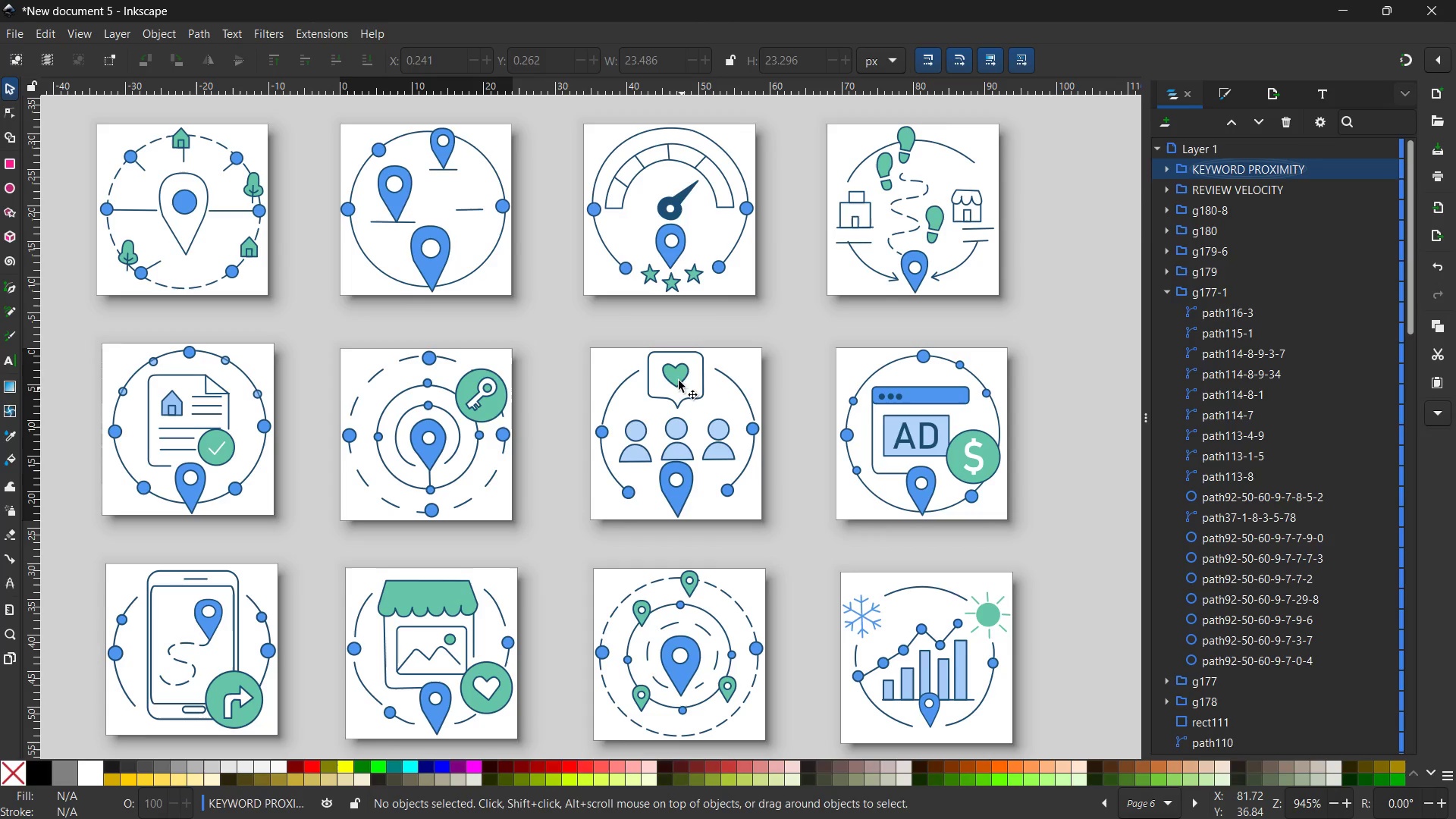 
left_click([672, 372])
 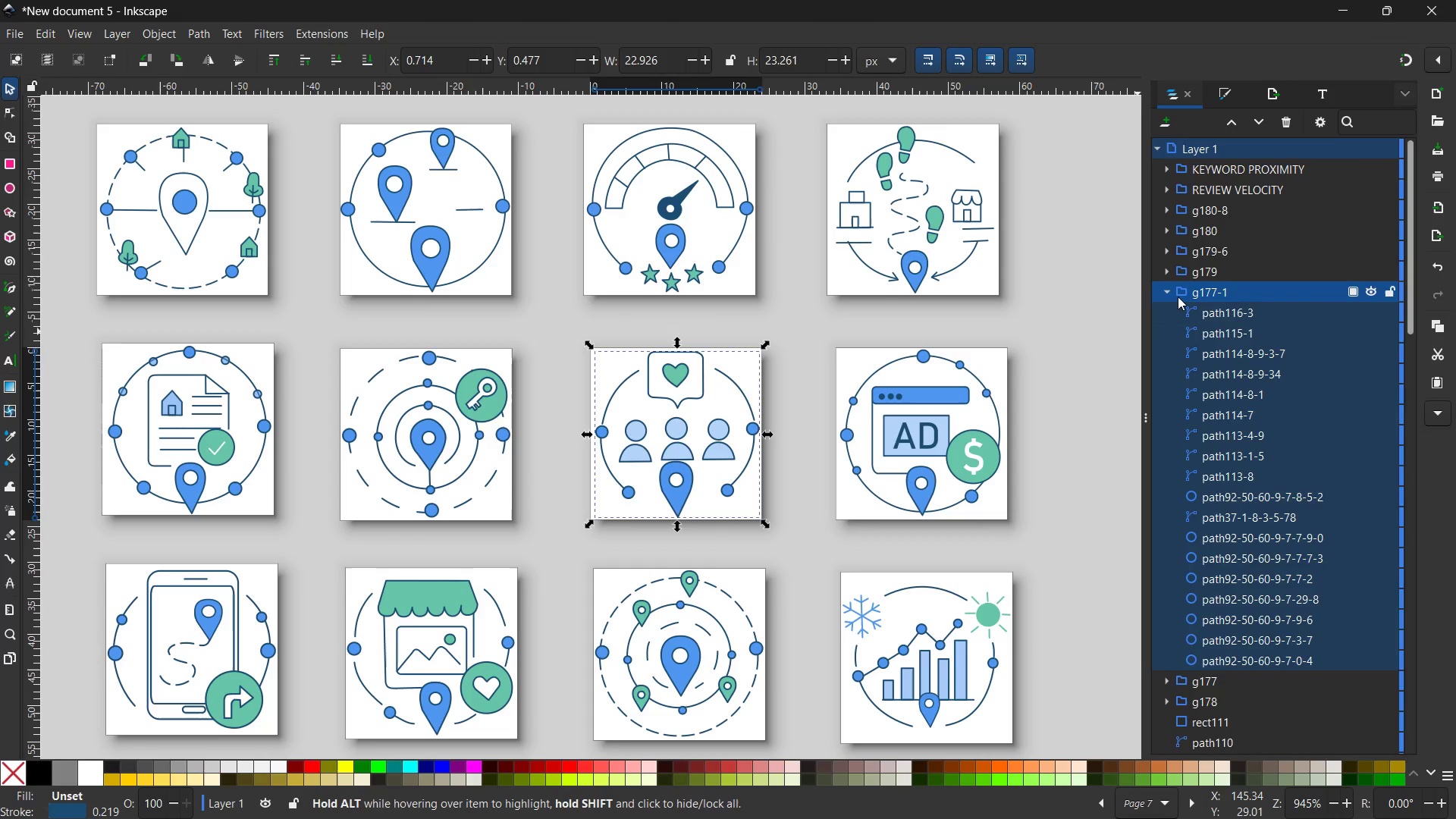 
left_click([1166, 295])
 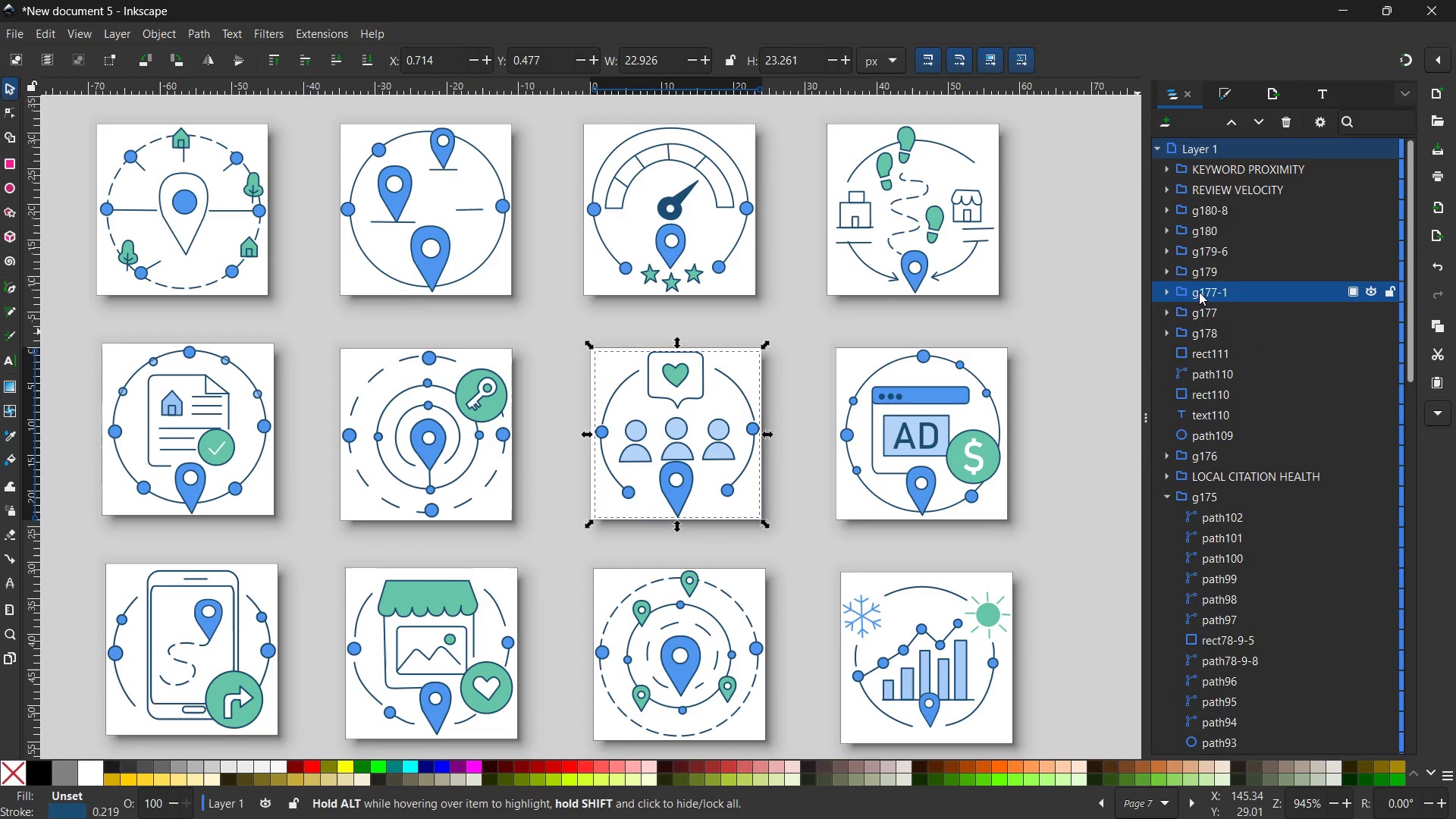 
double_click([1199, 292])
 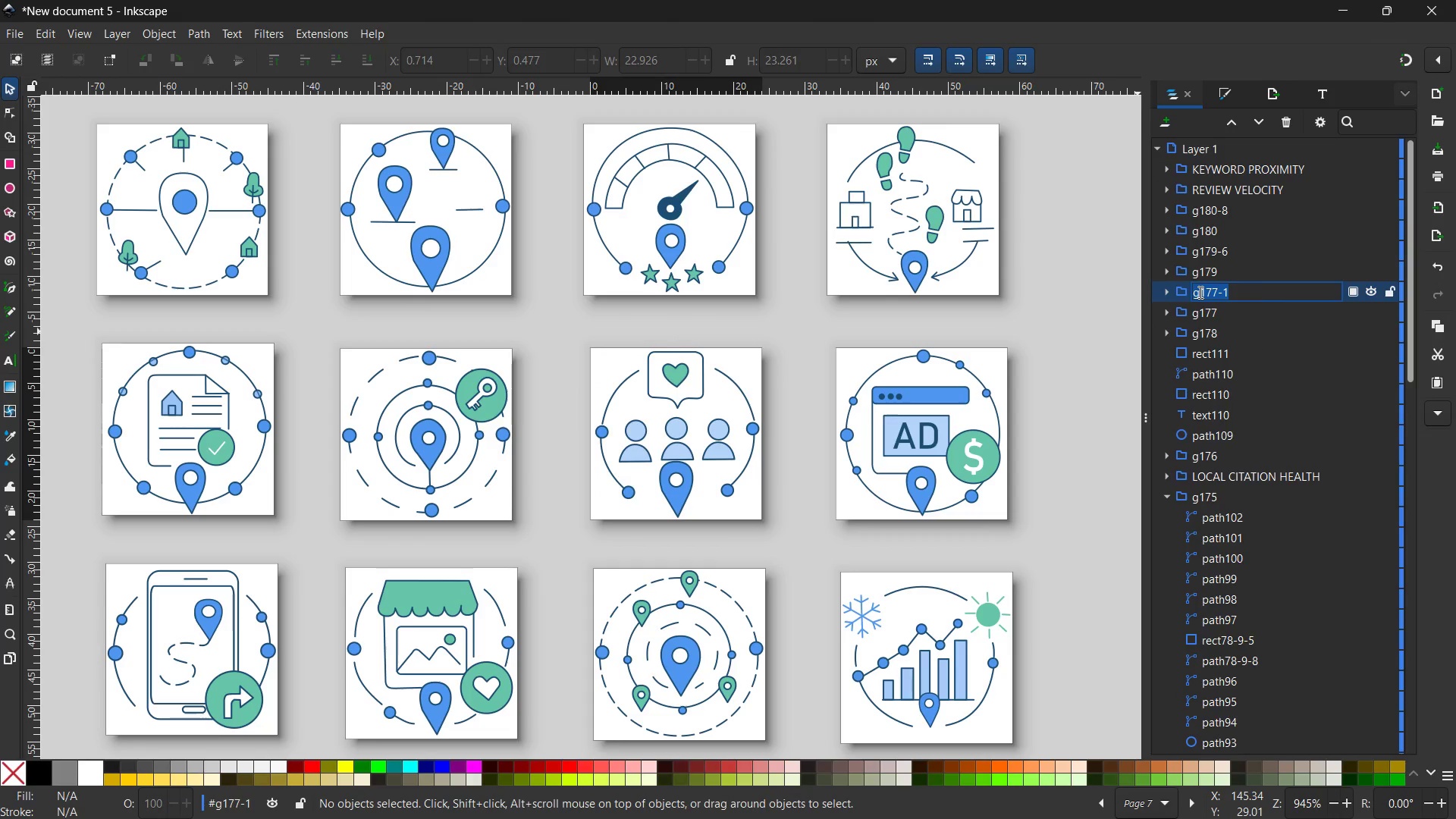 
type(COMMUNITY SENTIMENT)
 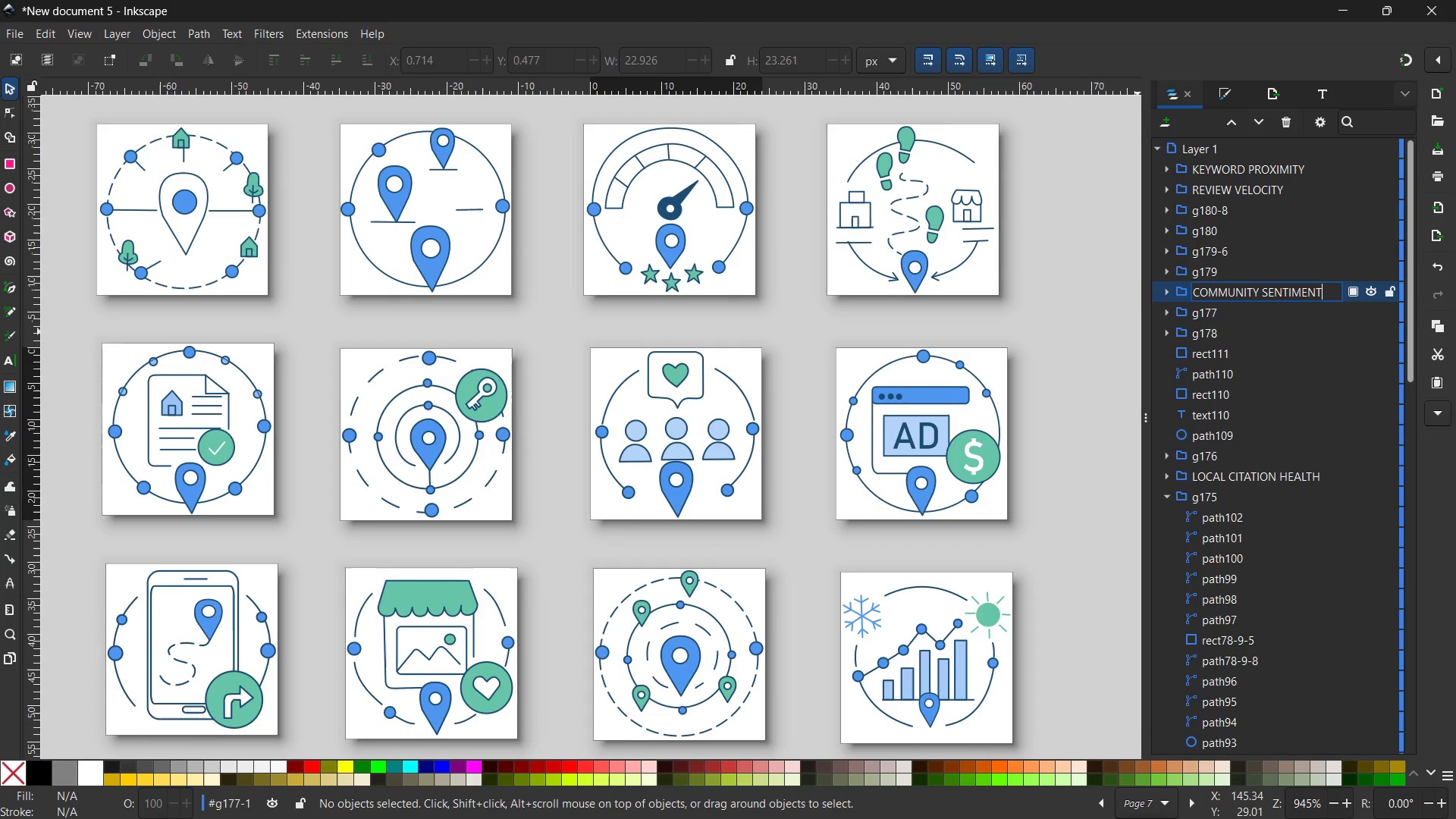 
key(Enter)
 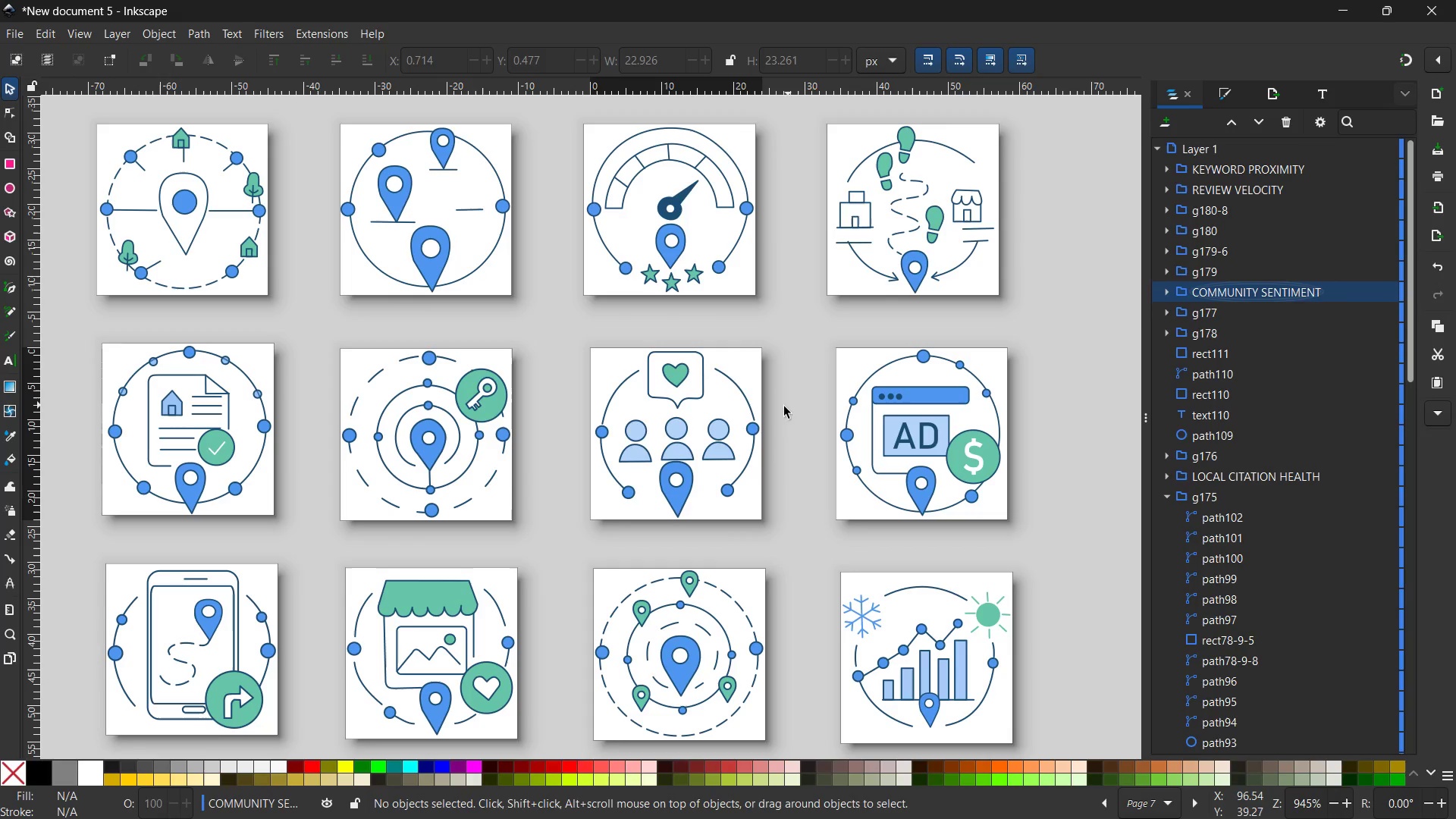 
left_click([708, 444])
 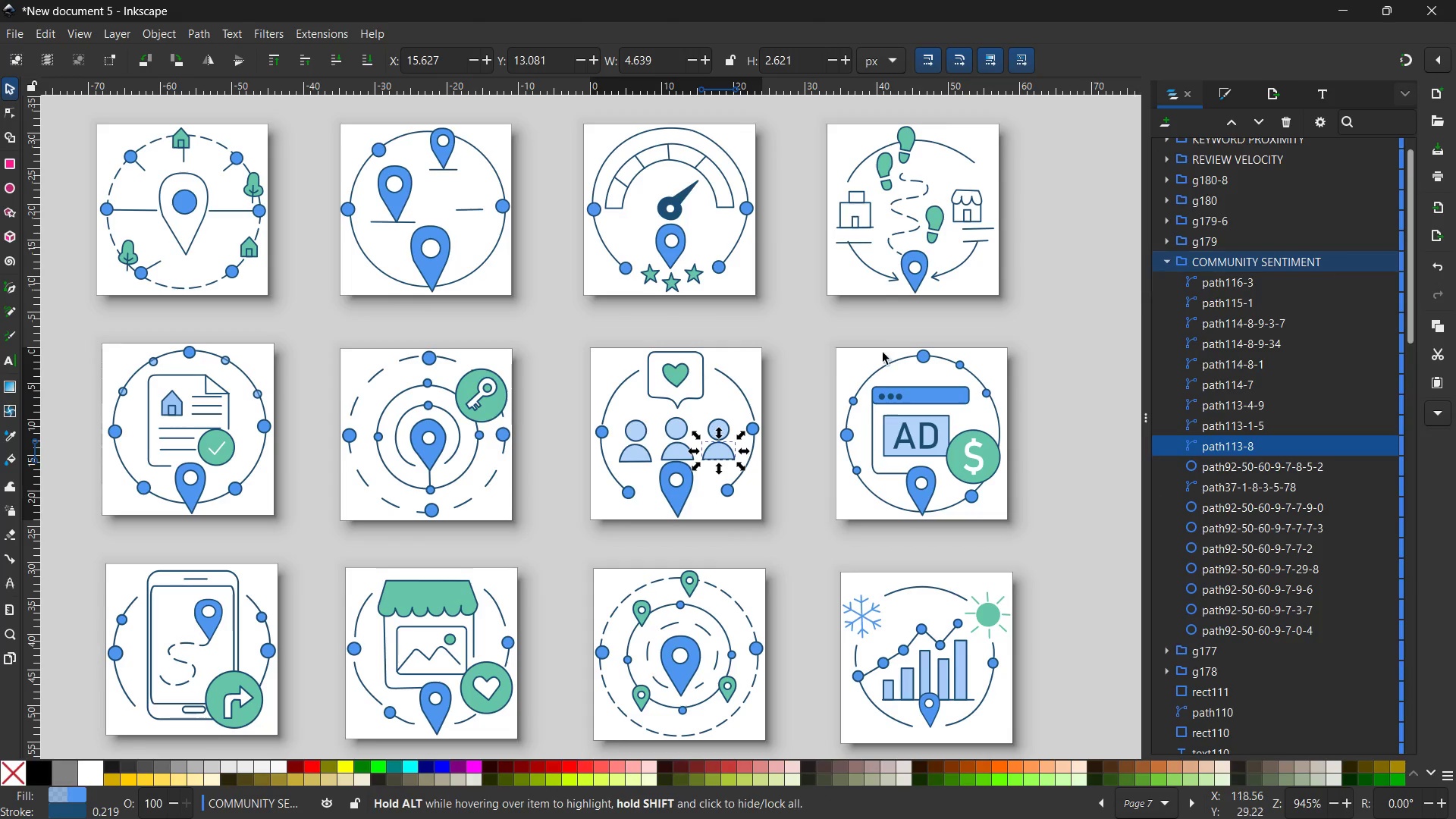 
double_click([788, 381])
 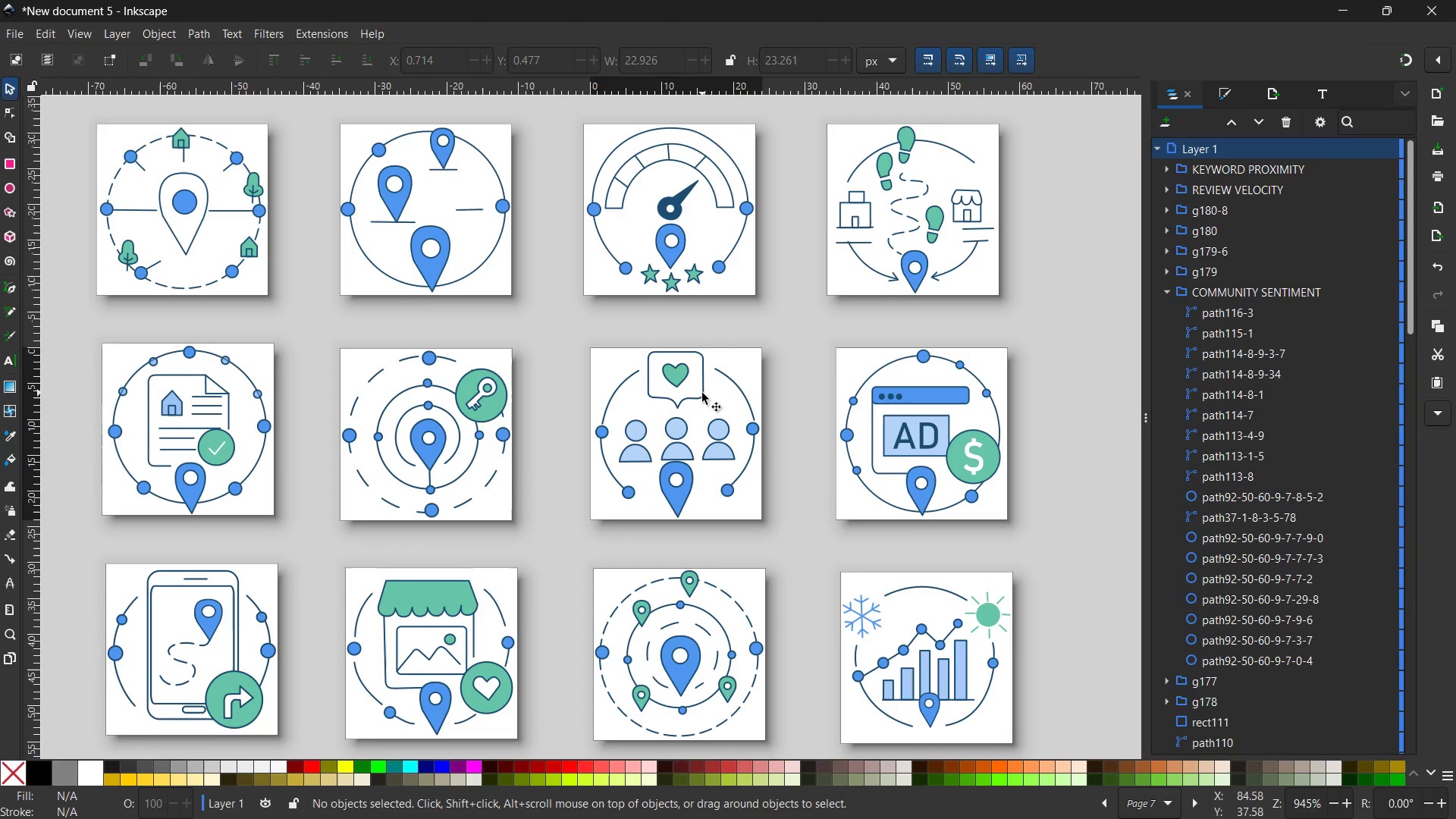 
triple_click([702, 393])
 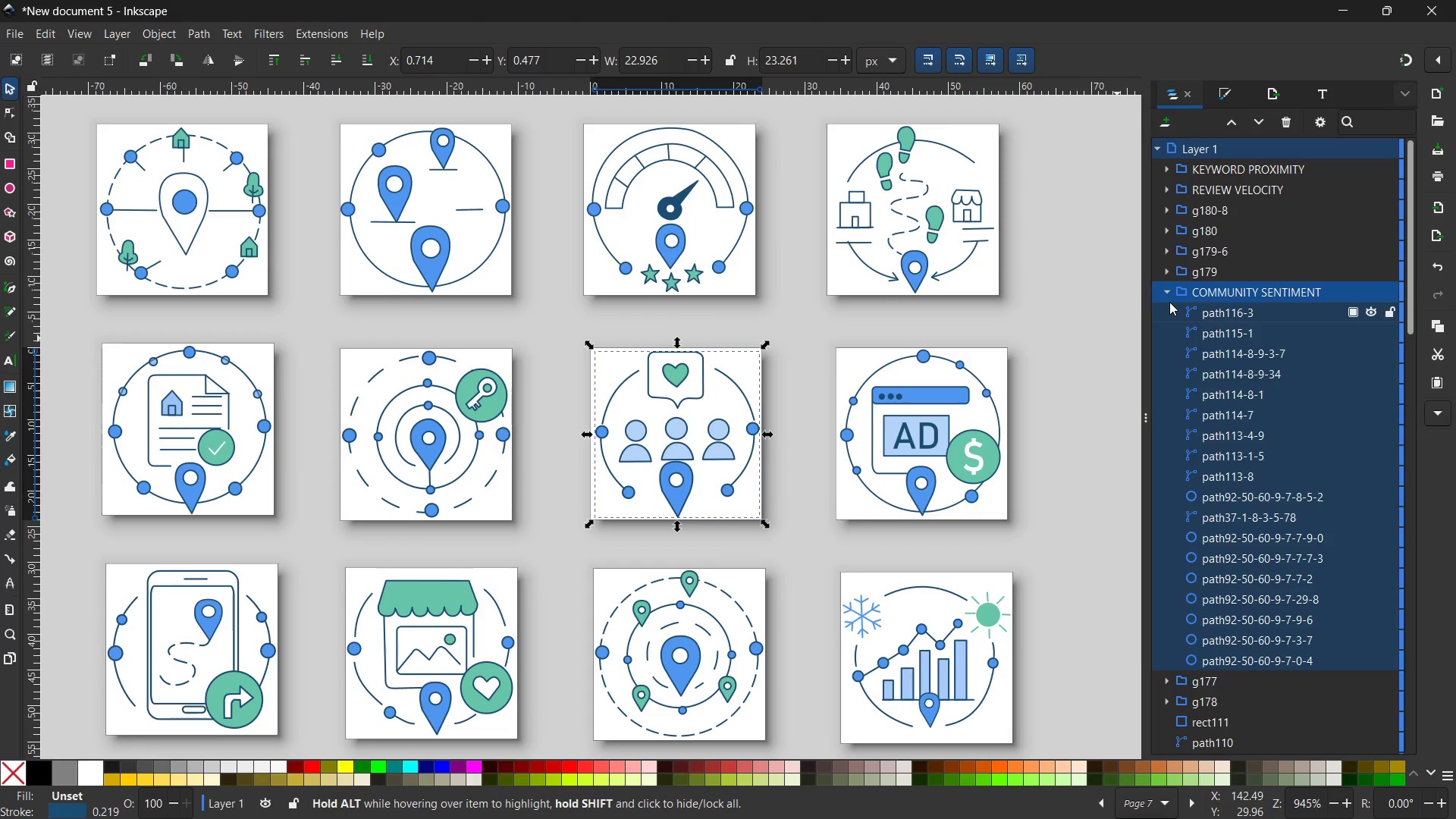 
left_click([1169, 296])
 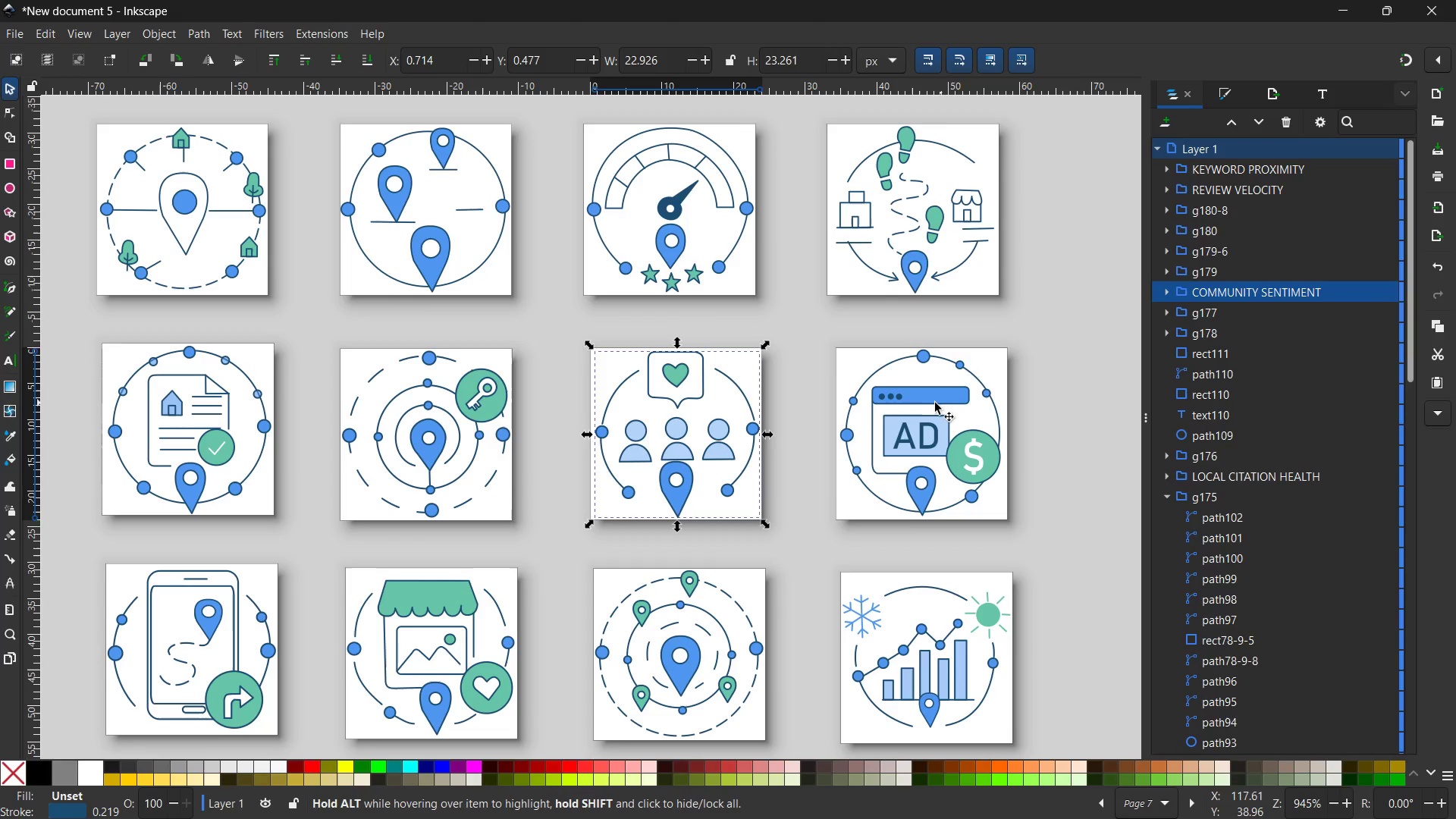 
left_click([934, 403])
 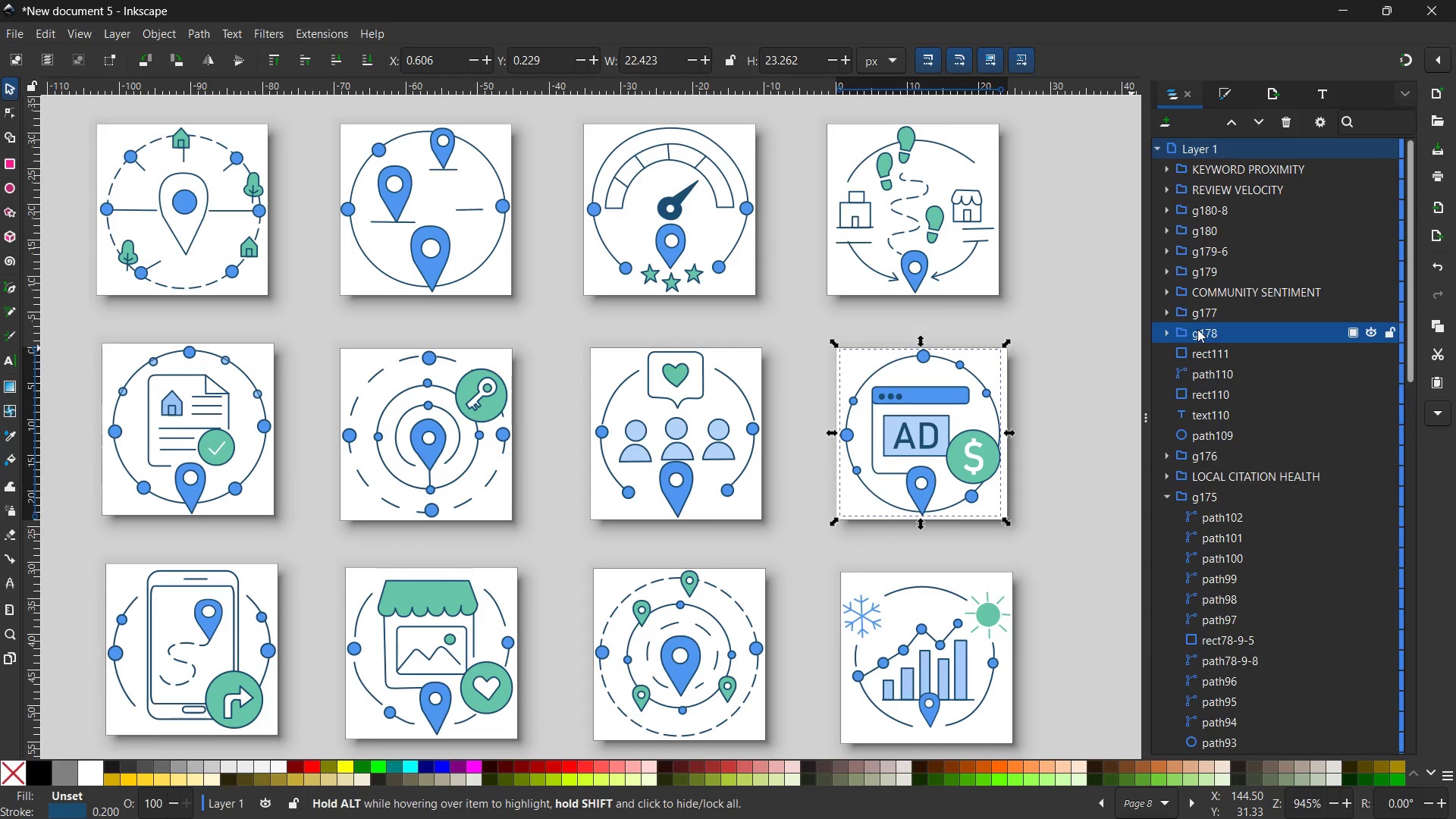 
double_click([1197, 329])
 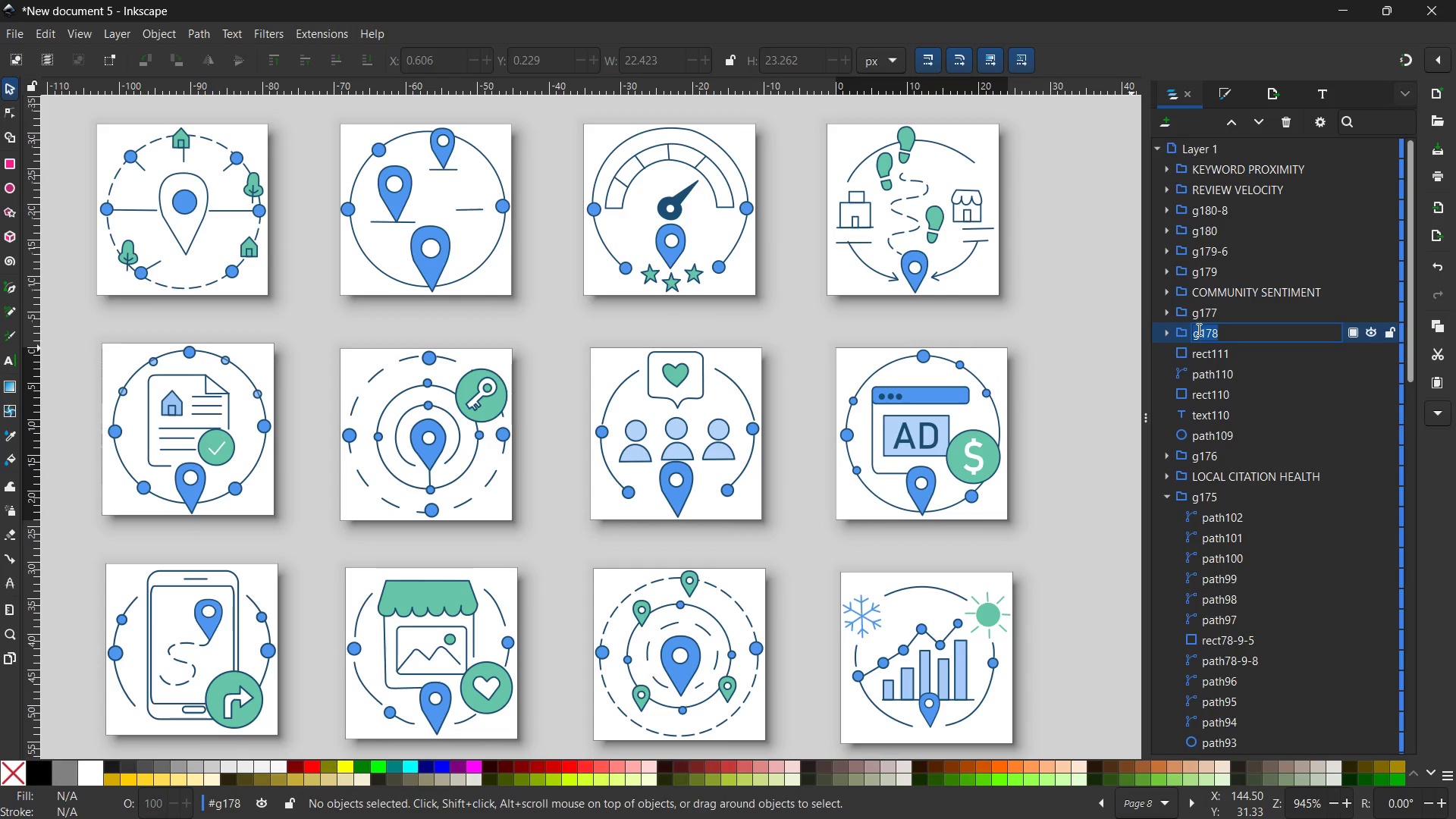 
type(HYPER-LOCAL AD SPEND)
 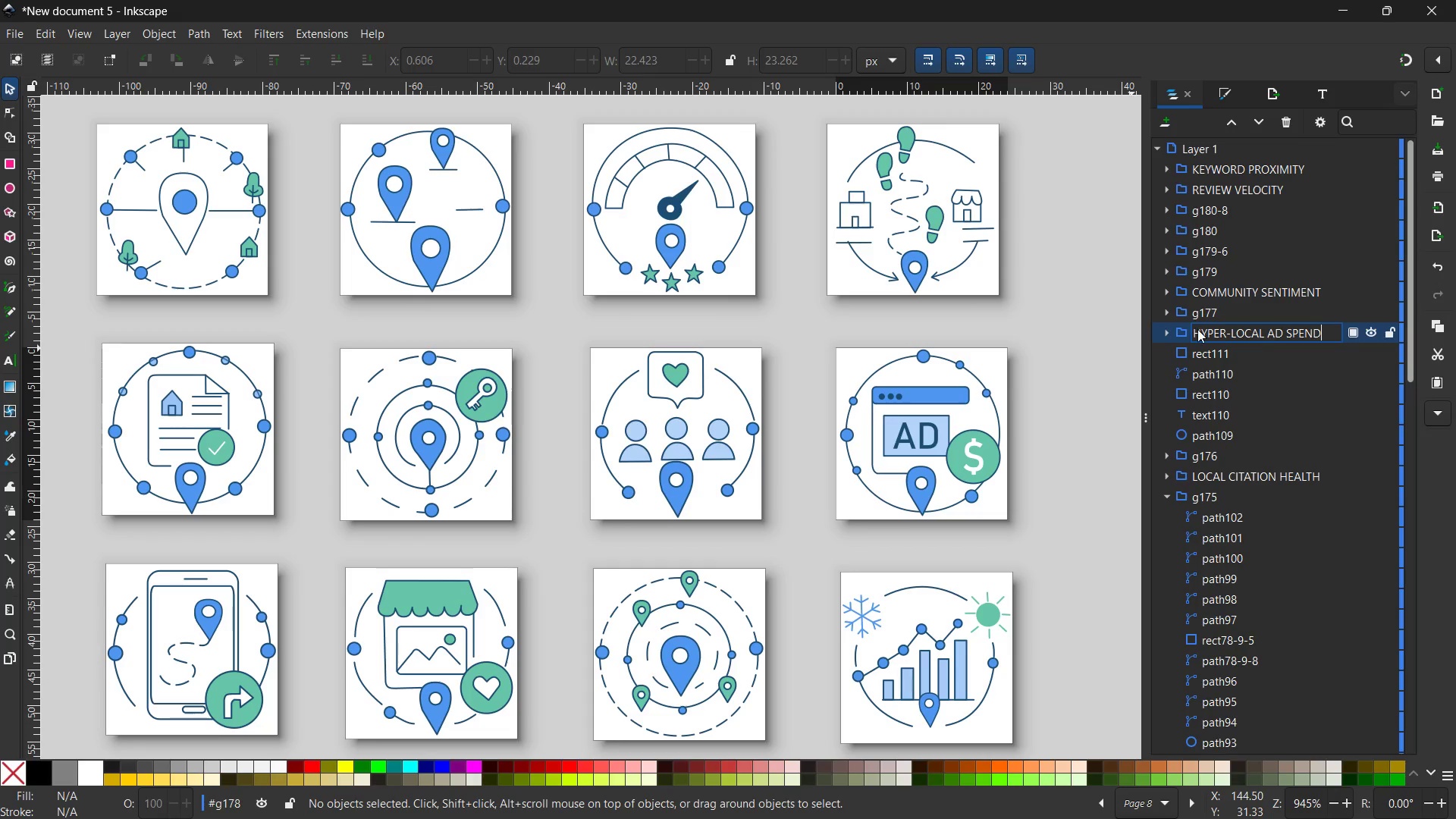 
key(Enter)
 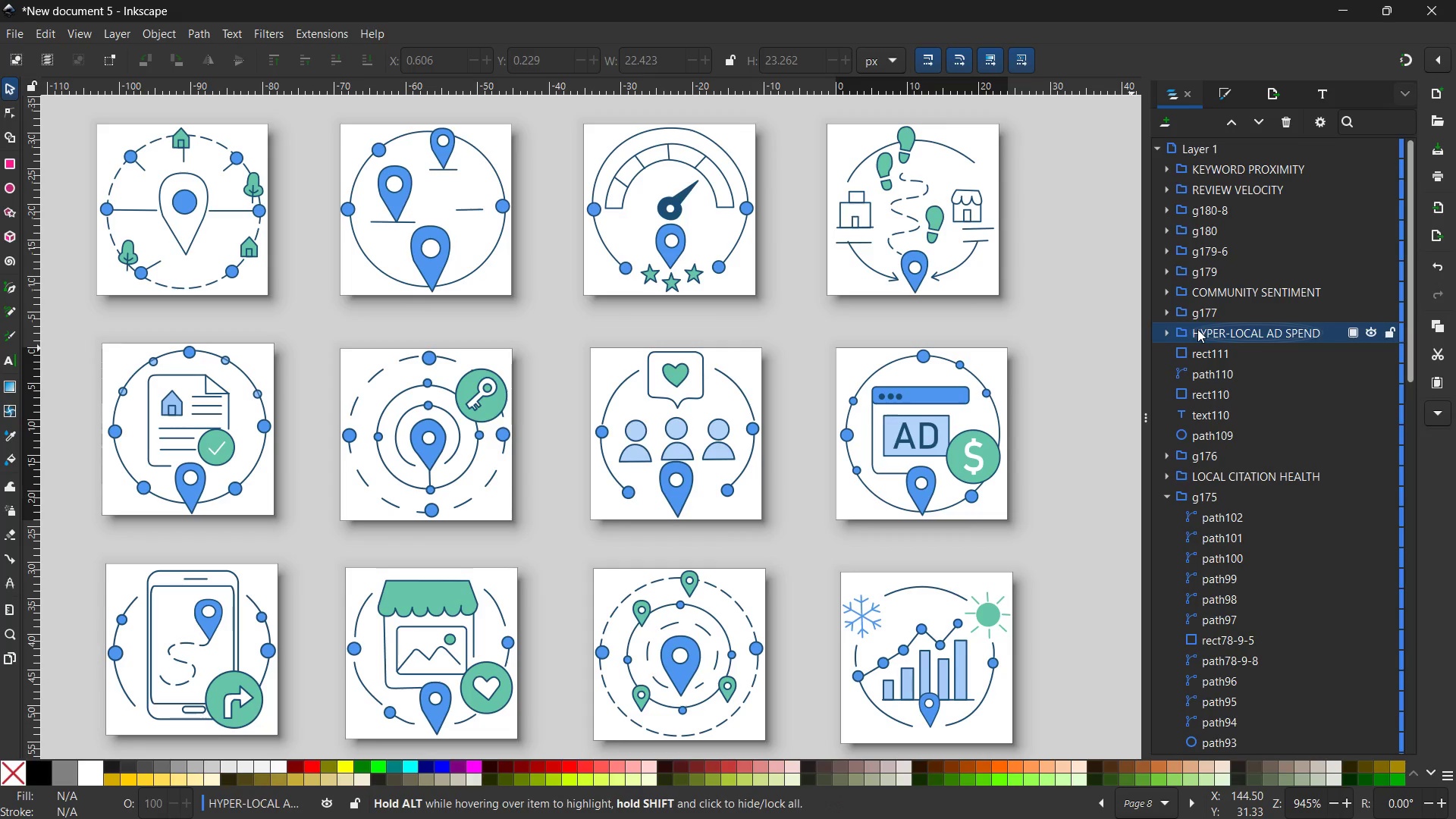 
wait(5.05)
 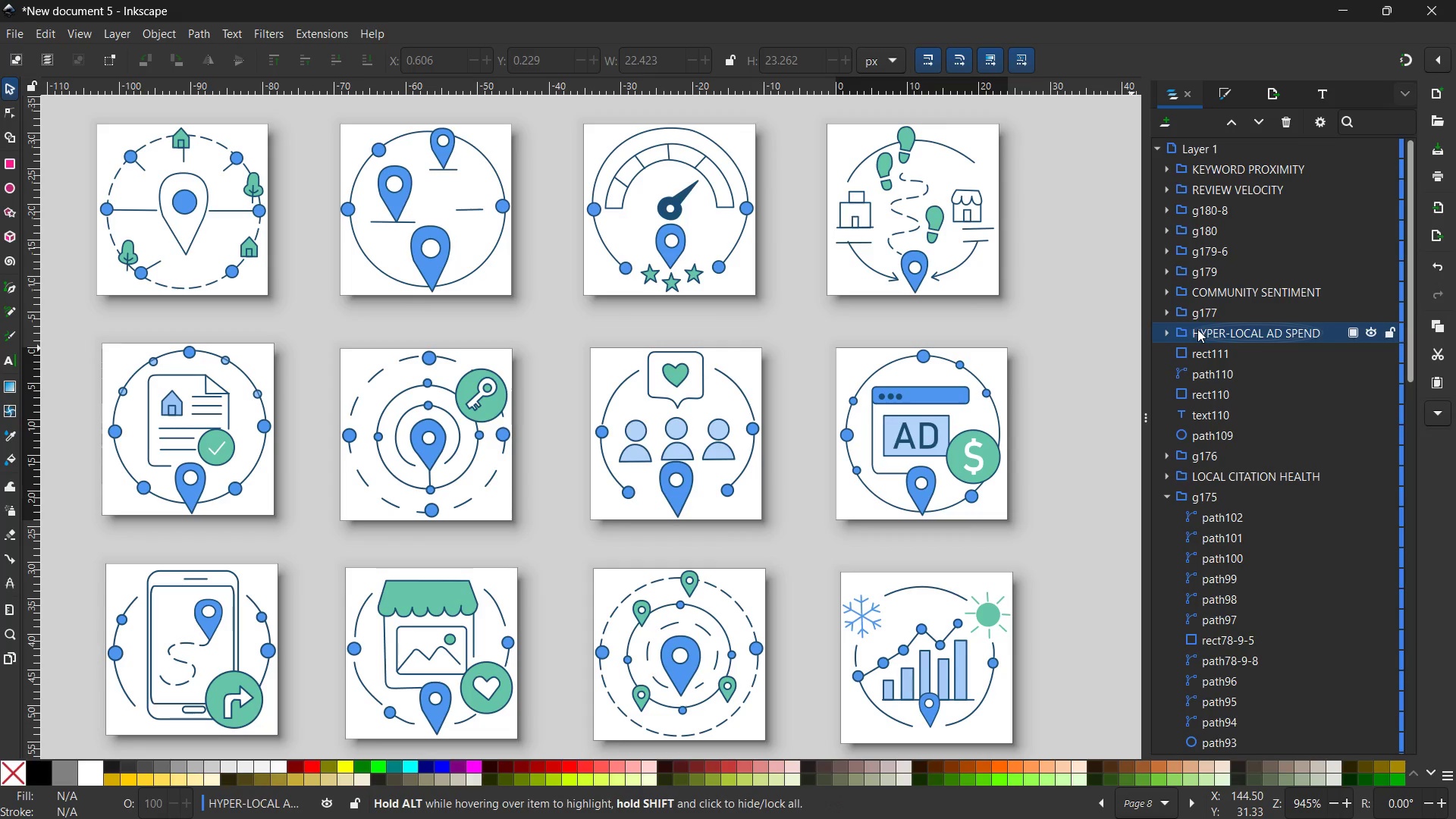 
left_click([962, 670])
 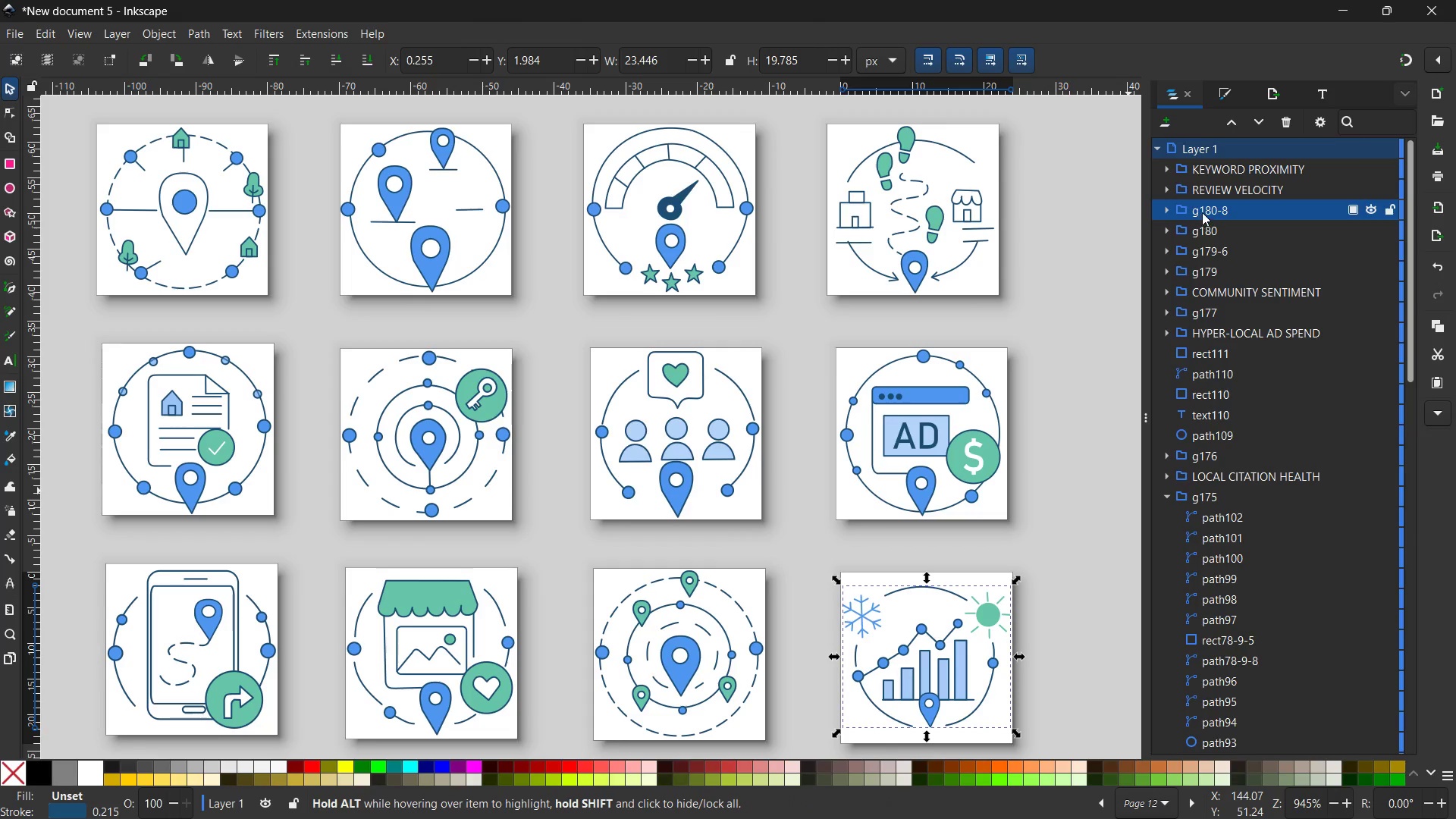 
double_click([1203, 212])
 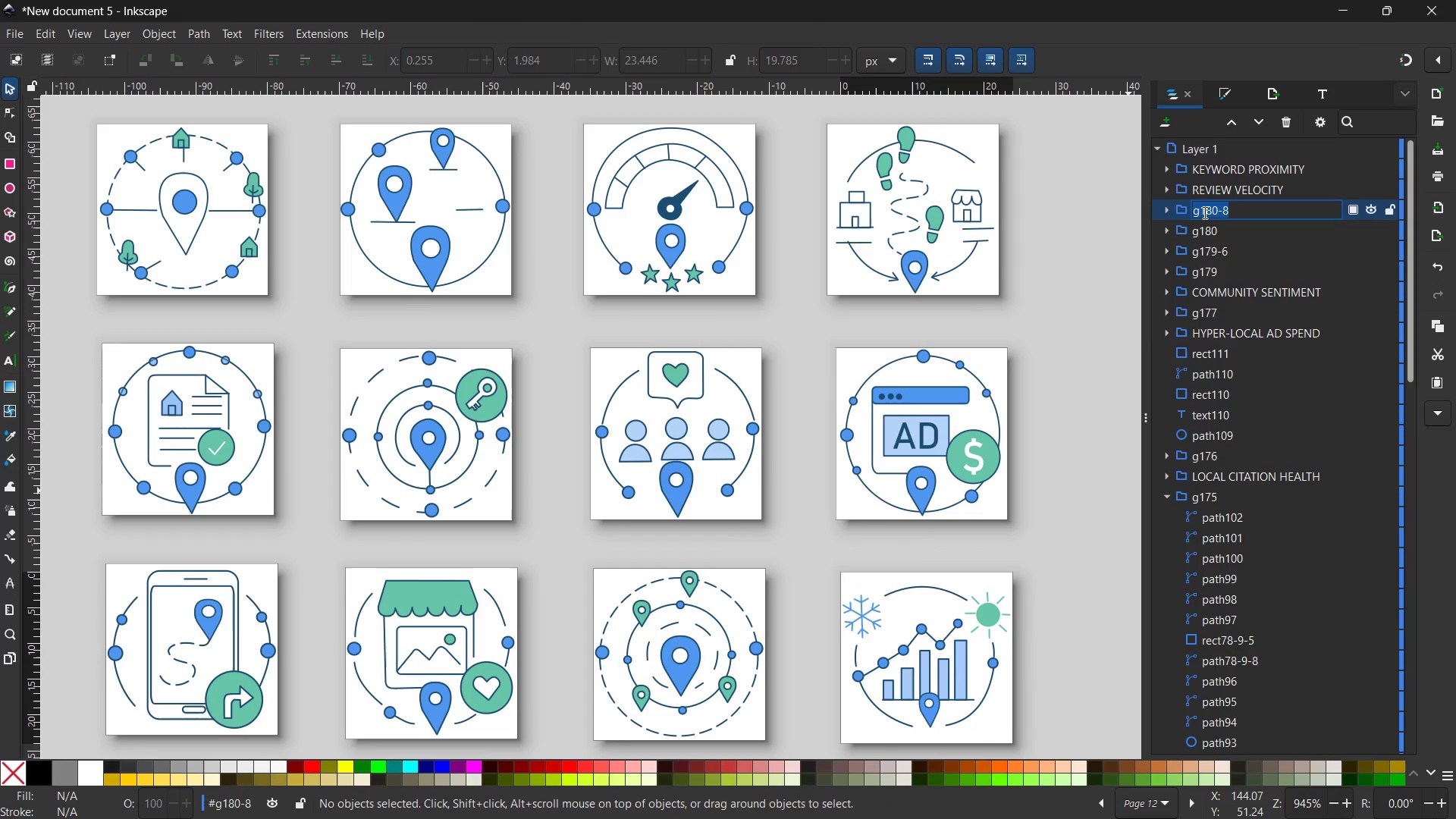 
type(SE)
 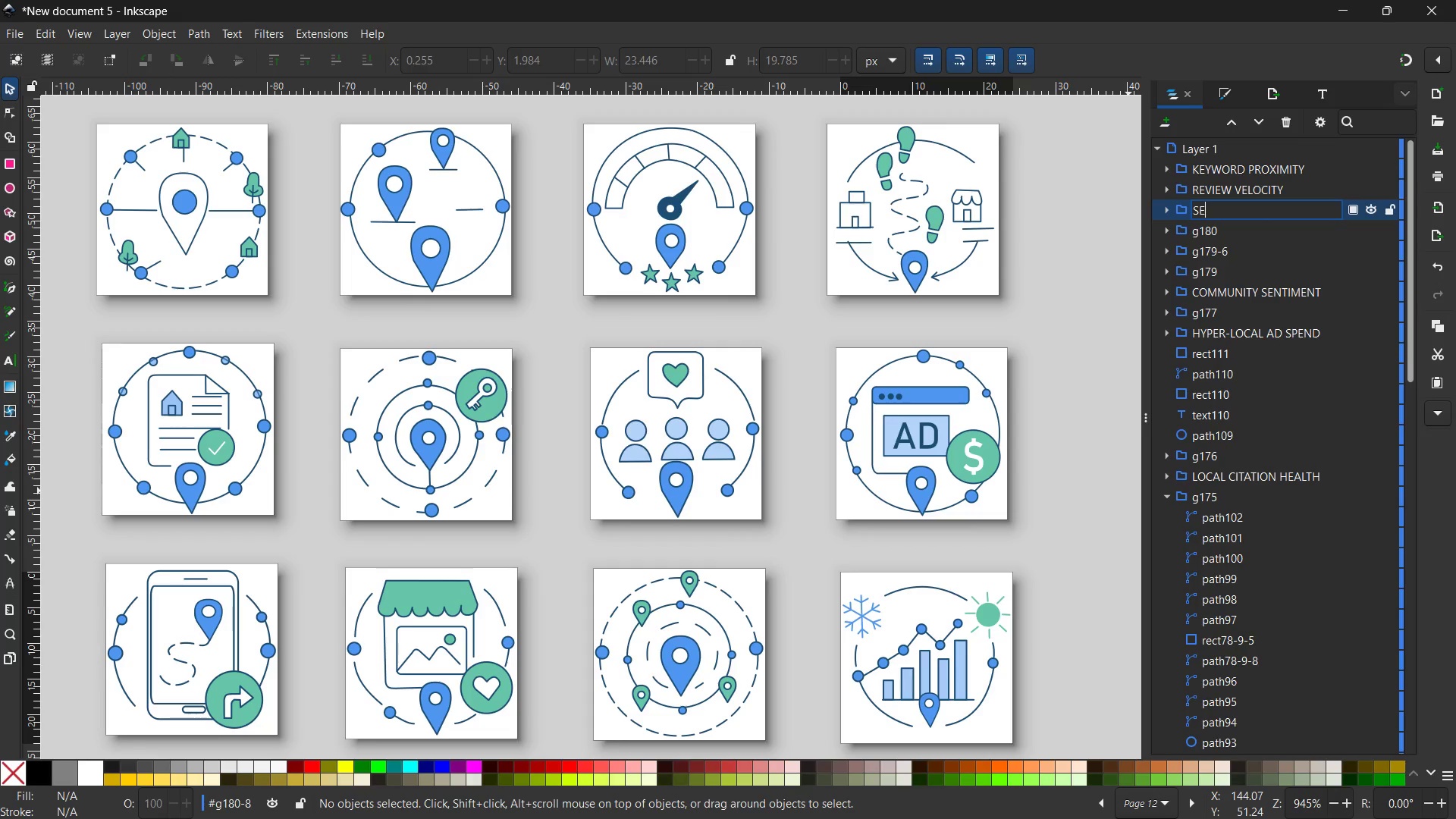 
wait(7.22)
 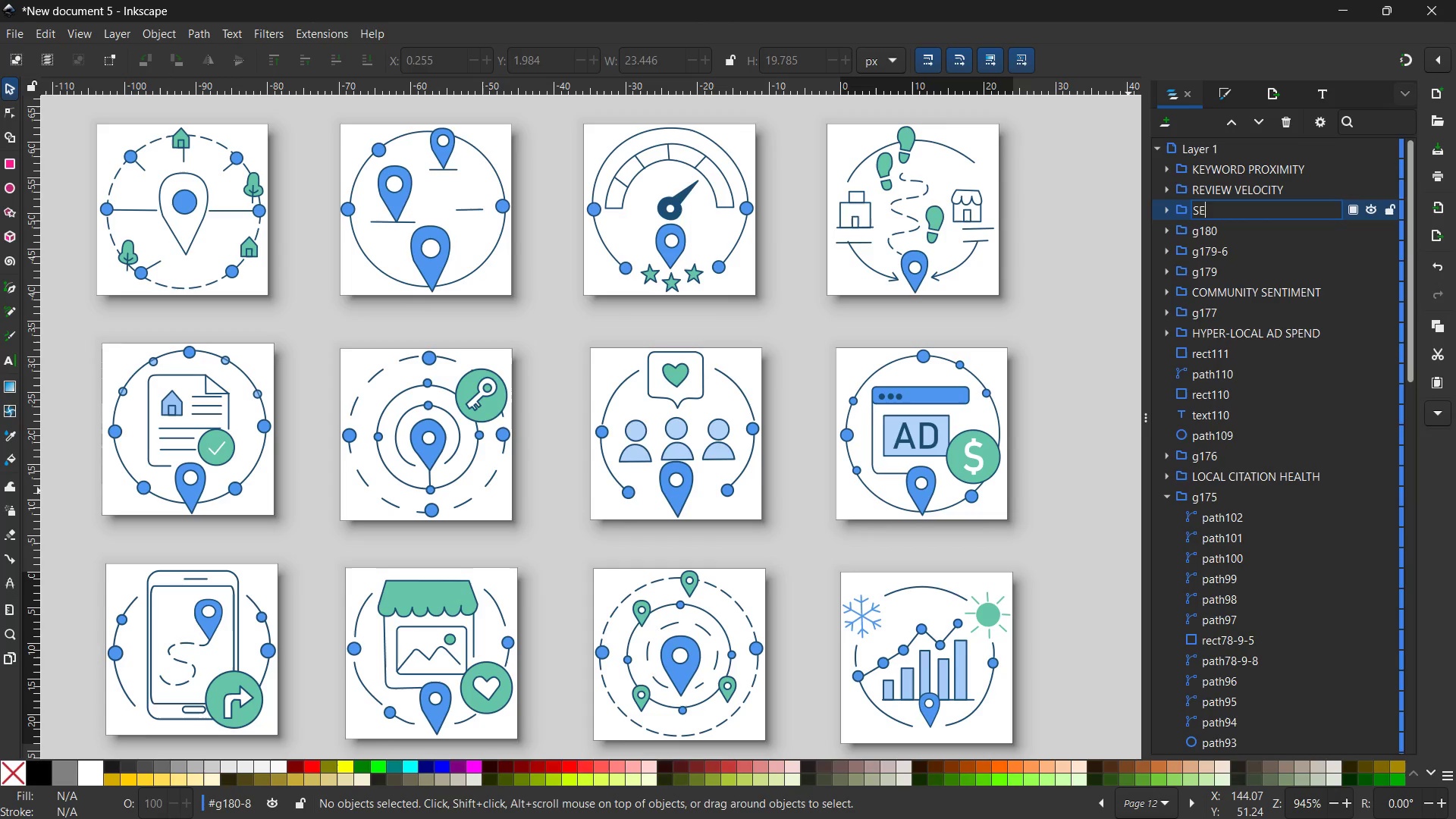 
type(ASONAL TREND ANALYSIS)
 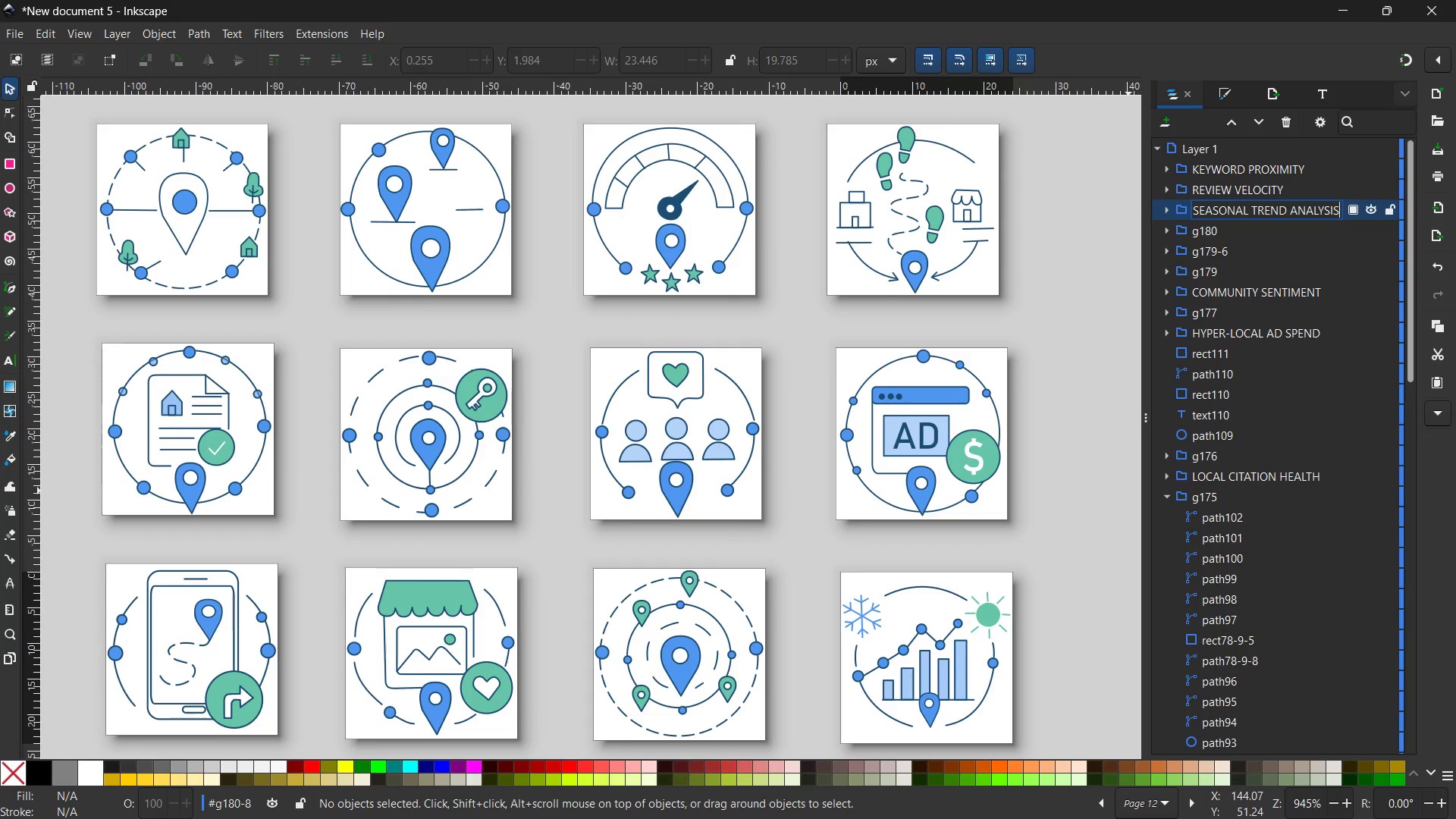 
key(Enter)
 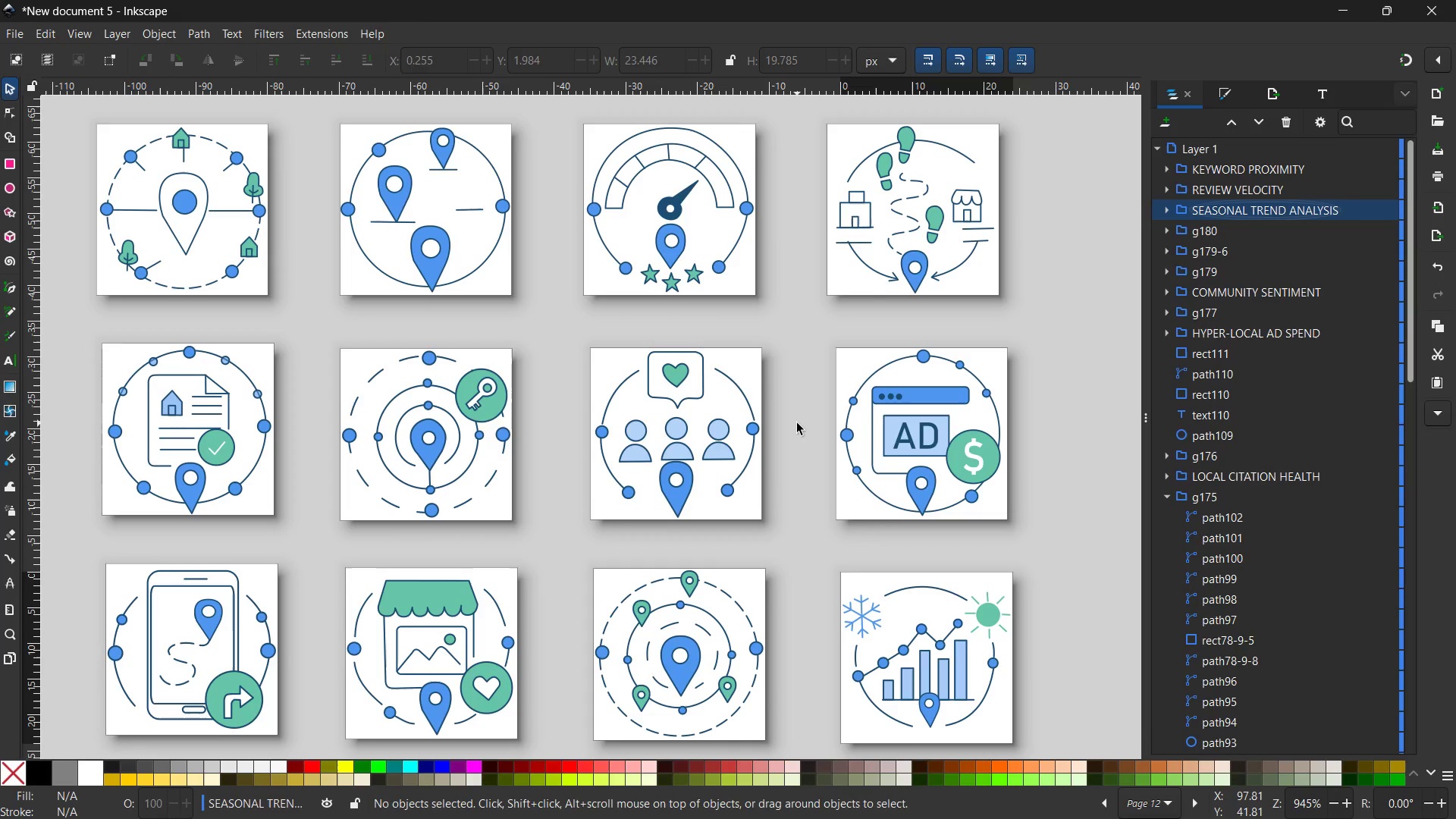 
left_click([894, 641])
 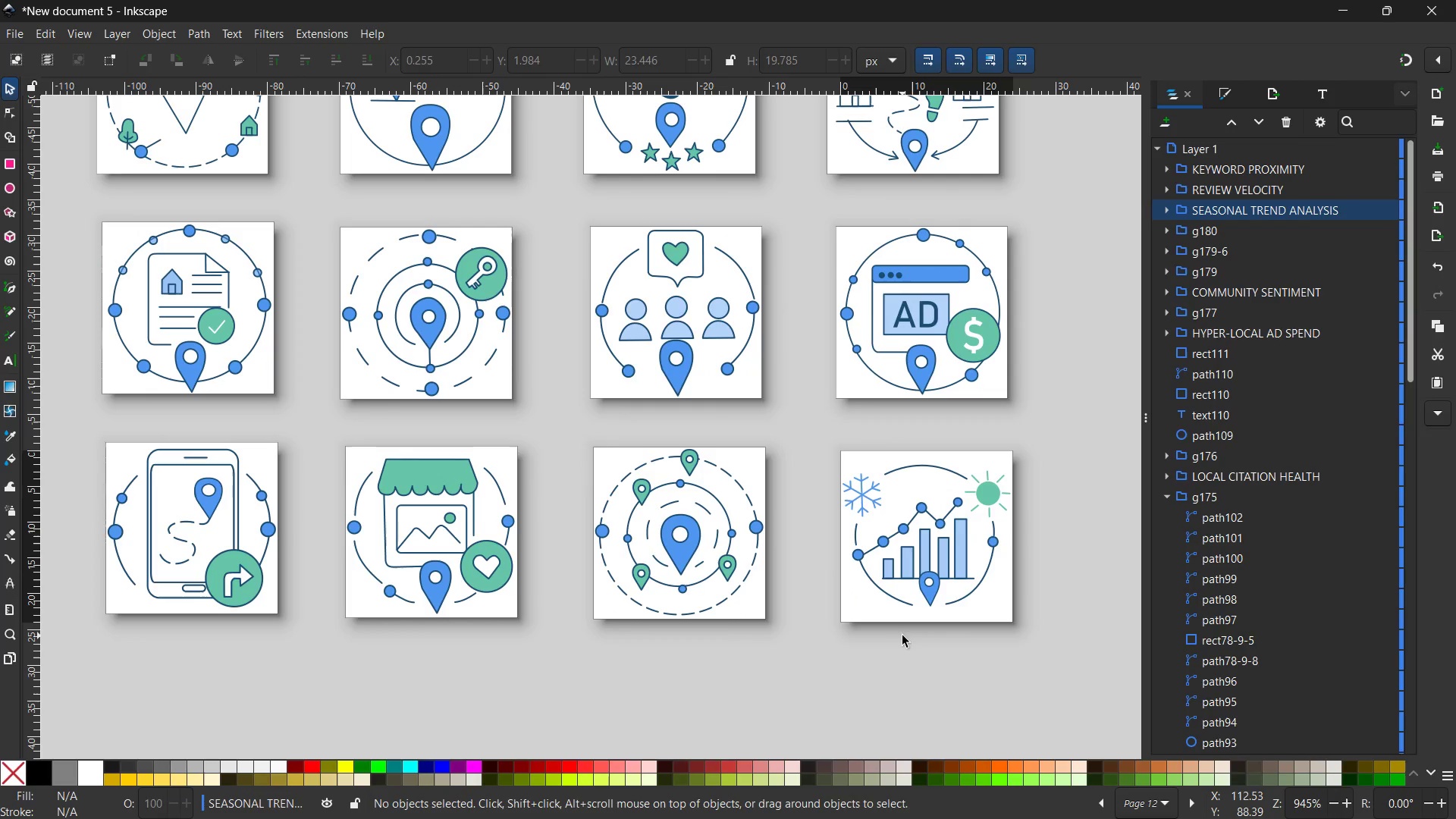 
scroll: coordinate [821, 574], scroll_direction: down, amount: 1.0
 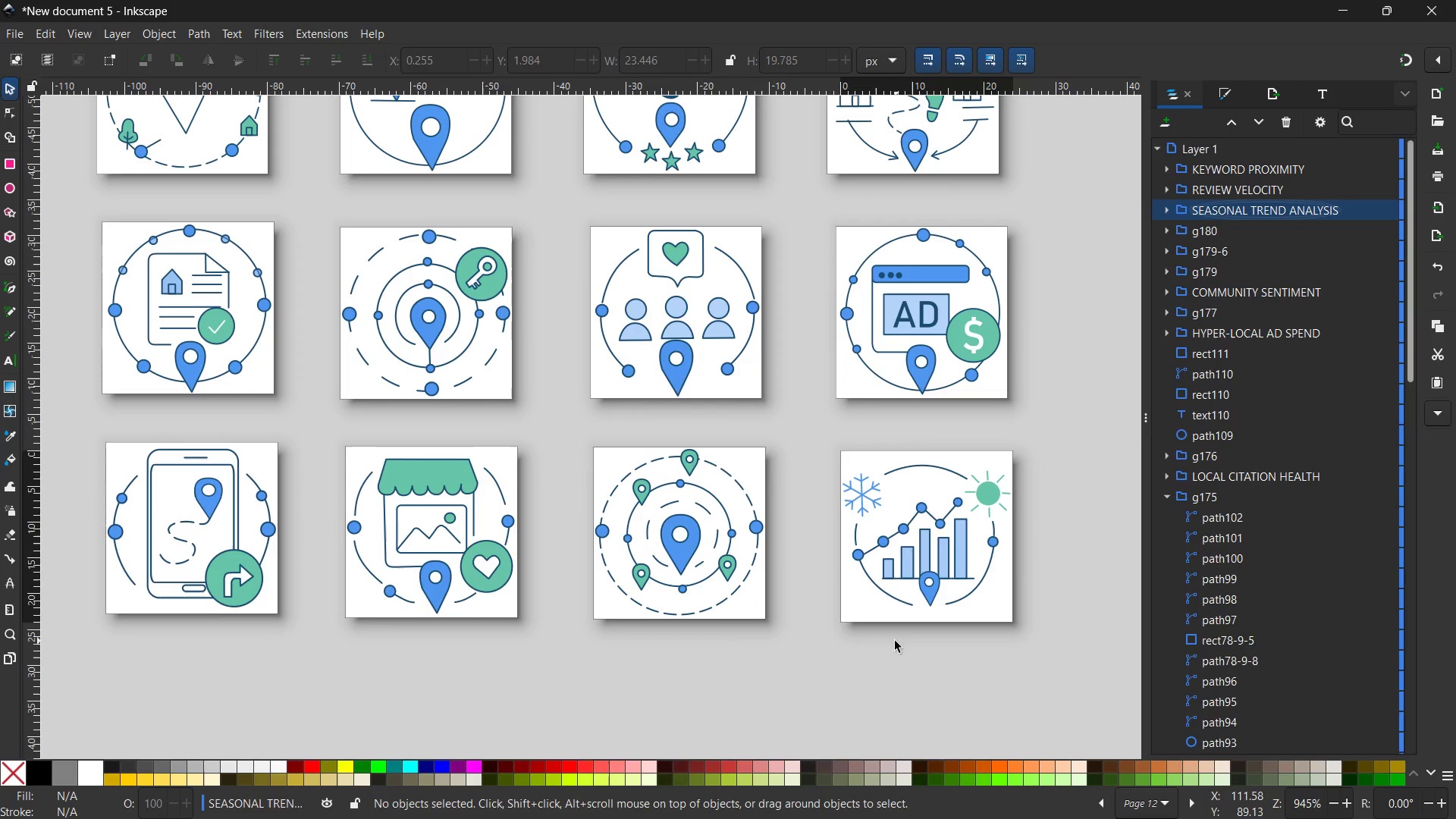 
double_click([903, 635])
 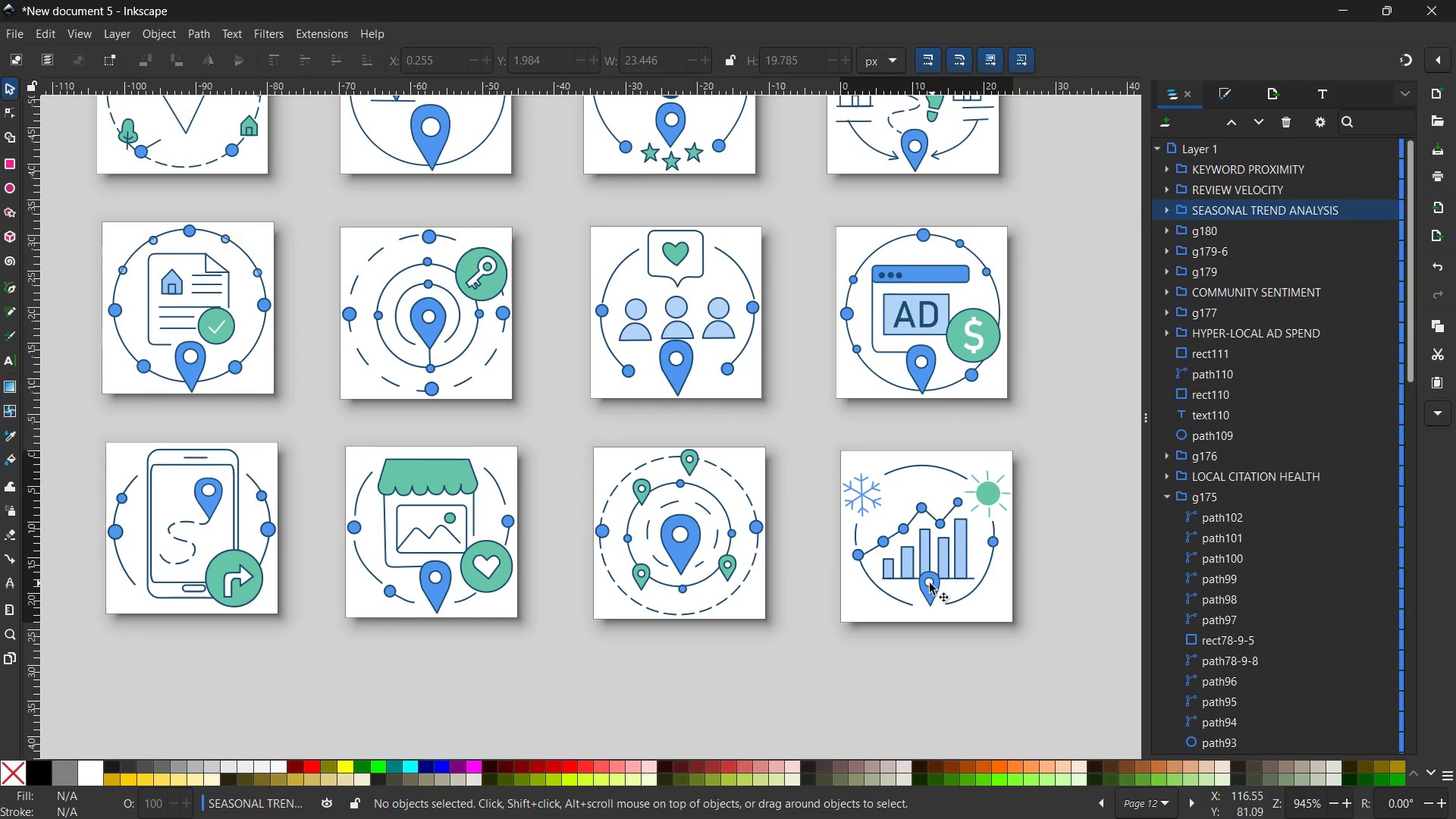 
left_click([929, 583])
 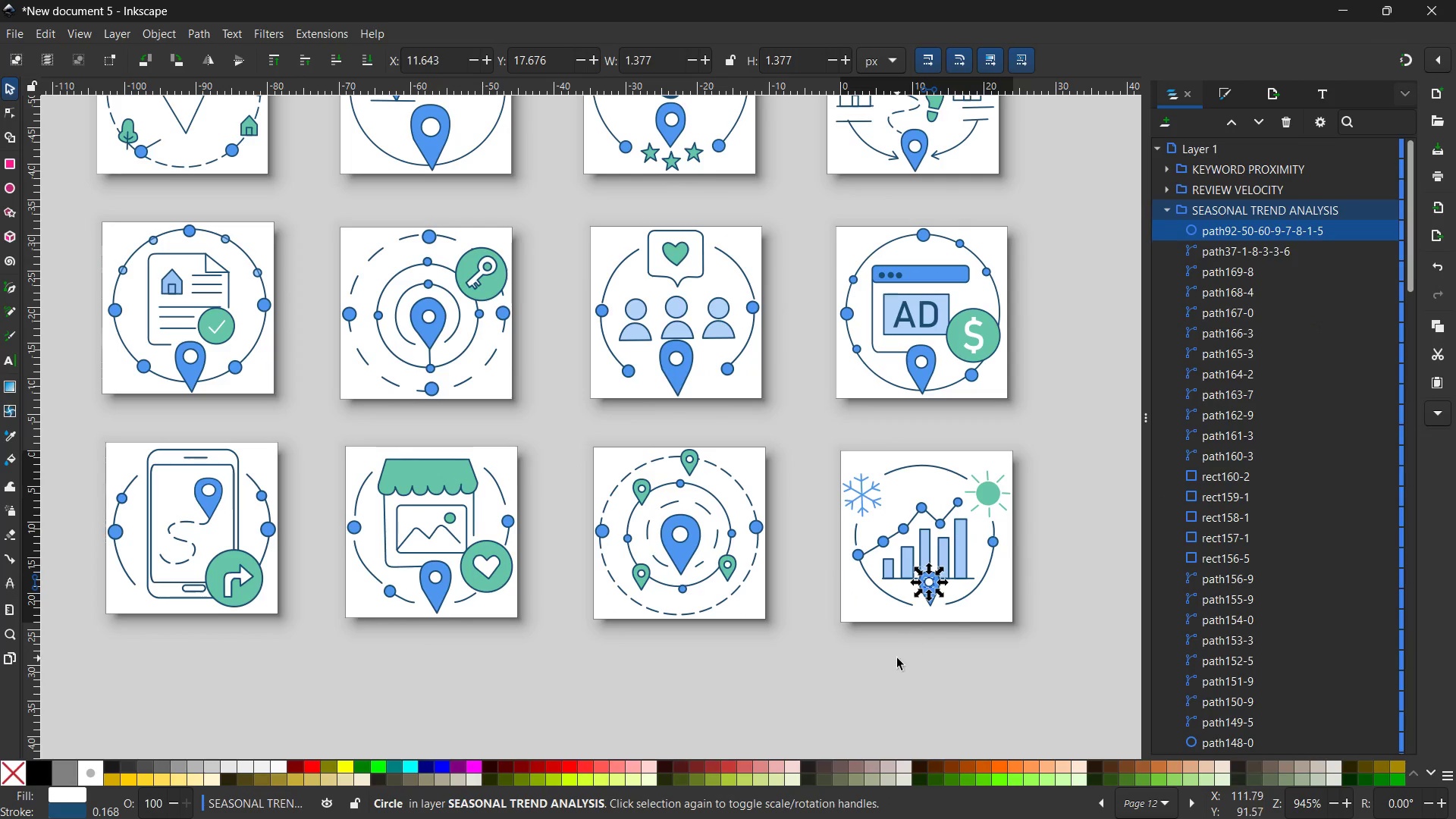 
double_click([897, 659])
 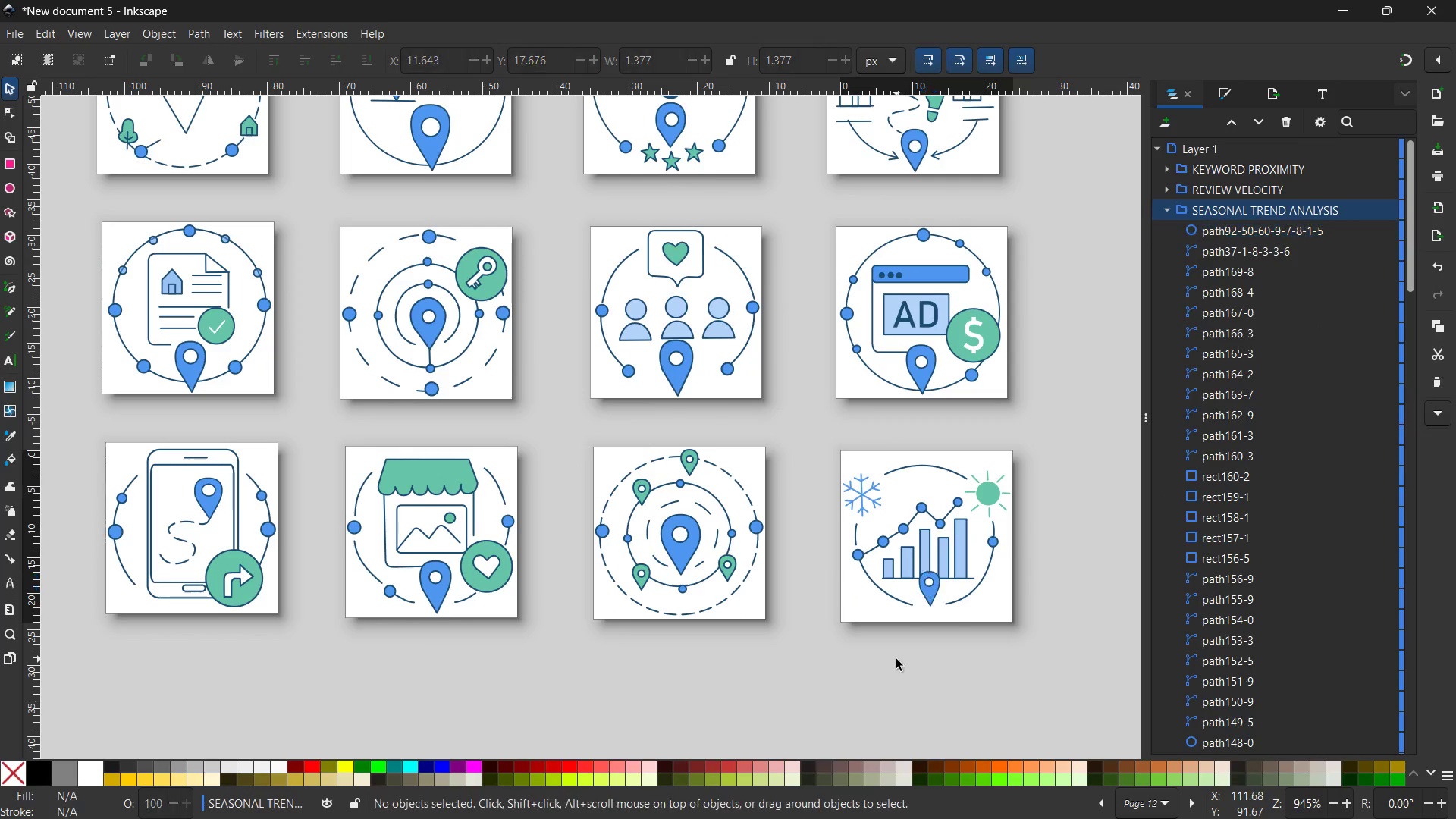 
triple_click([896, 659])
 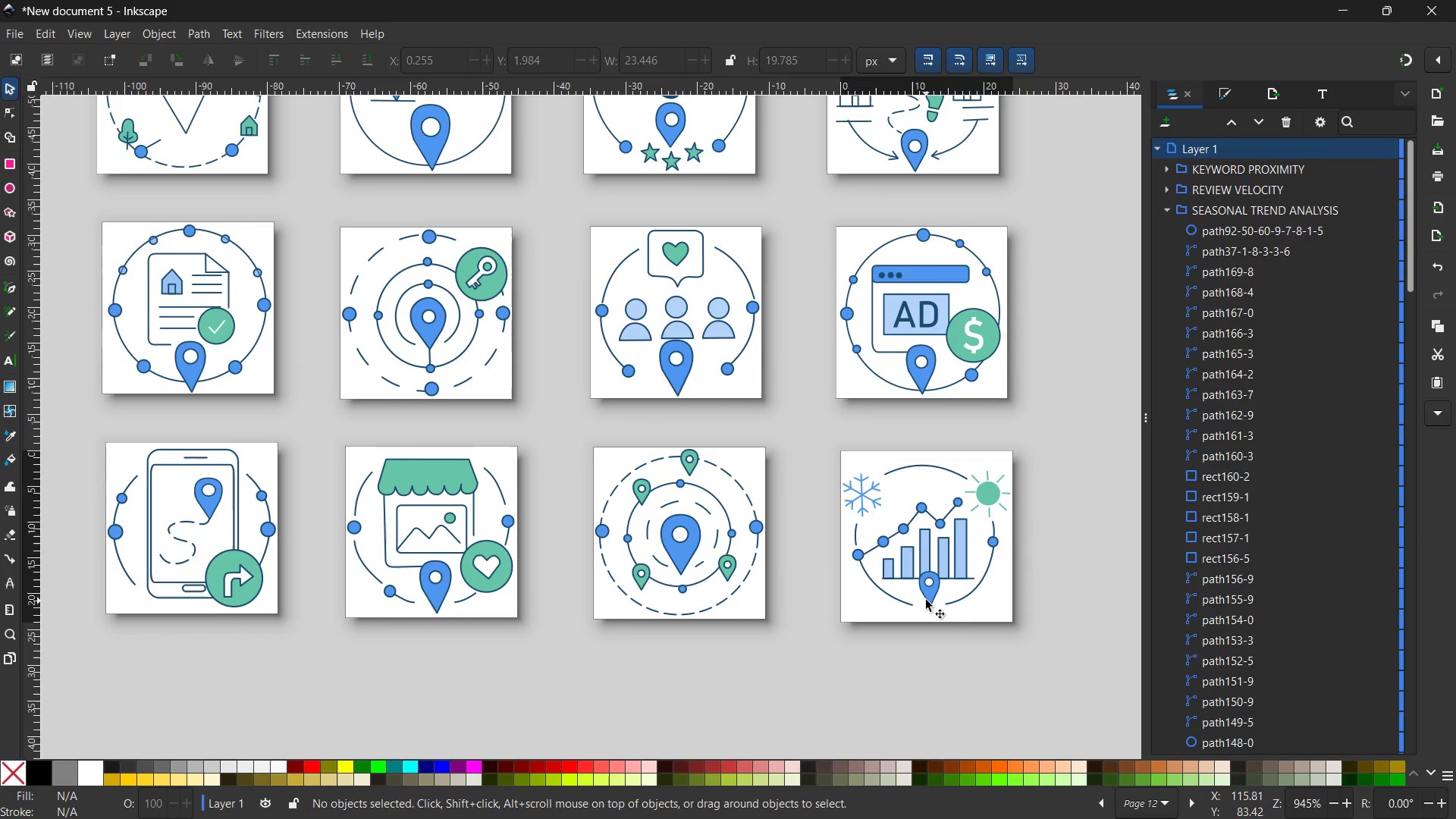 
left_click([926, 600])
 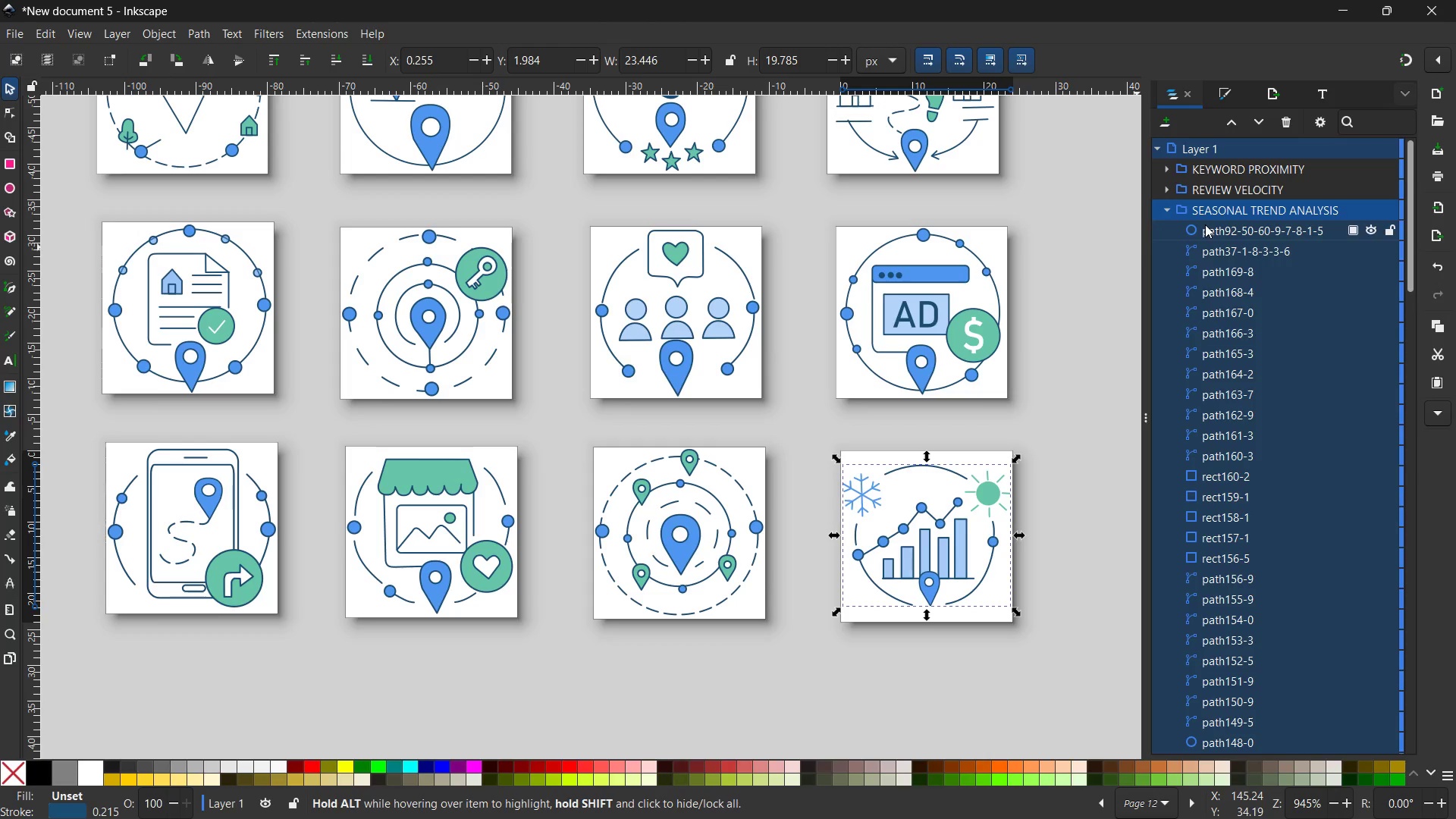 
left_click([1168, 215])
 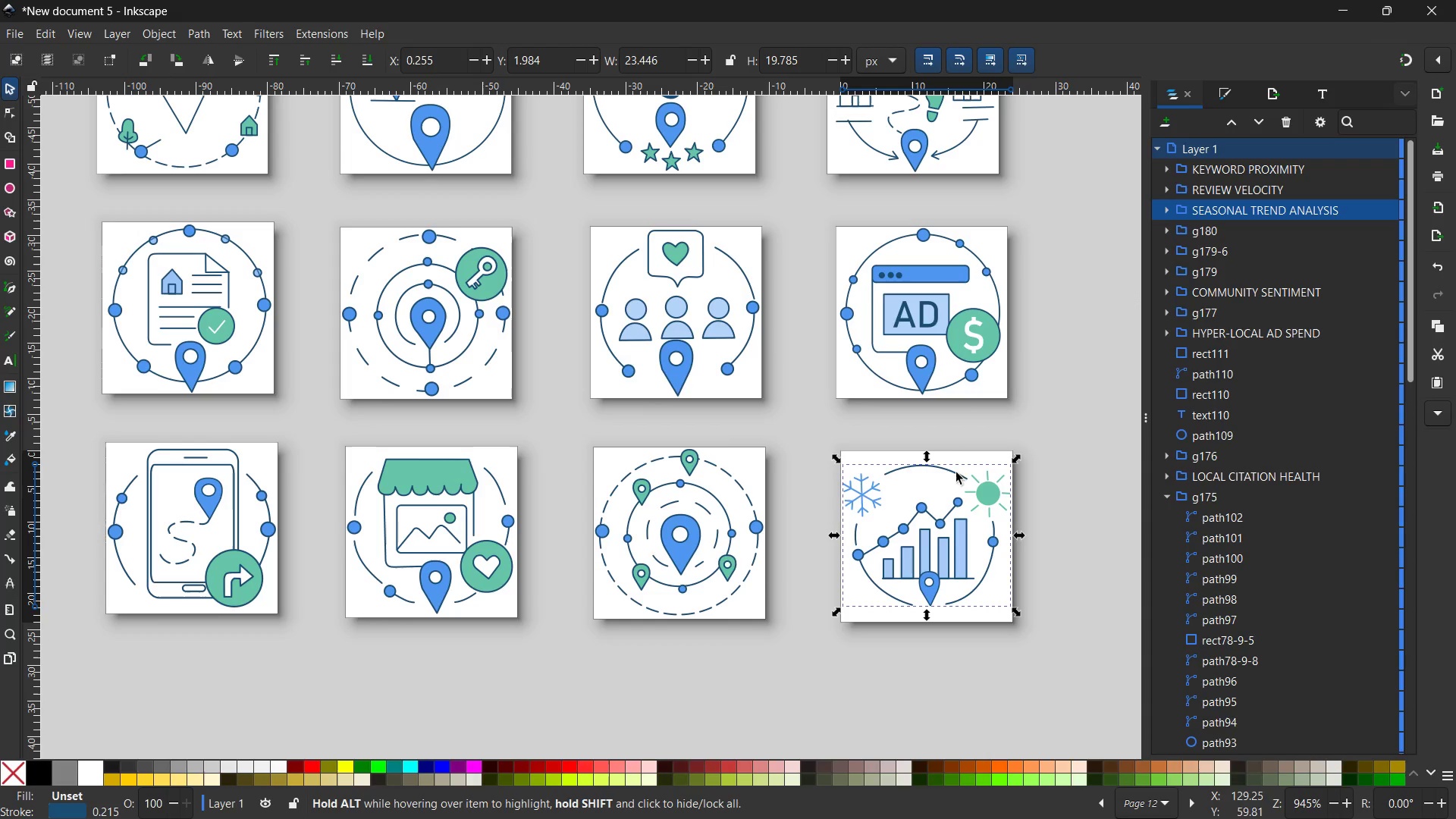 
left_click([679, 543])
 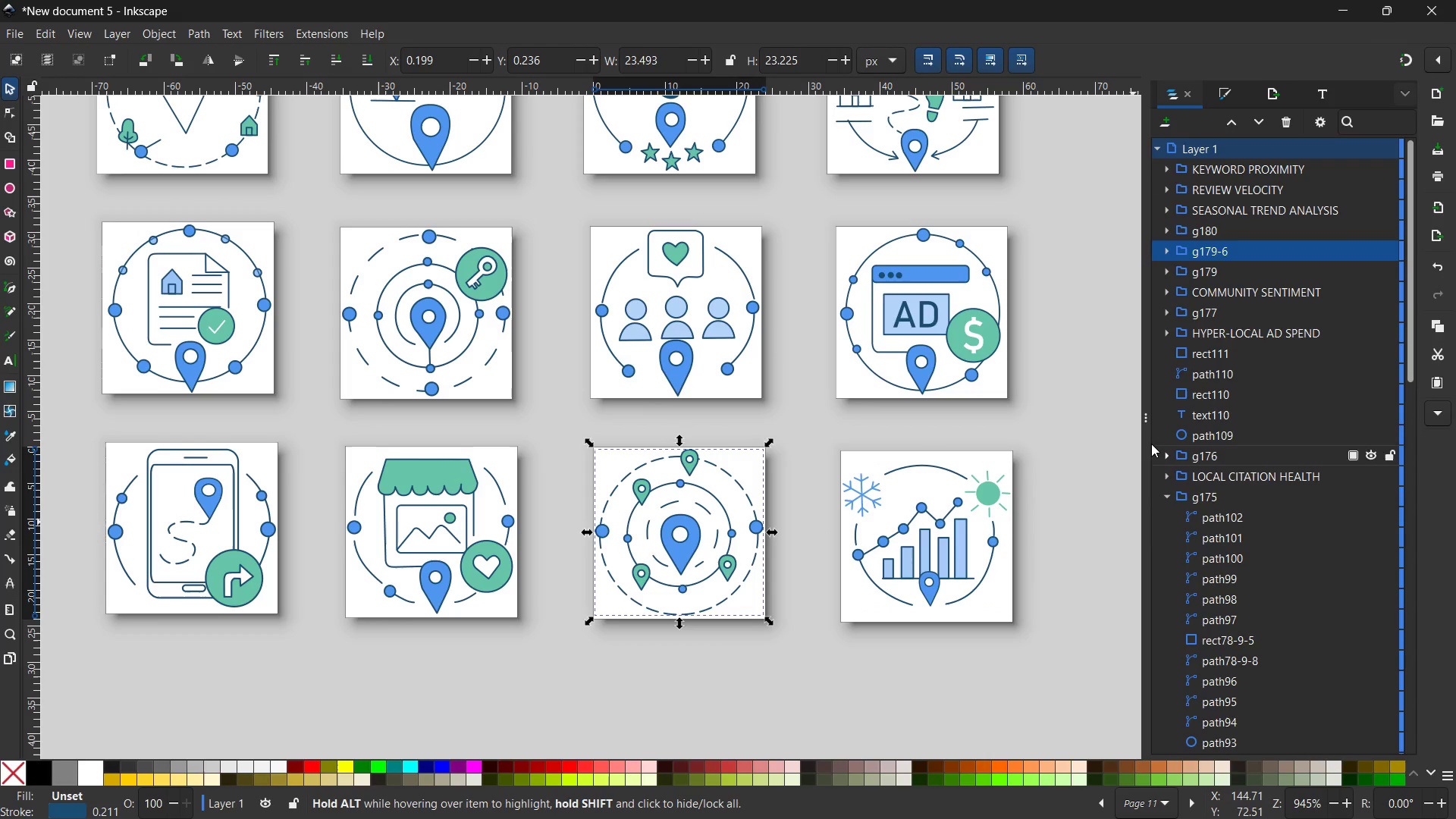 
wait(5.39)
 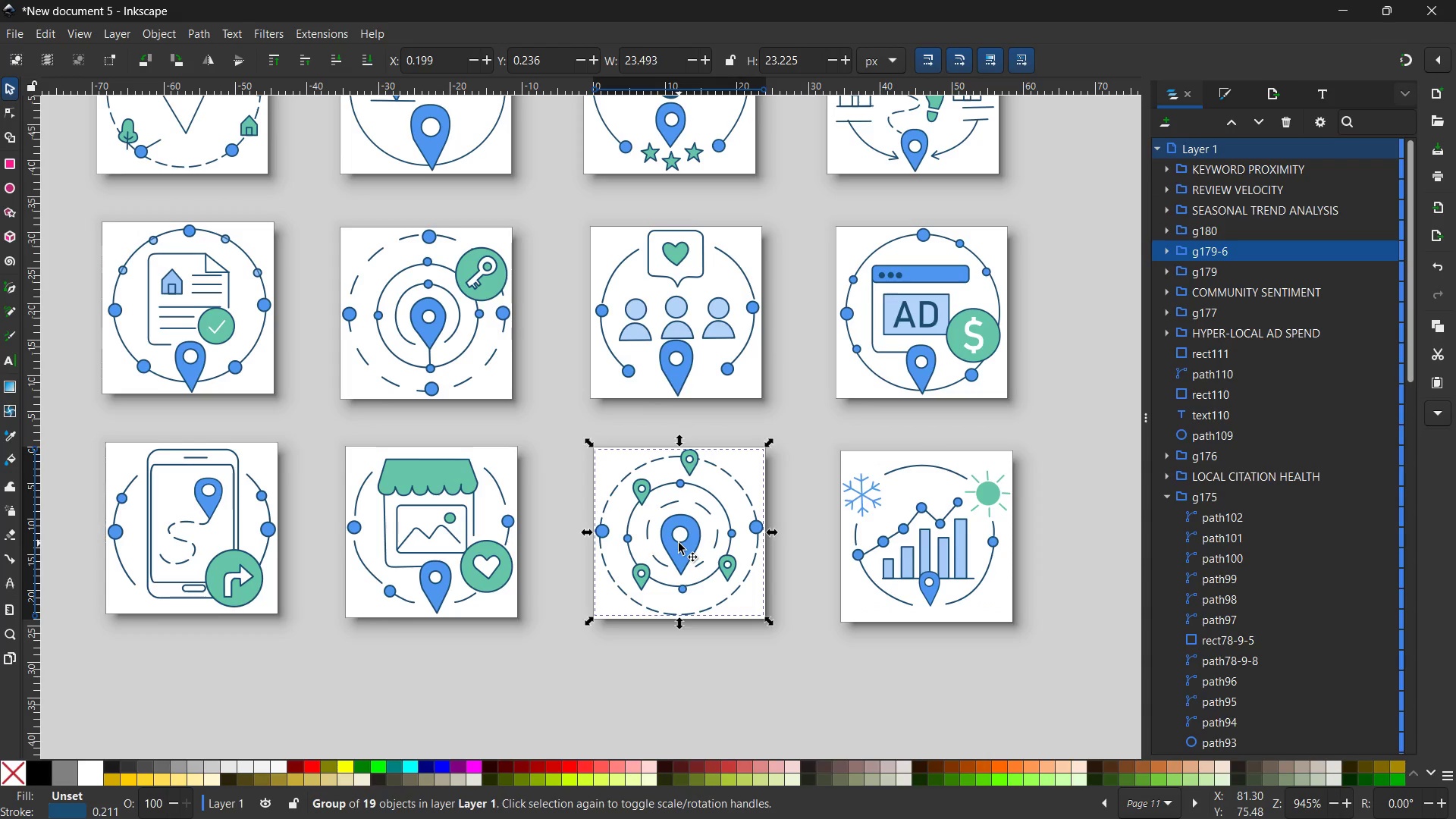 
double_click([1228, 247])
 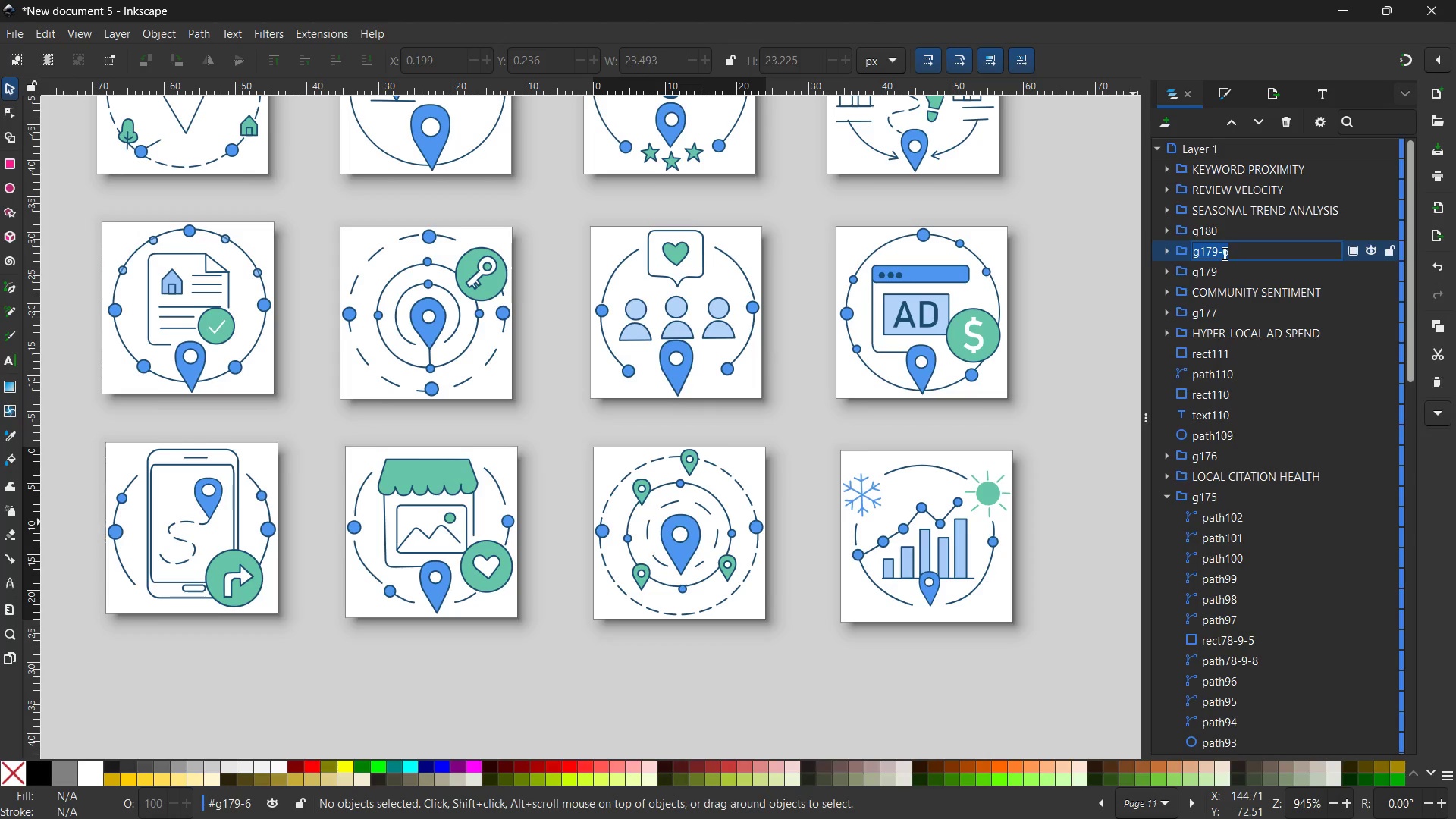 
type(COMPETIT)
 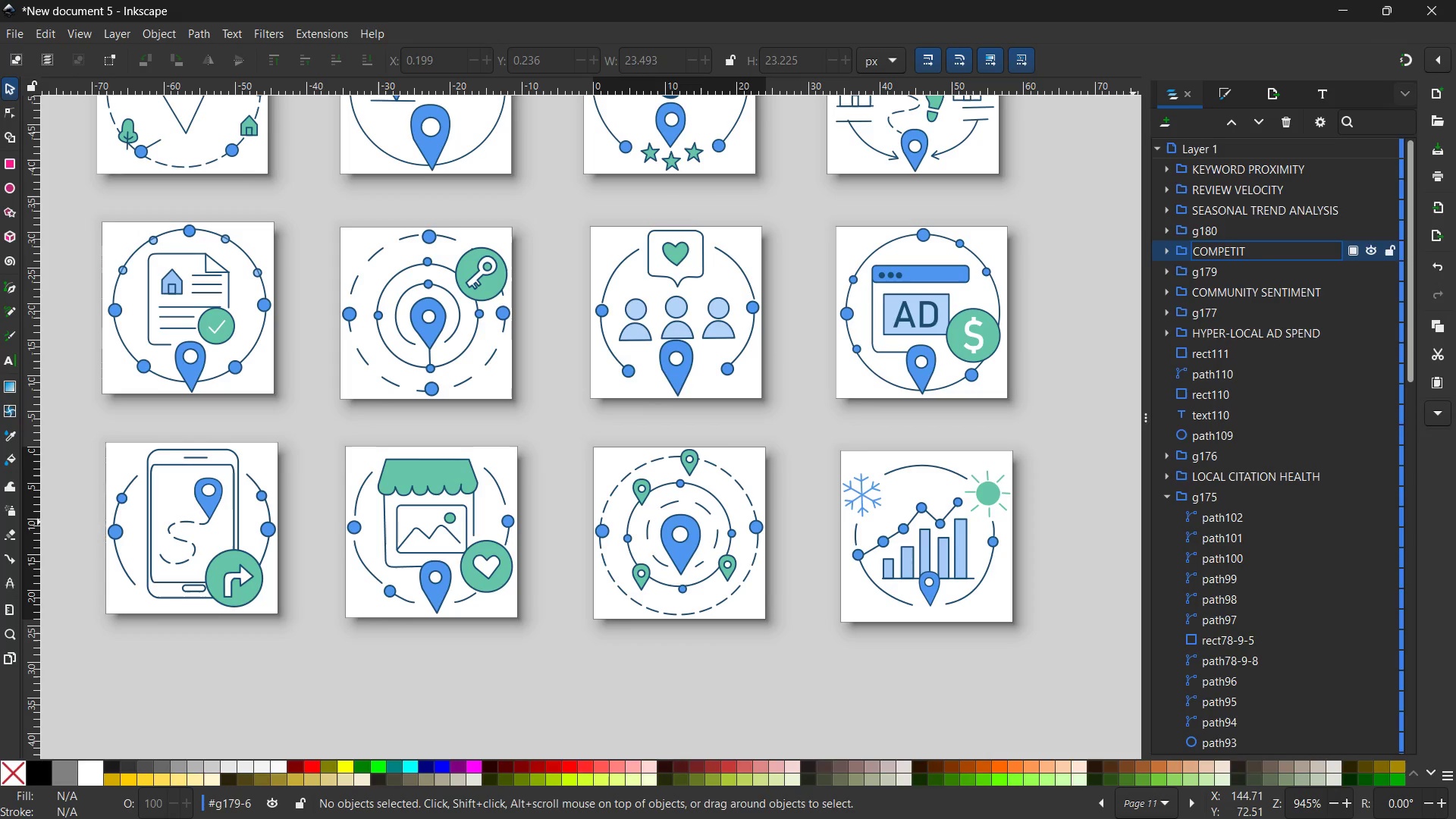 
type(OR PROXIMITY)
 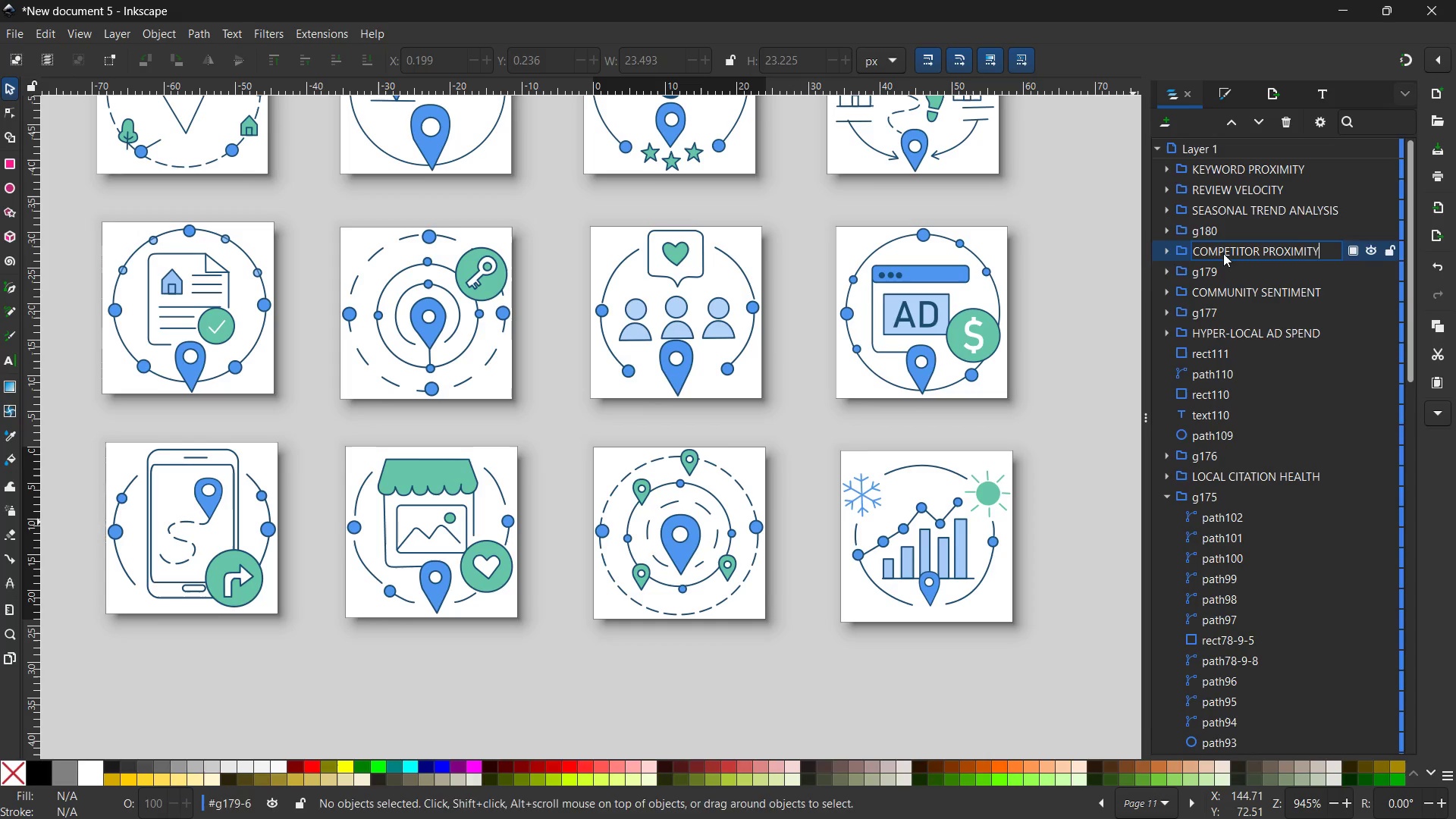 
key(Enter)
 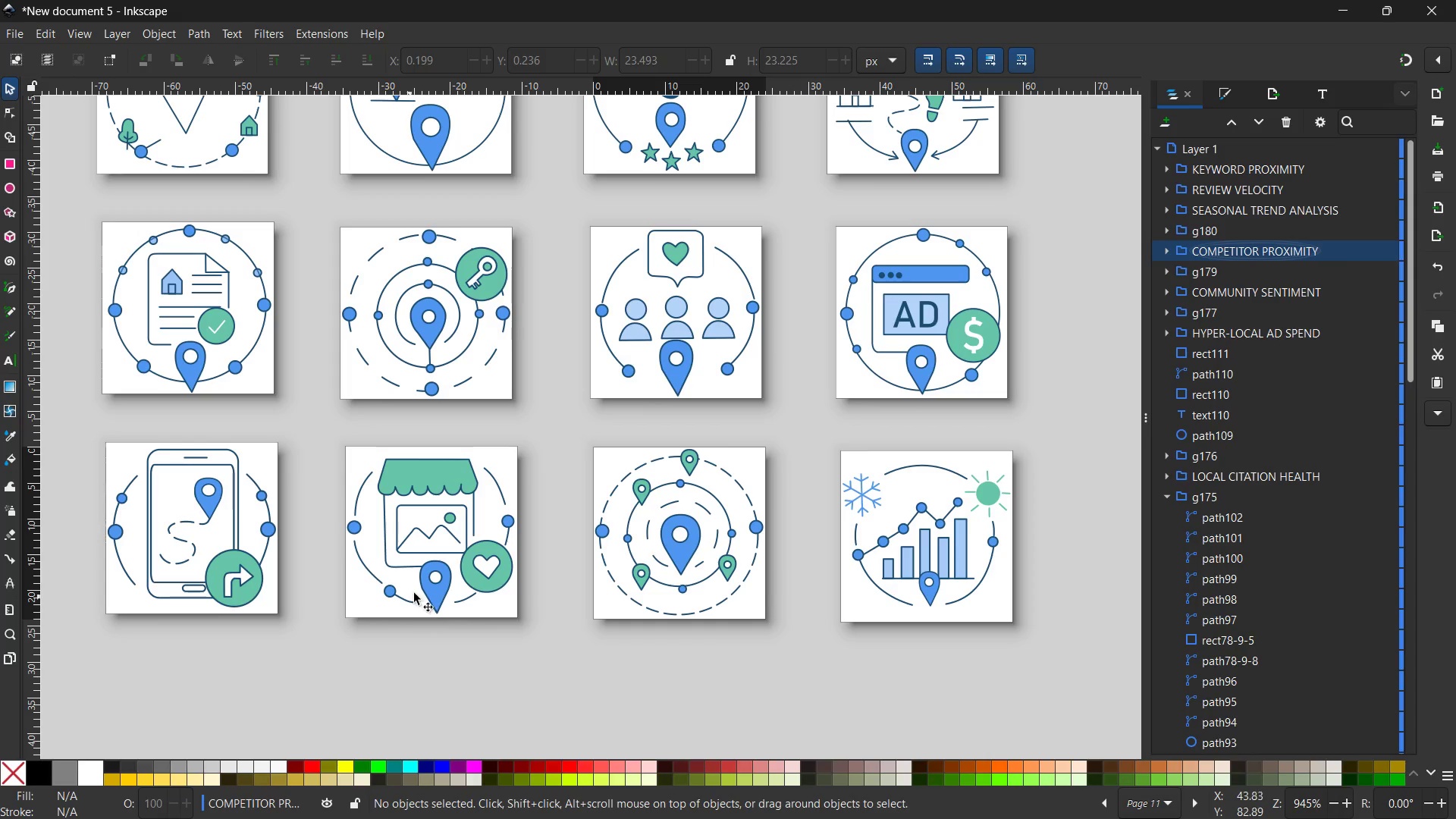 
left_click([427, 587])
 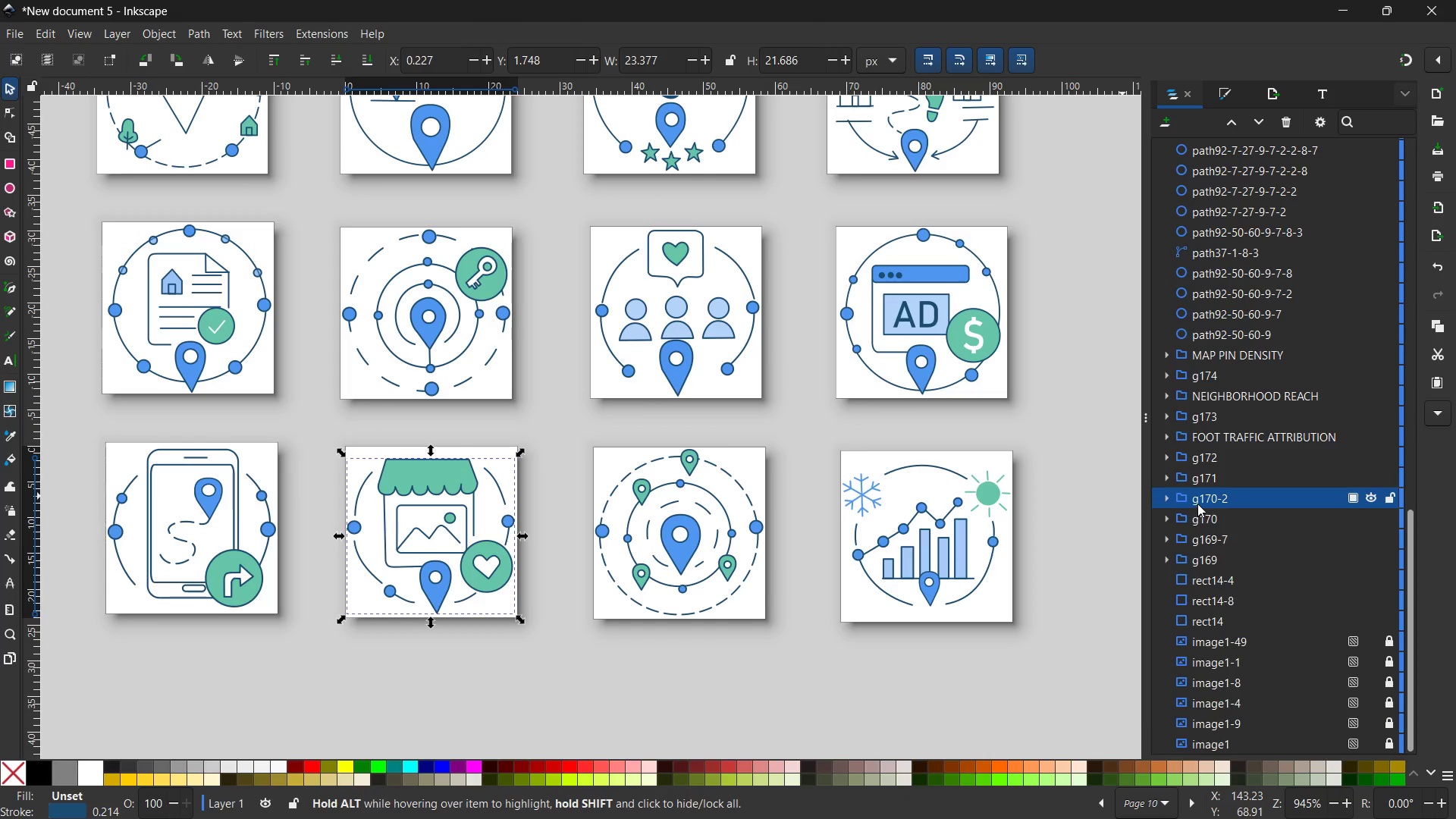 
double_click([1206, 500])
 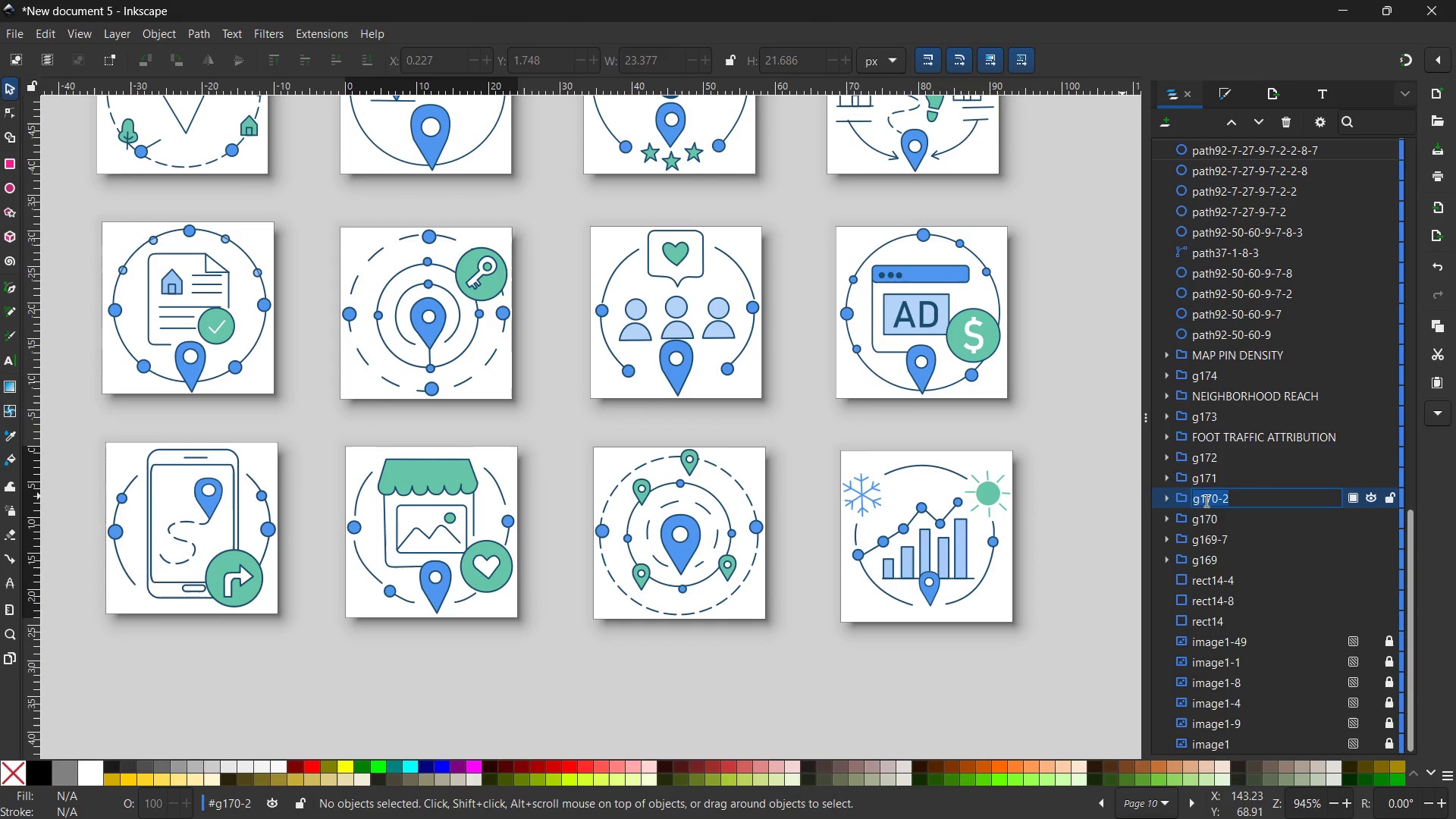 
wait(6.0)
 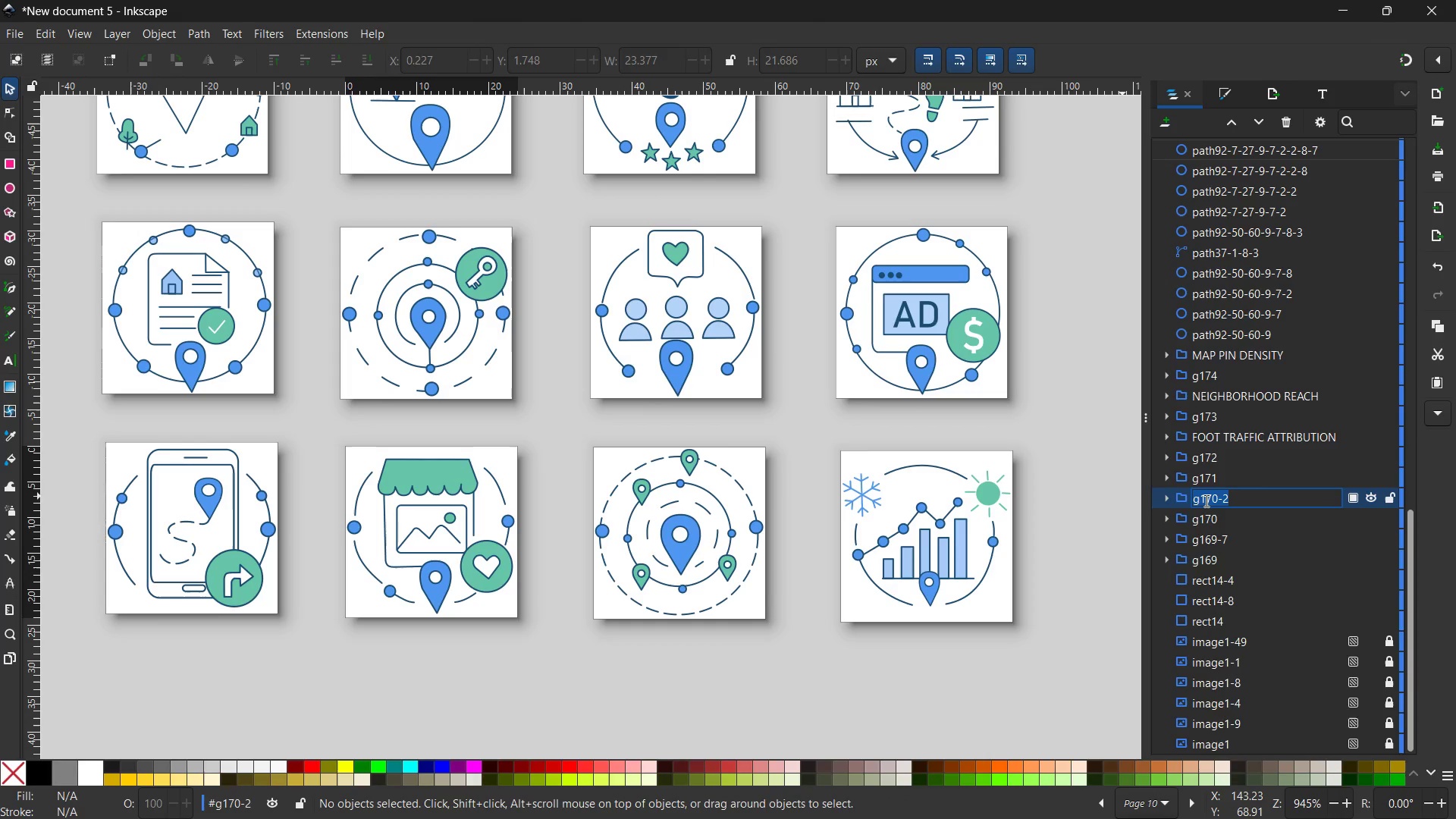 
type(STOREFRONT PHOTO ENGAGEMENT)
 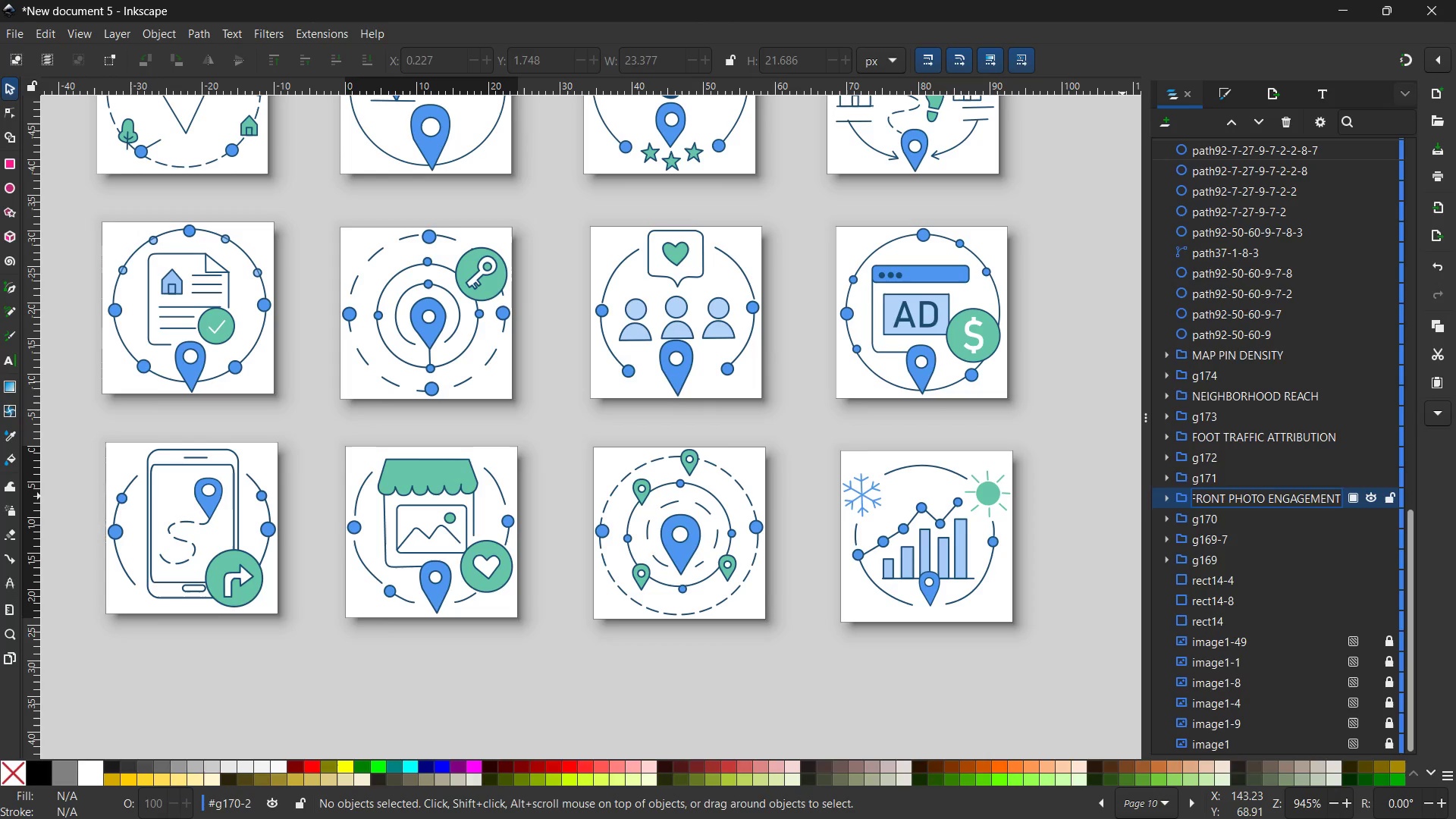 
key(Enter)
 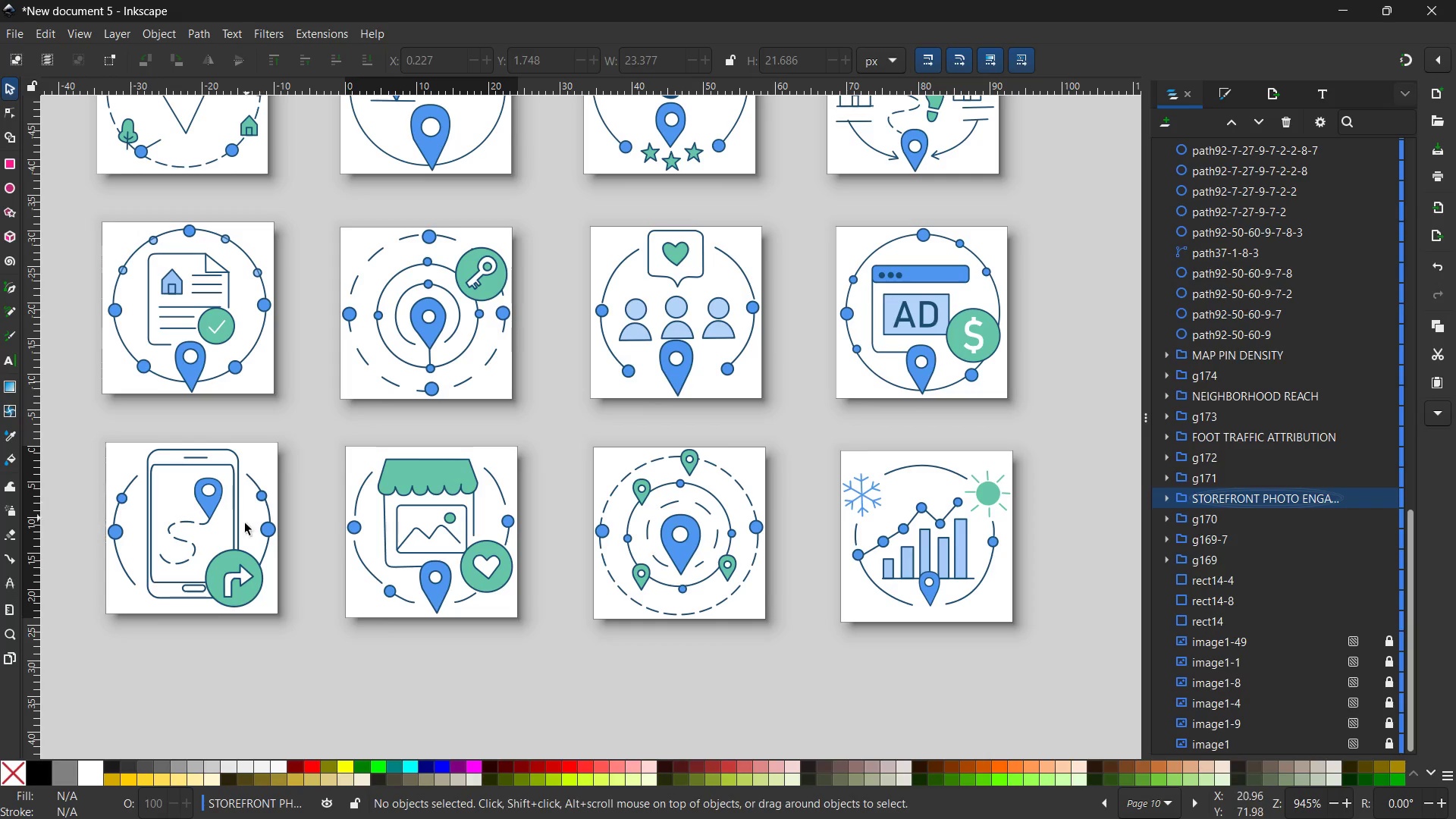 
left_click([237, 573])
 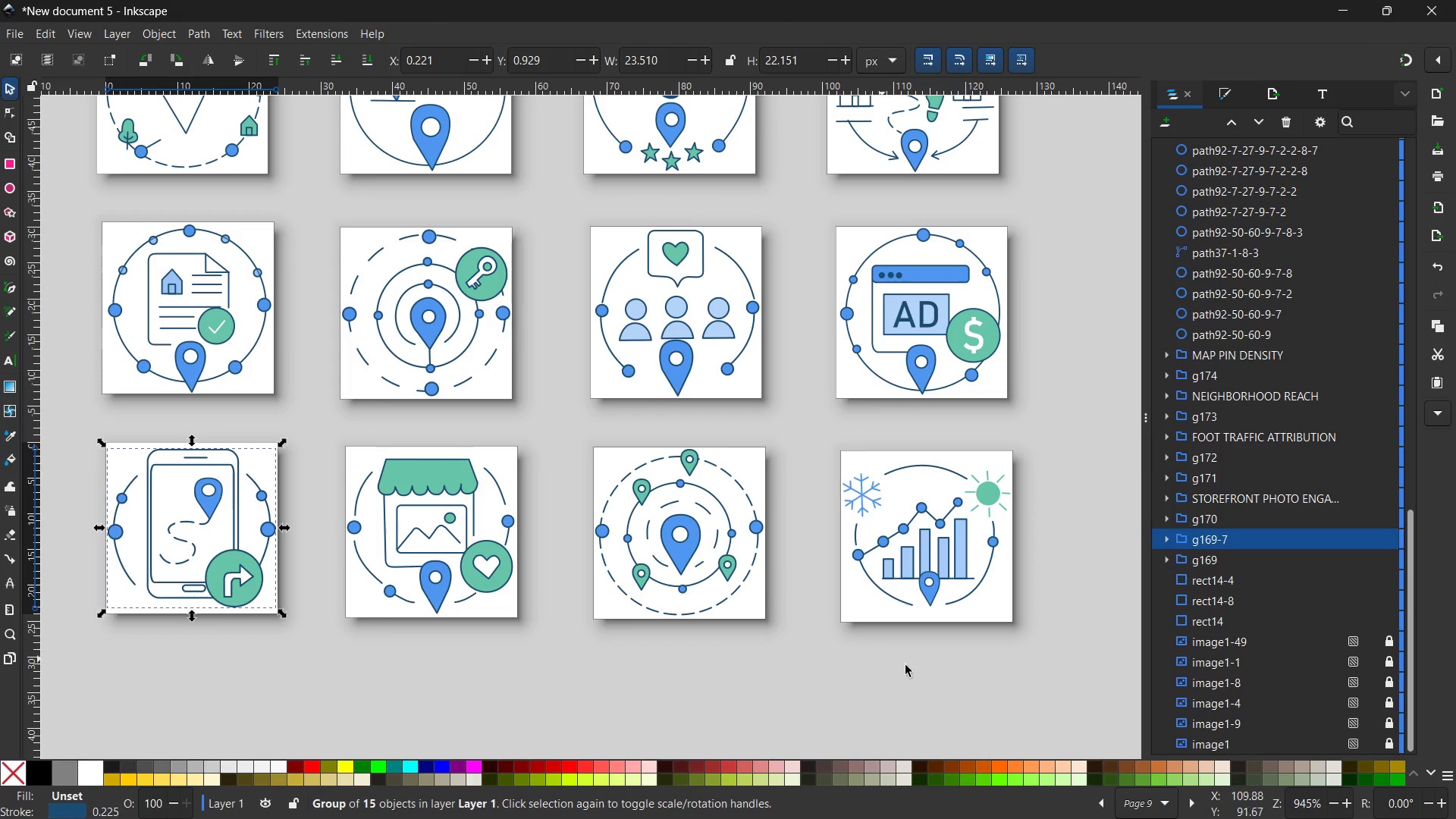 
double_click([1209, 546])
 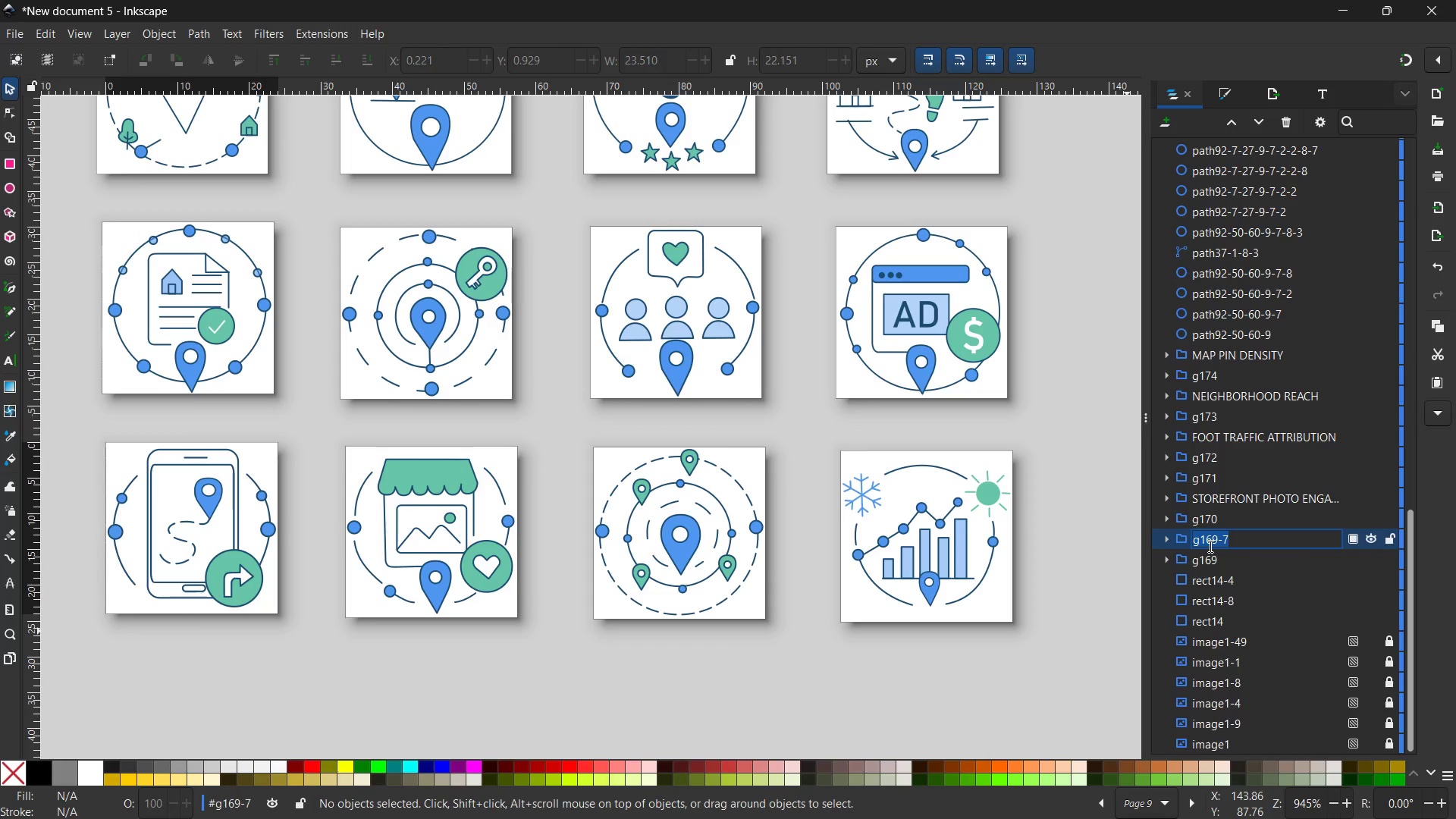 
type(MOBILE DIRECTIONS )
 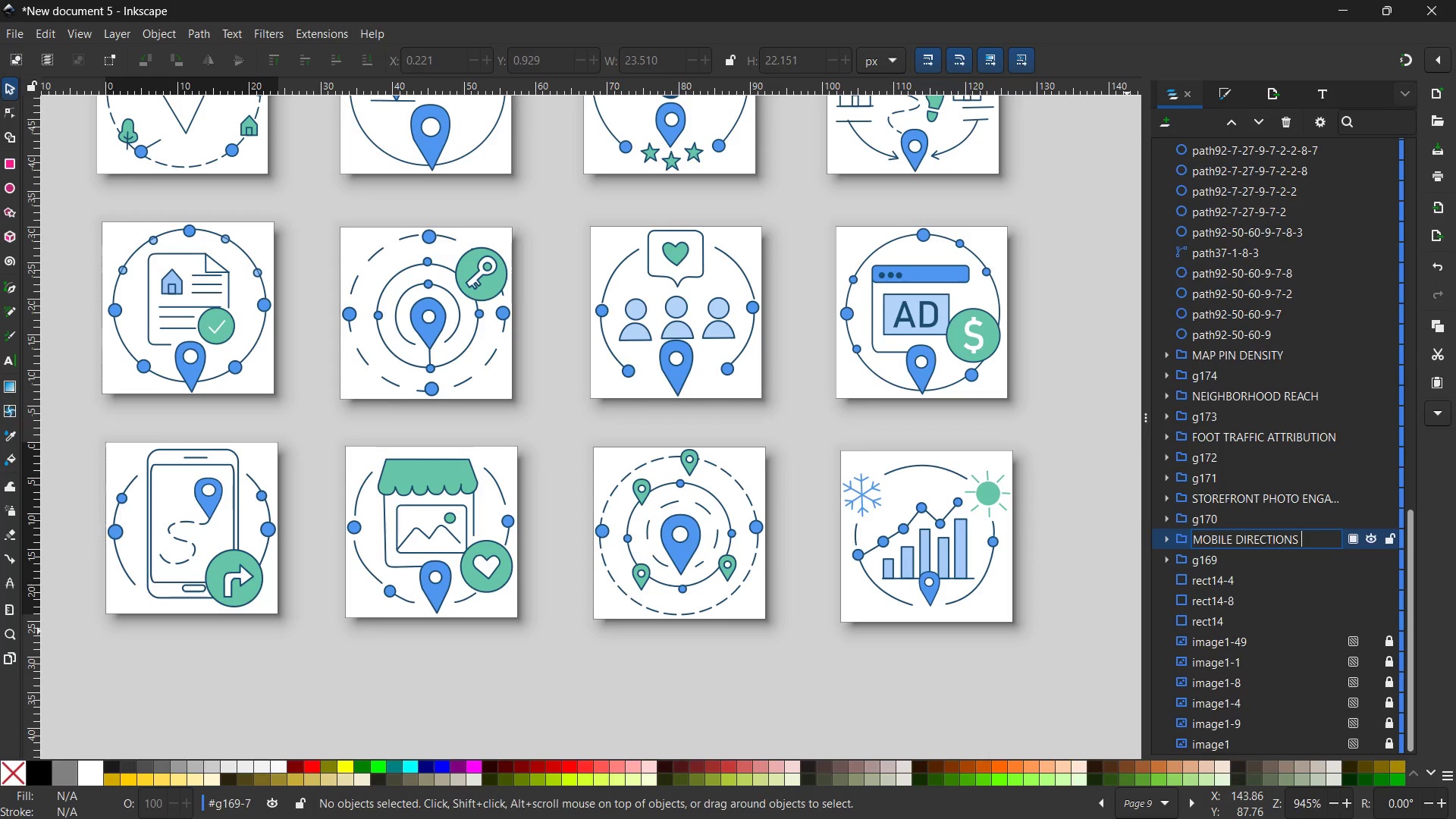 
type(REQUESTS)
 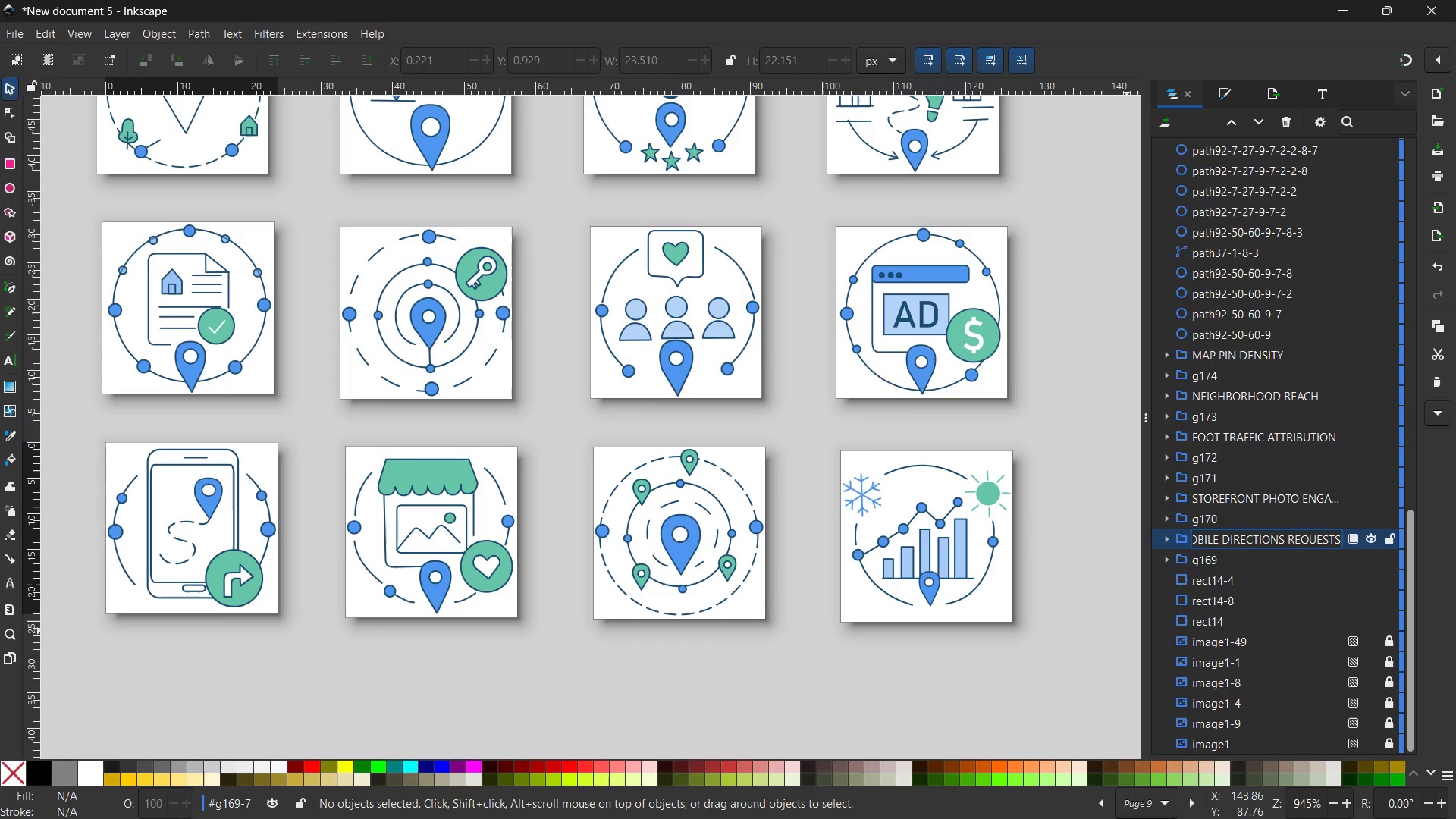 
key(Enter)
 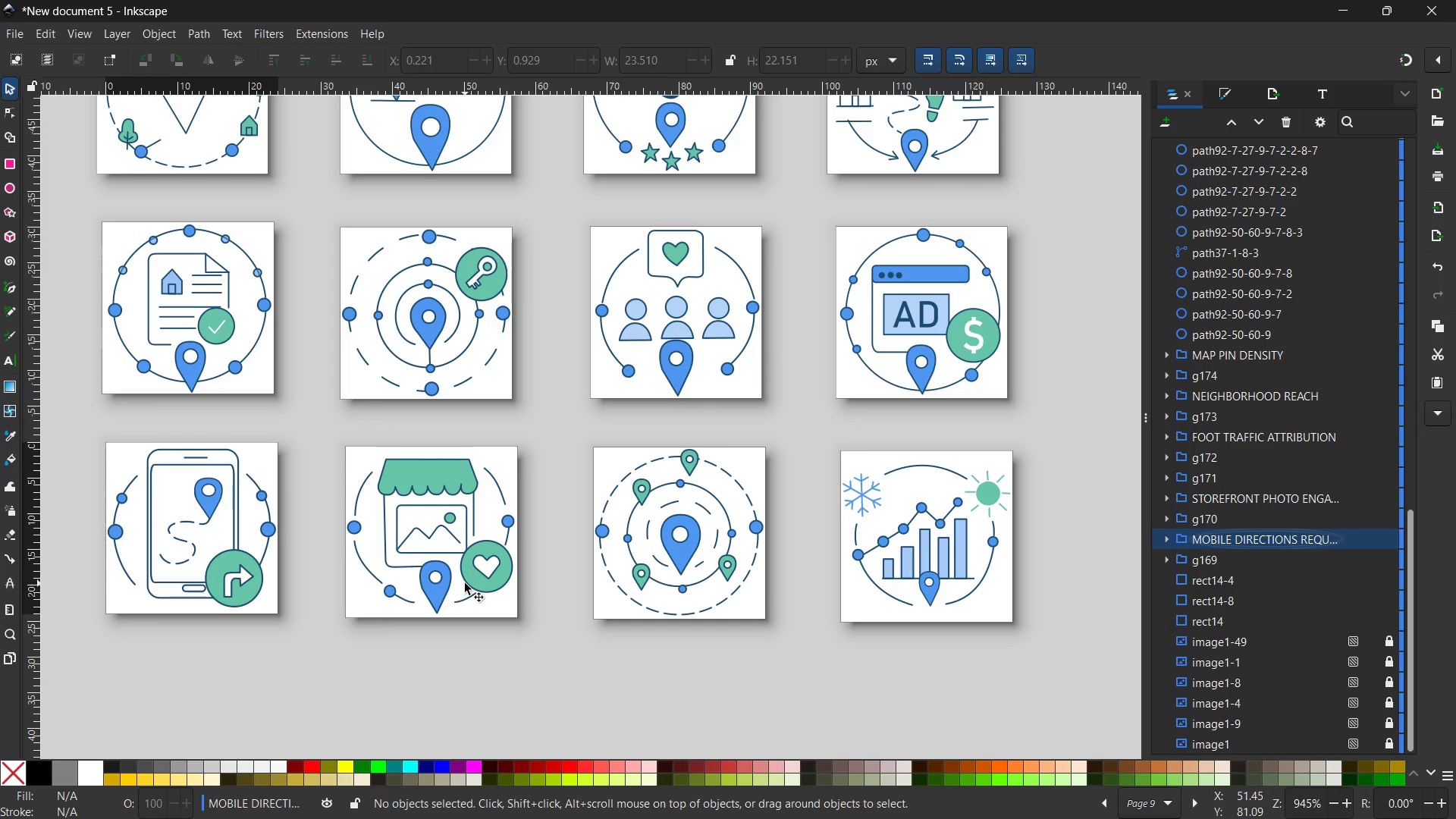 
scroll: coordinate [403, 563], scroll_direction: up, amount: 1.0
 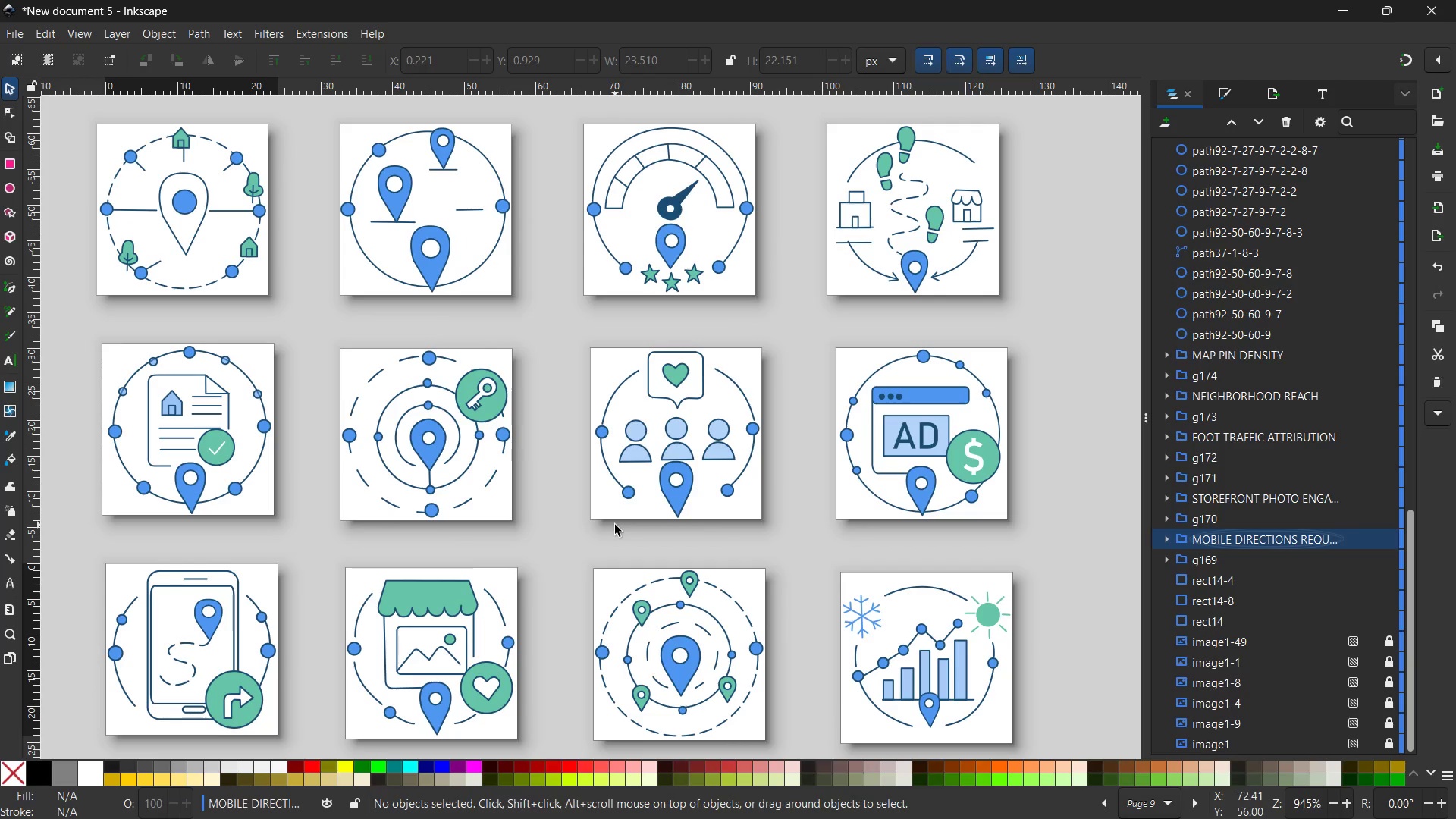 
hold_key(key=ControlLeft, duration=1.33)
scroll: coordinate [615, 525], scroll_direction: down, amount: 6.0
 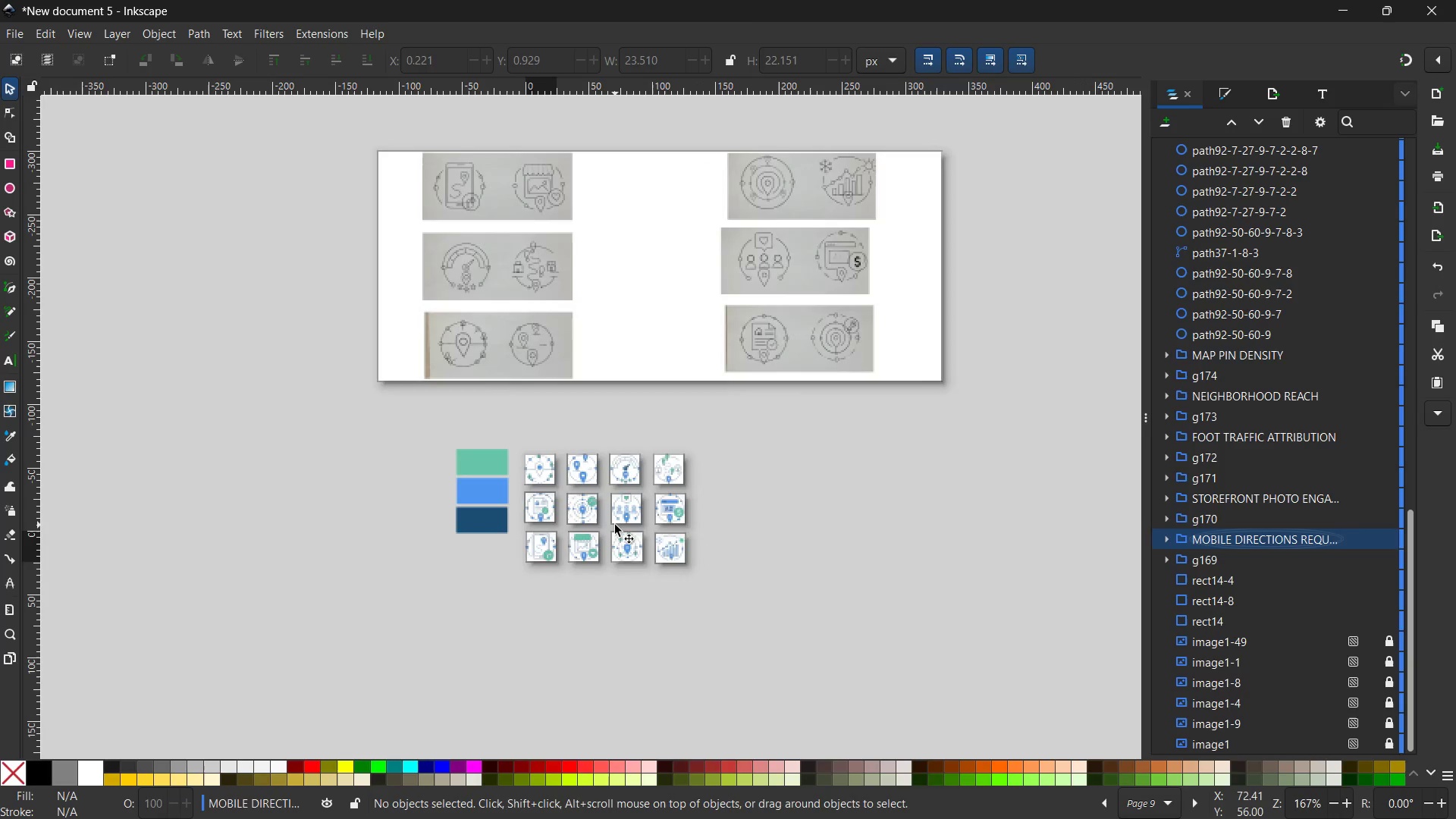 
scroll: coordinate [641, 424], scroll_direction: up, amount: 3.0
 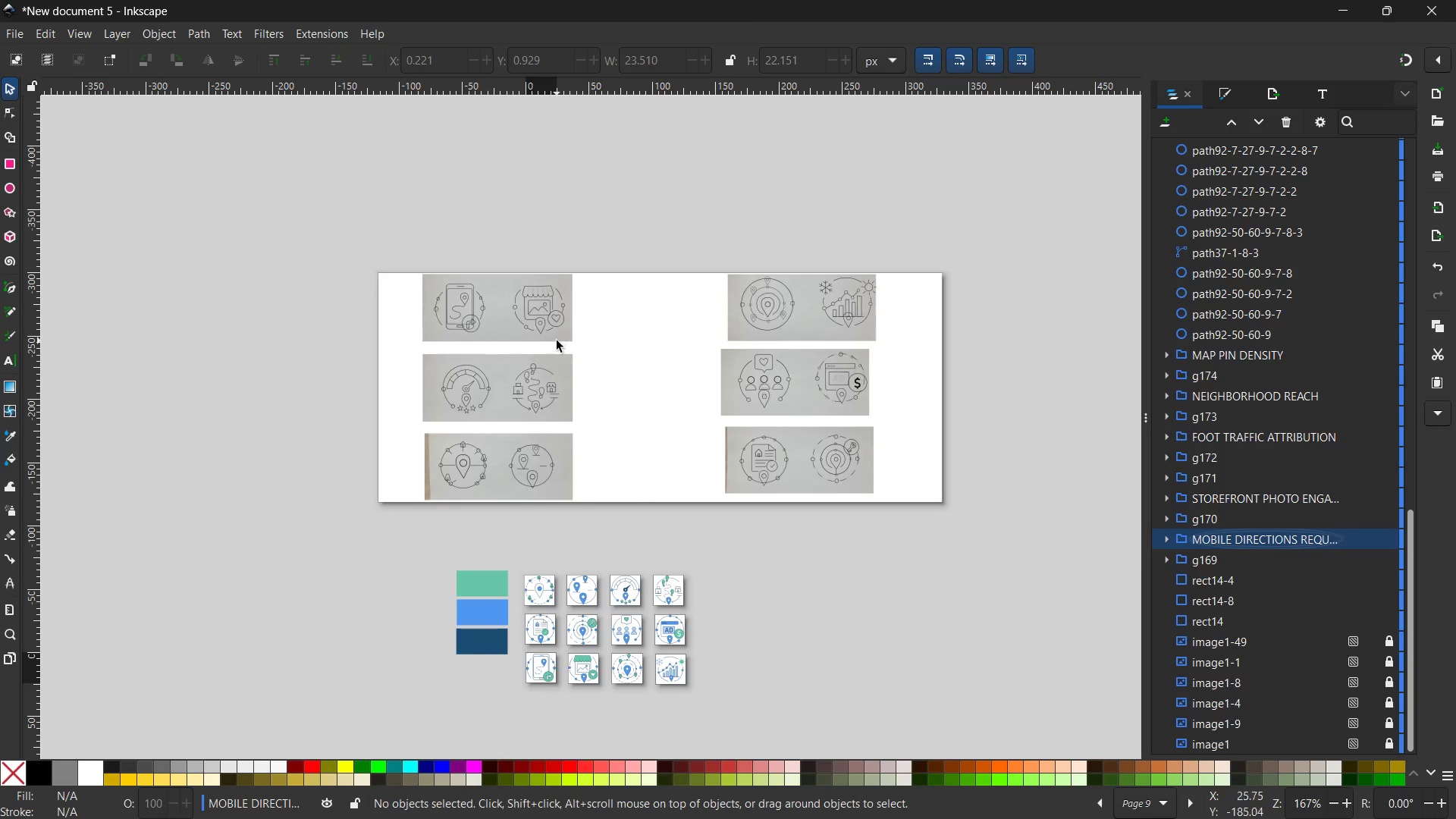 
left_click([557, 340])
 